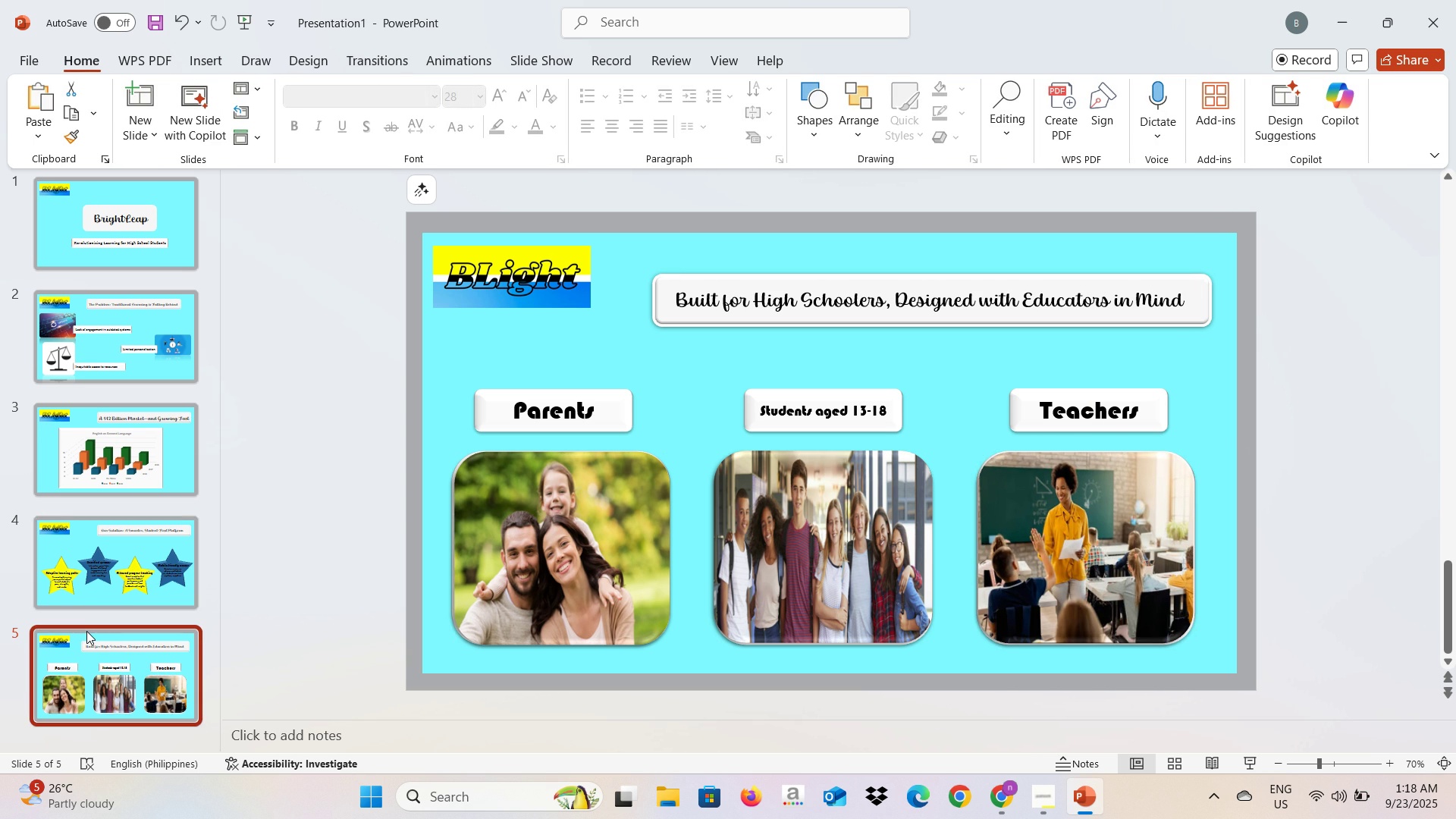 
key(Control+C)
 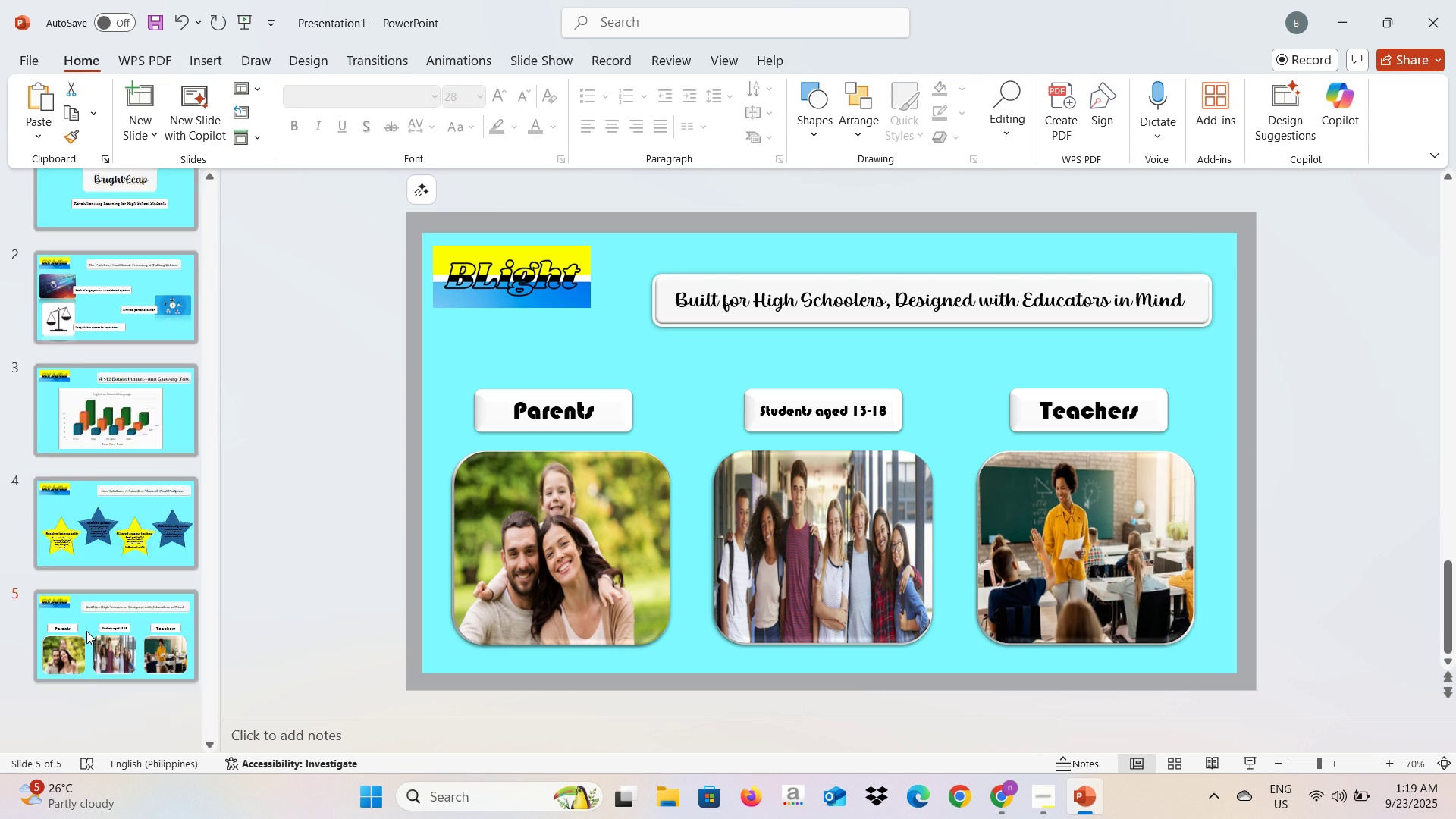 
key(Control+V)
 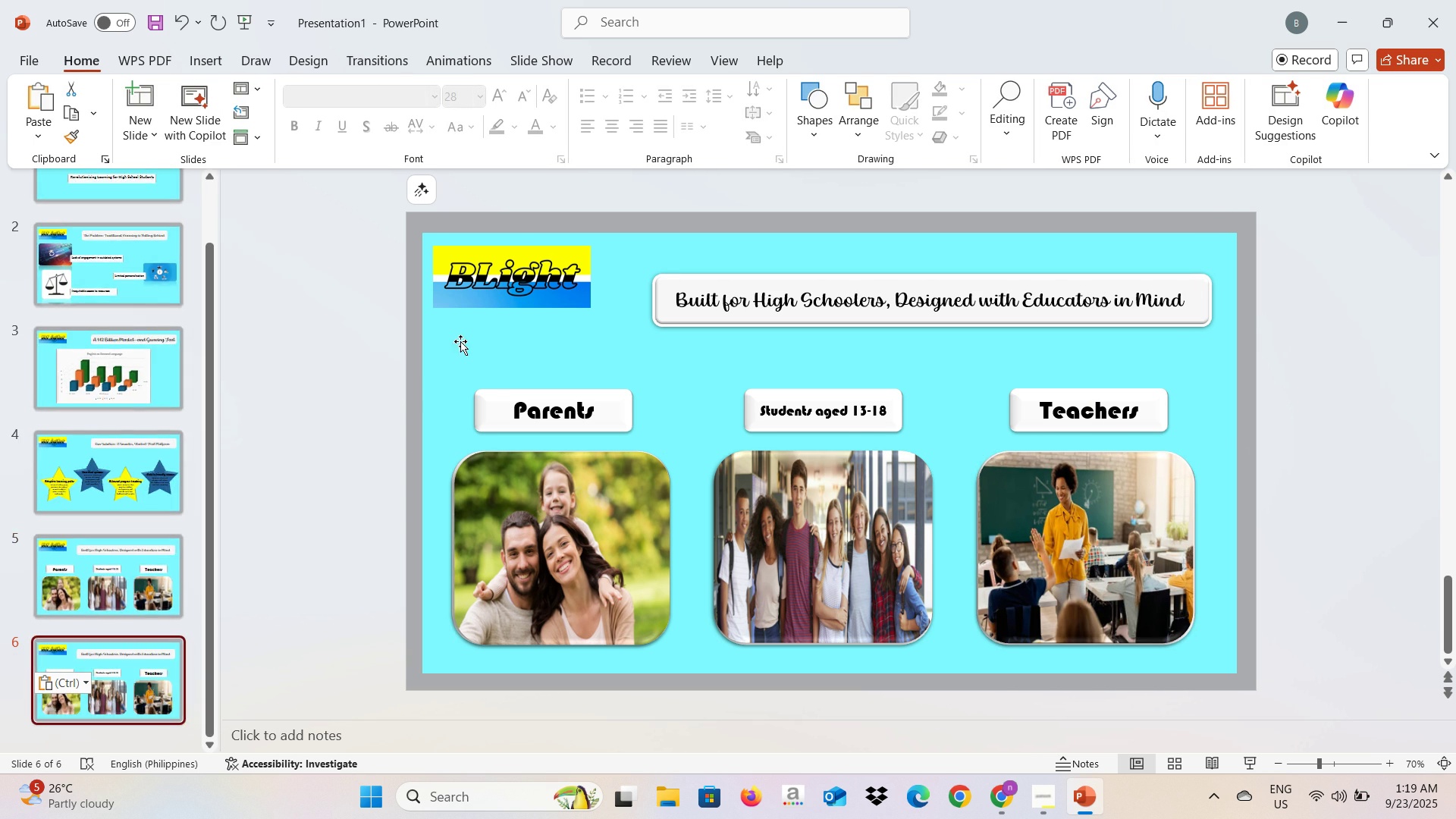 
key(Alt+AltLeft)
 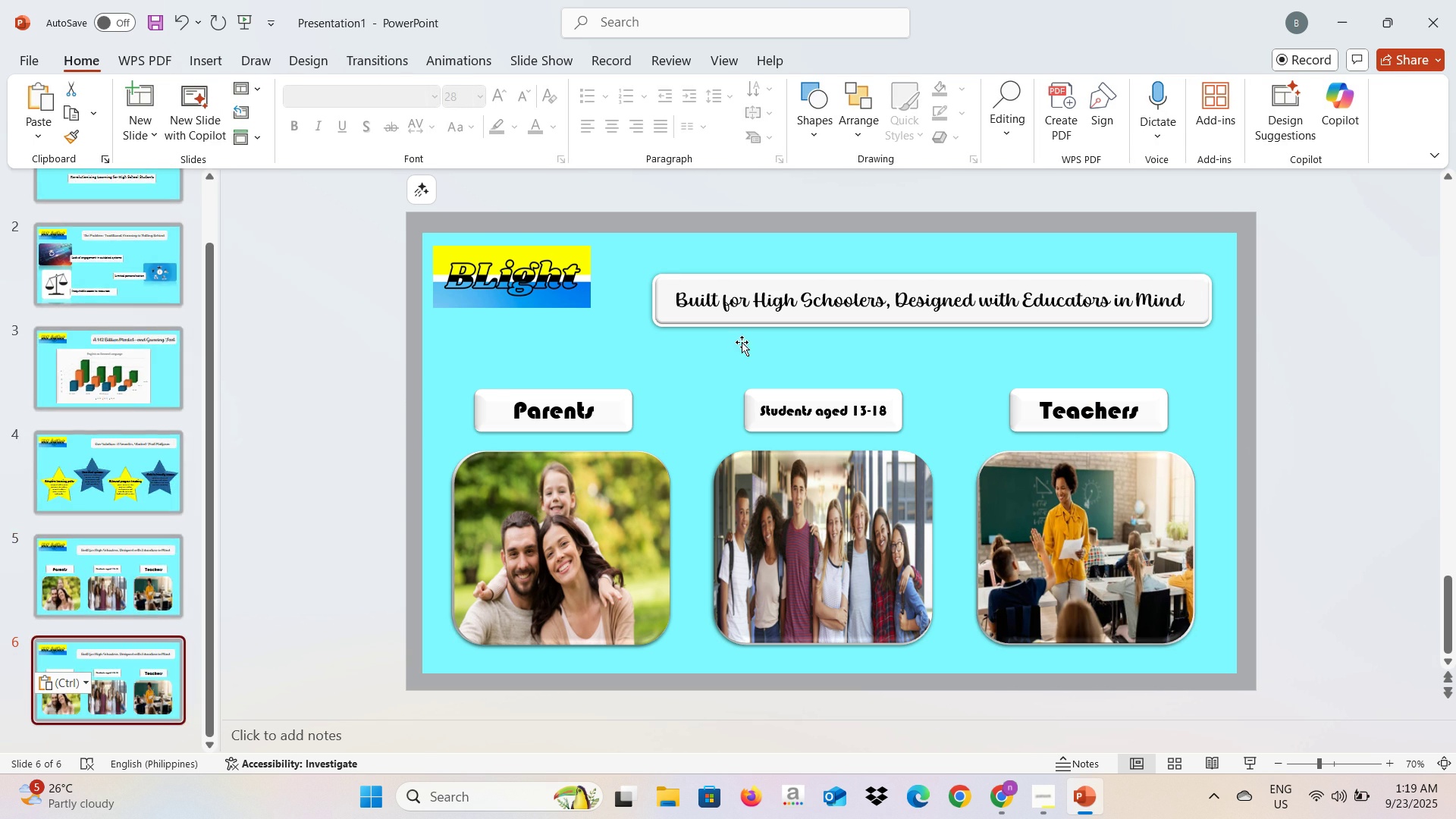 
key(Alt+Tab)
 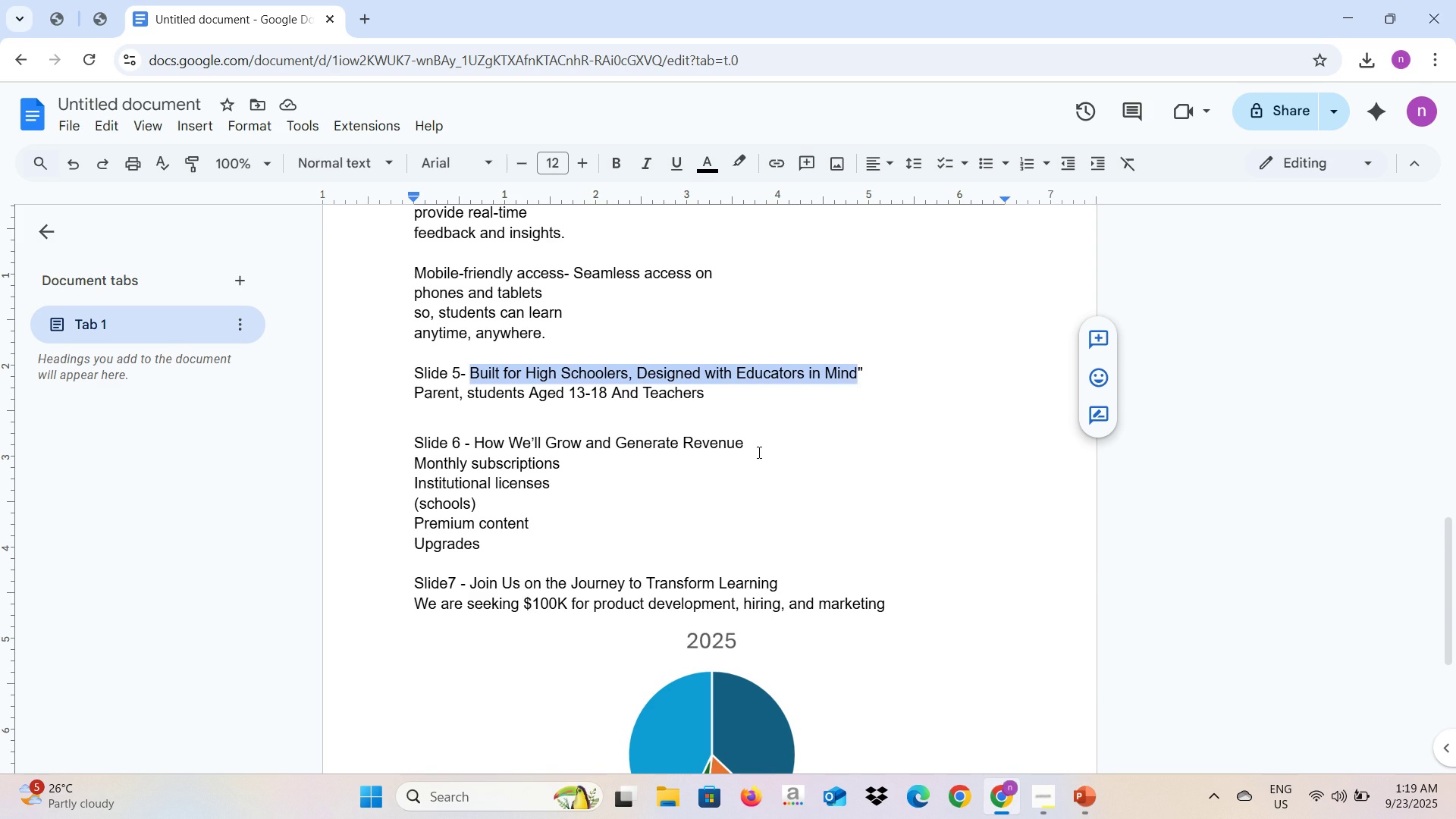 
left_click_drag(start_coordinate=[756, 448], to_coordinate=[476, 452])
 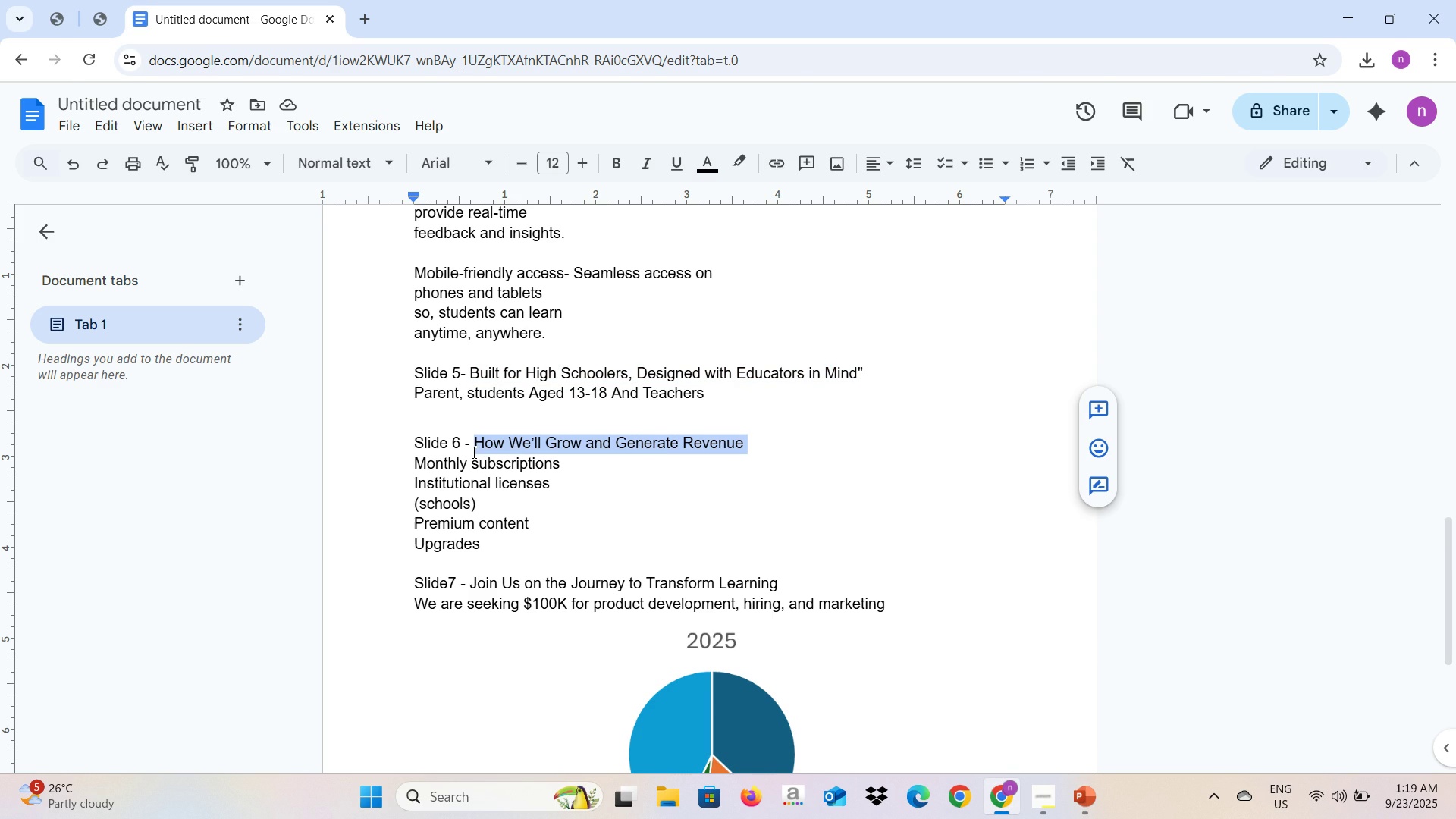 
key(Control+C)
 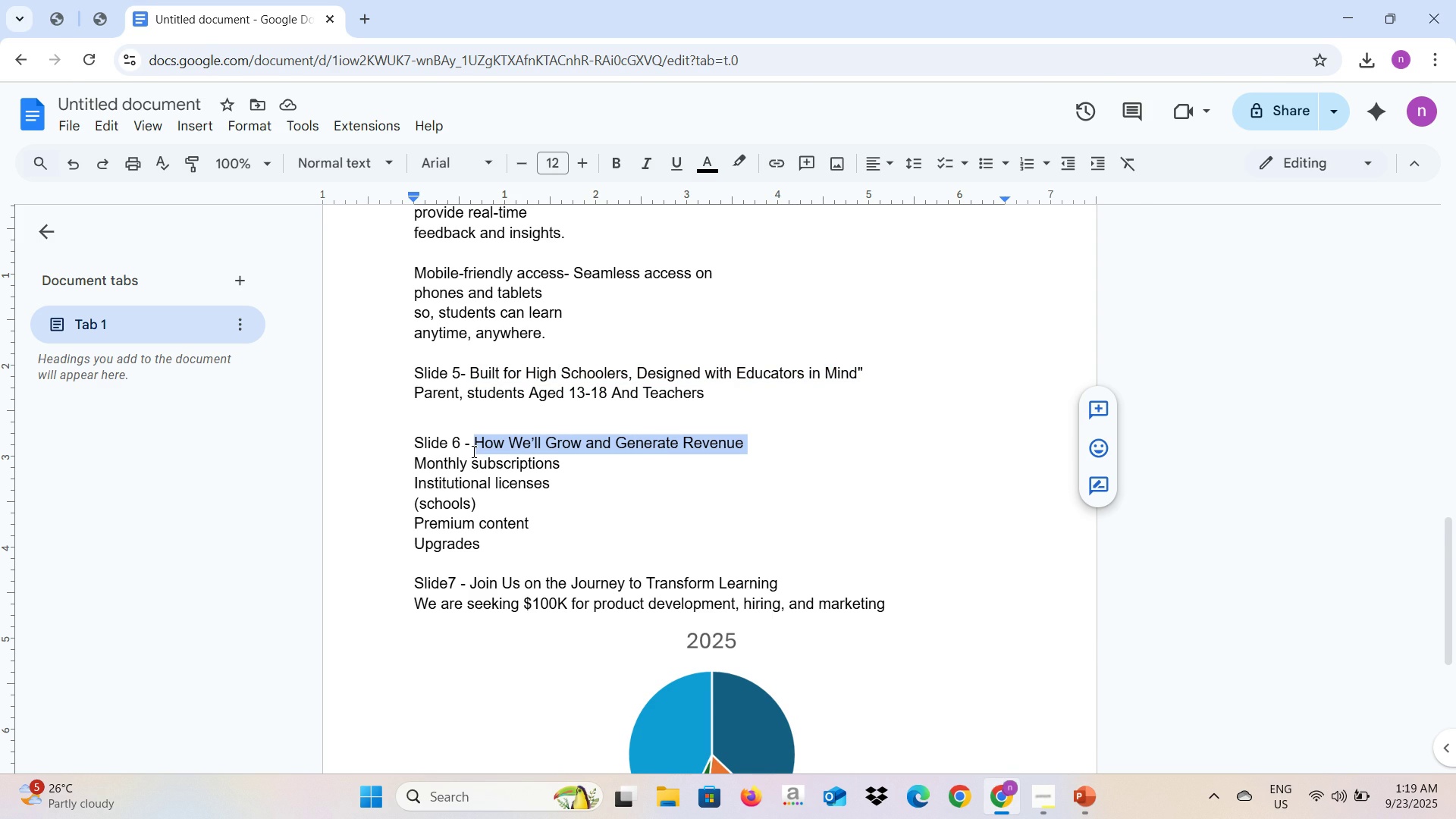 
key(Alt+AltLeft)
 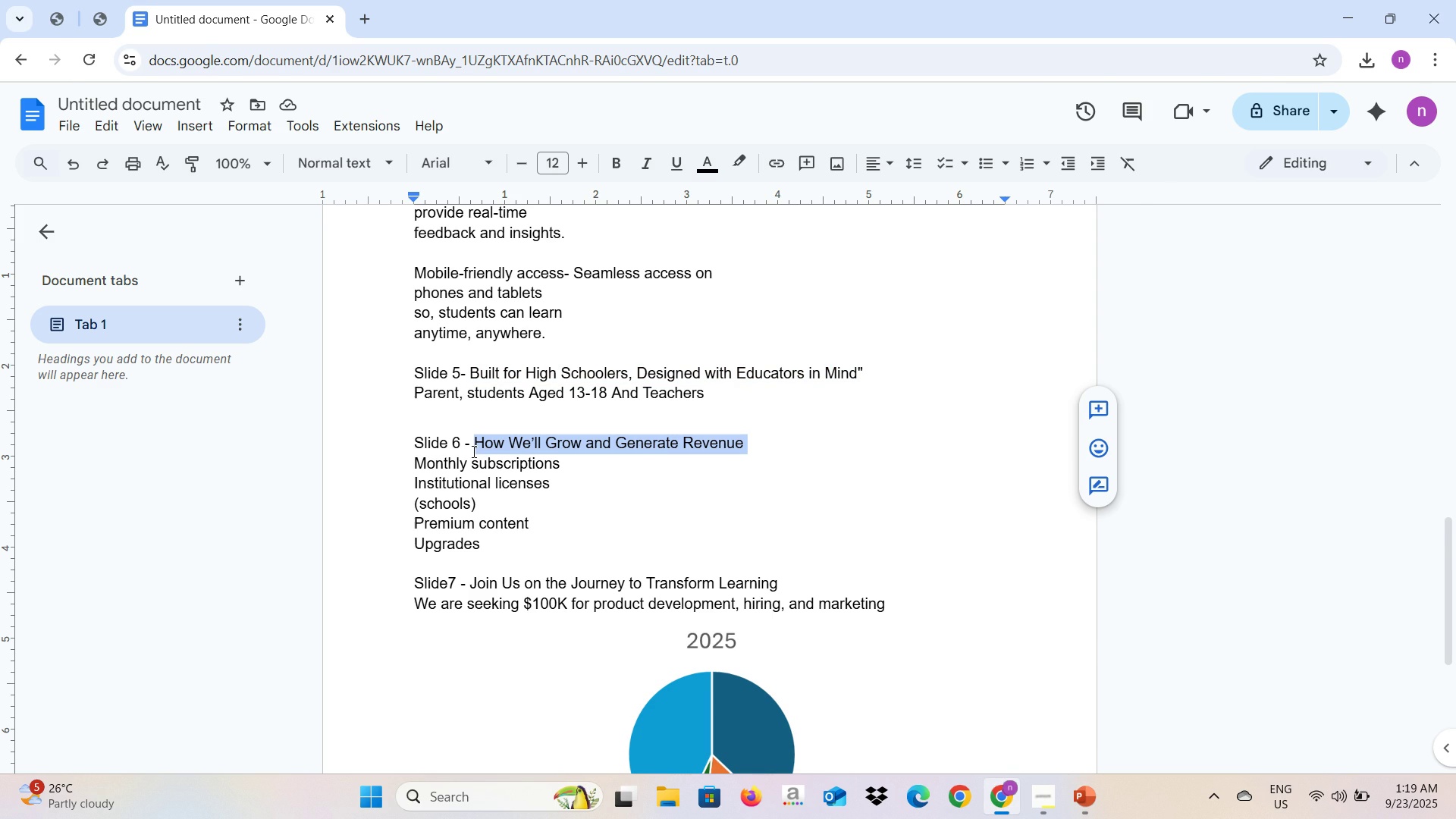 
key(Alt+Tab)
 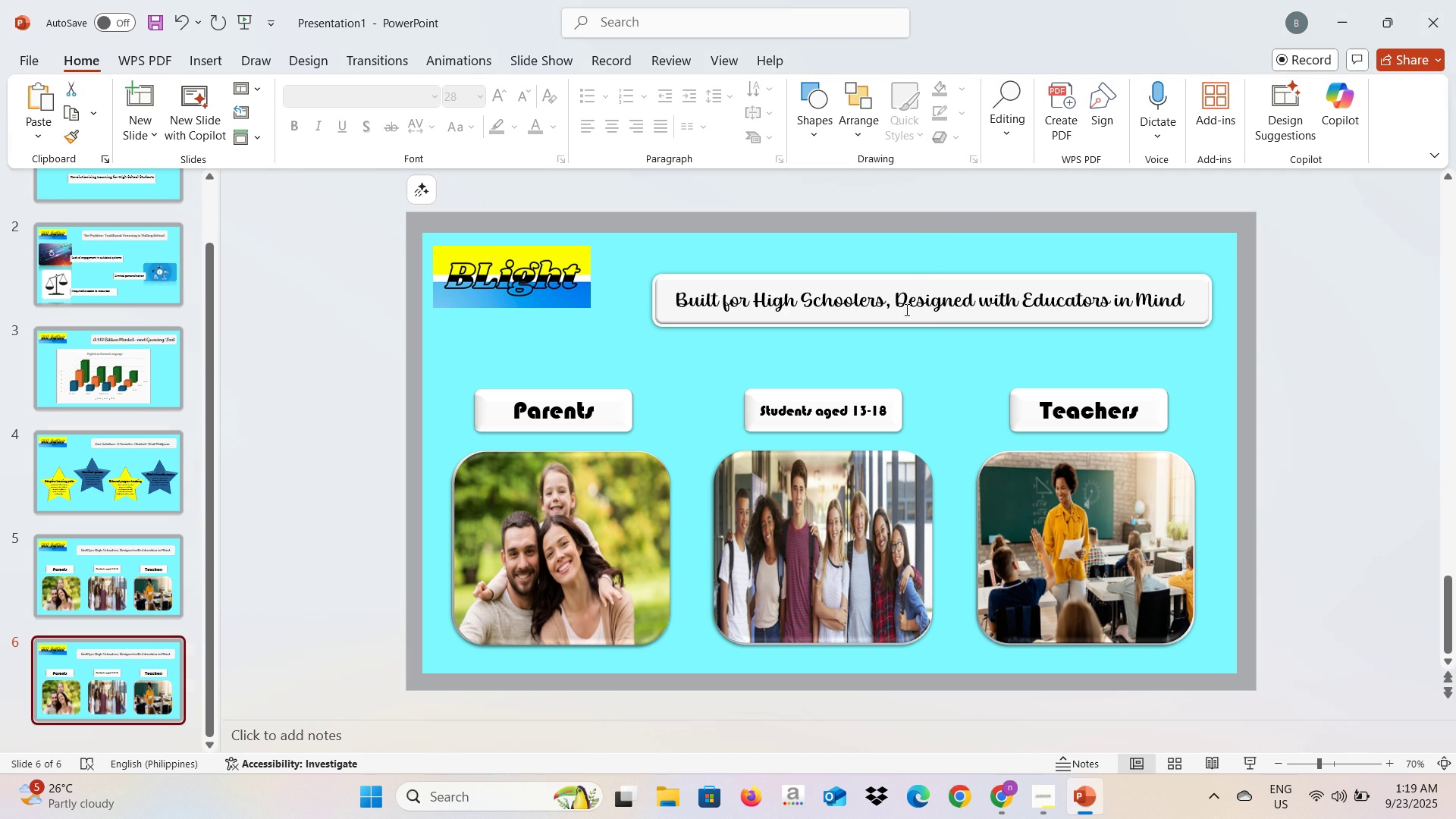 
left_click([905, 309])
 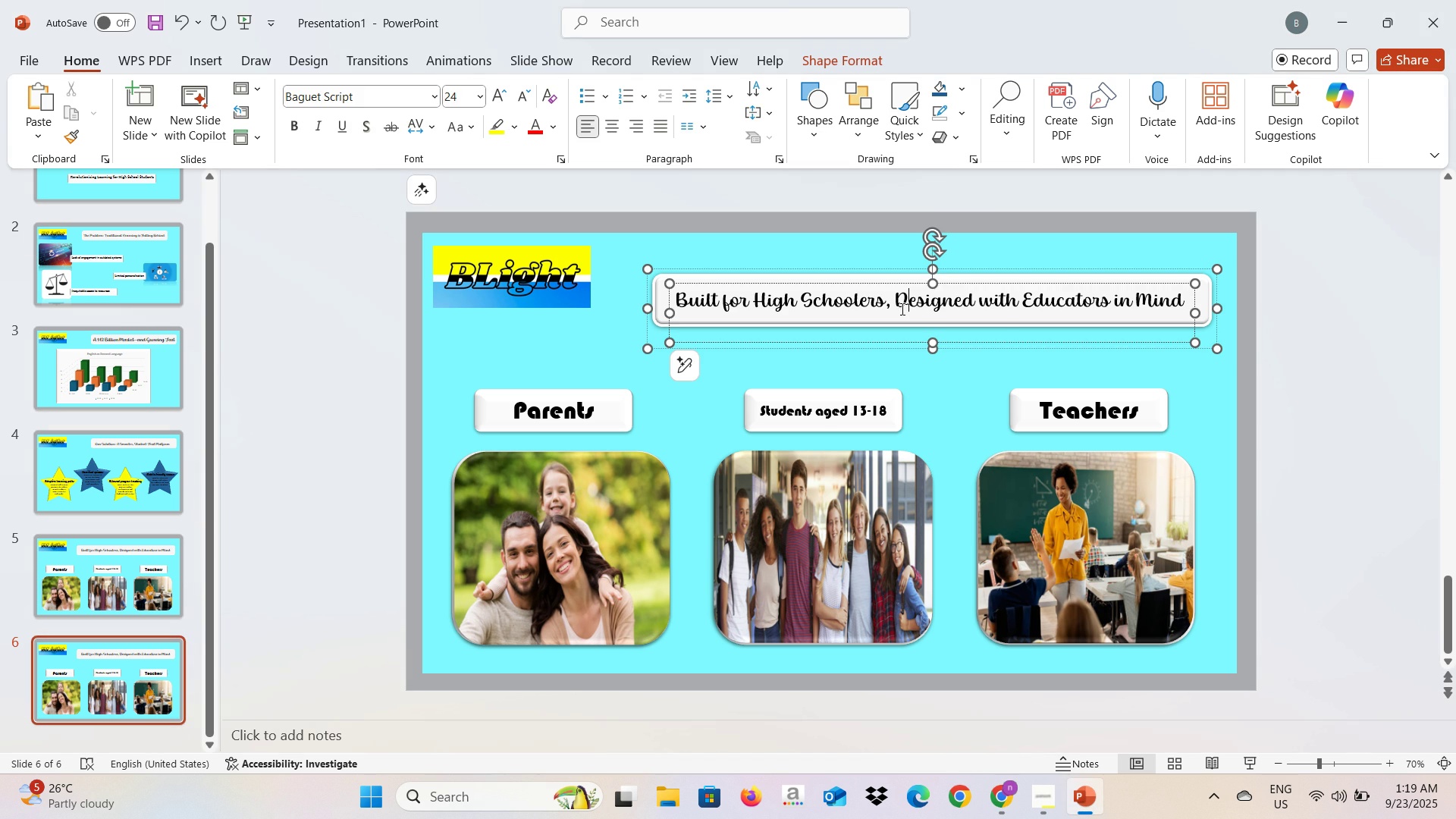 
key(Control+A)
 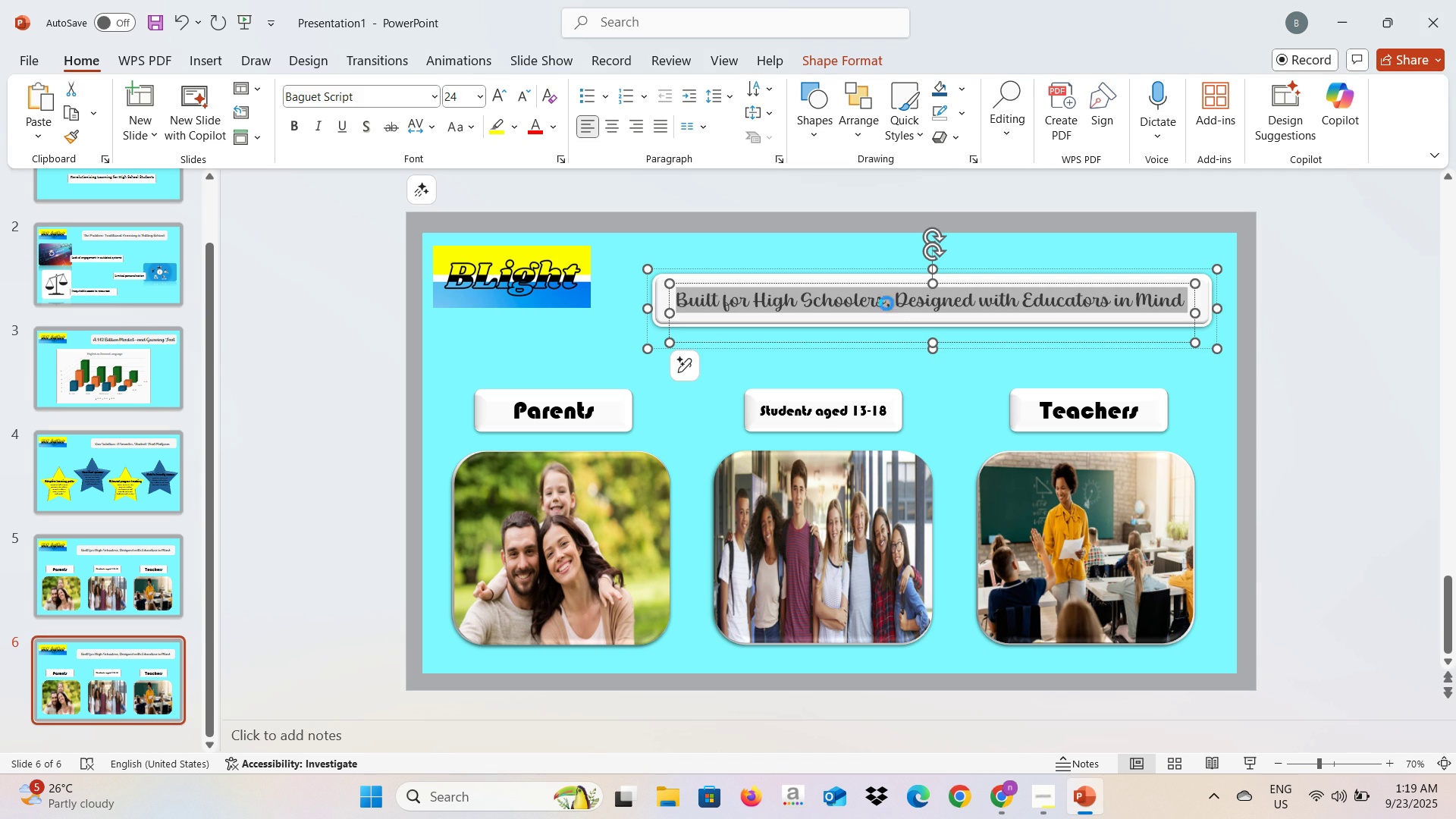 
key(Control+V)
 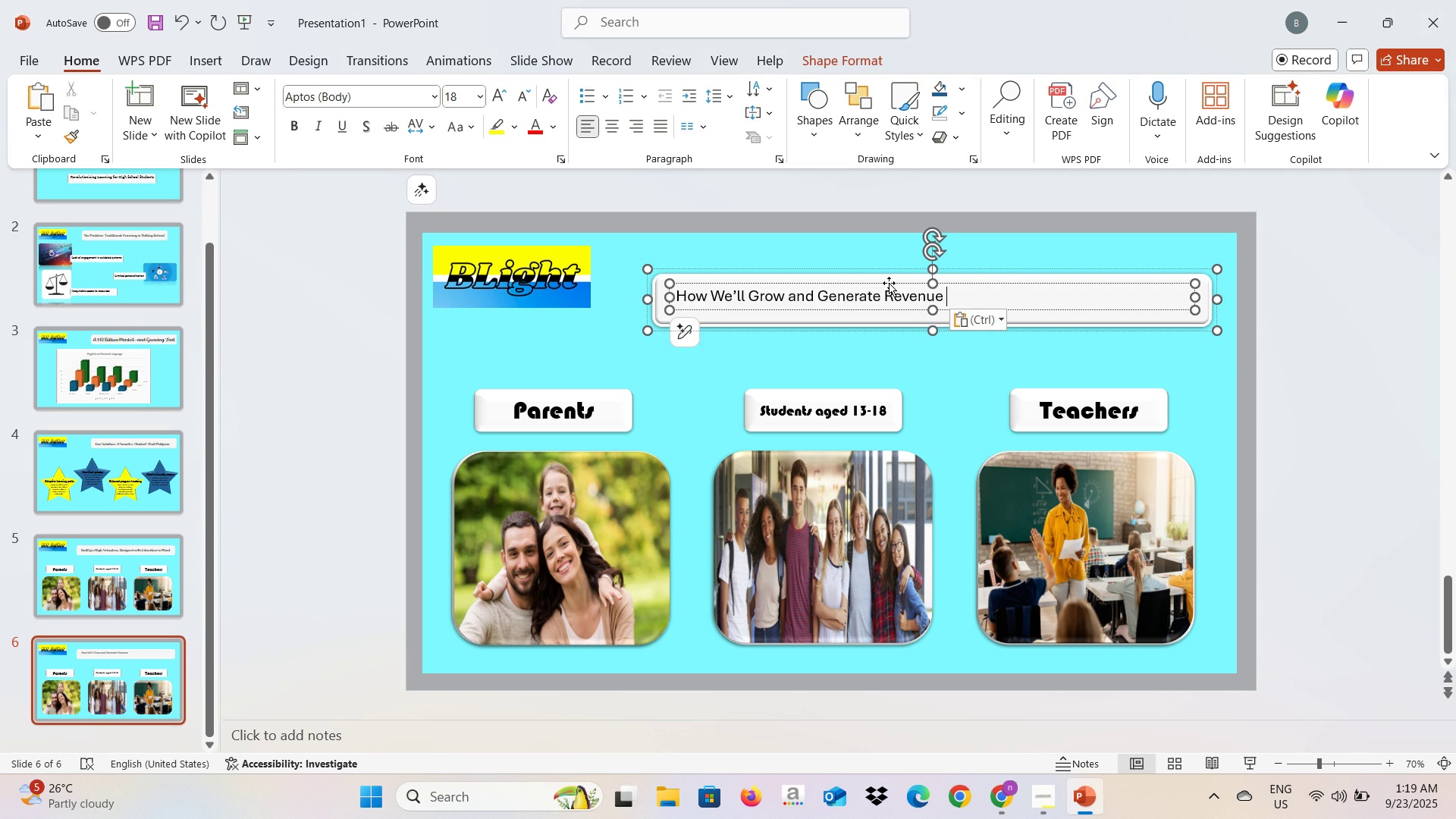 
key(Control+A)
 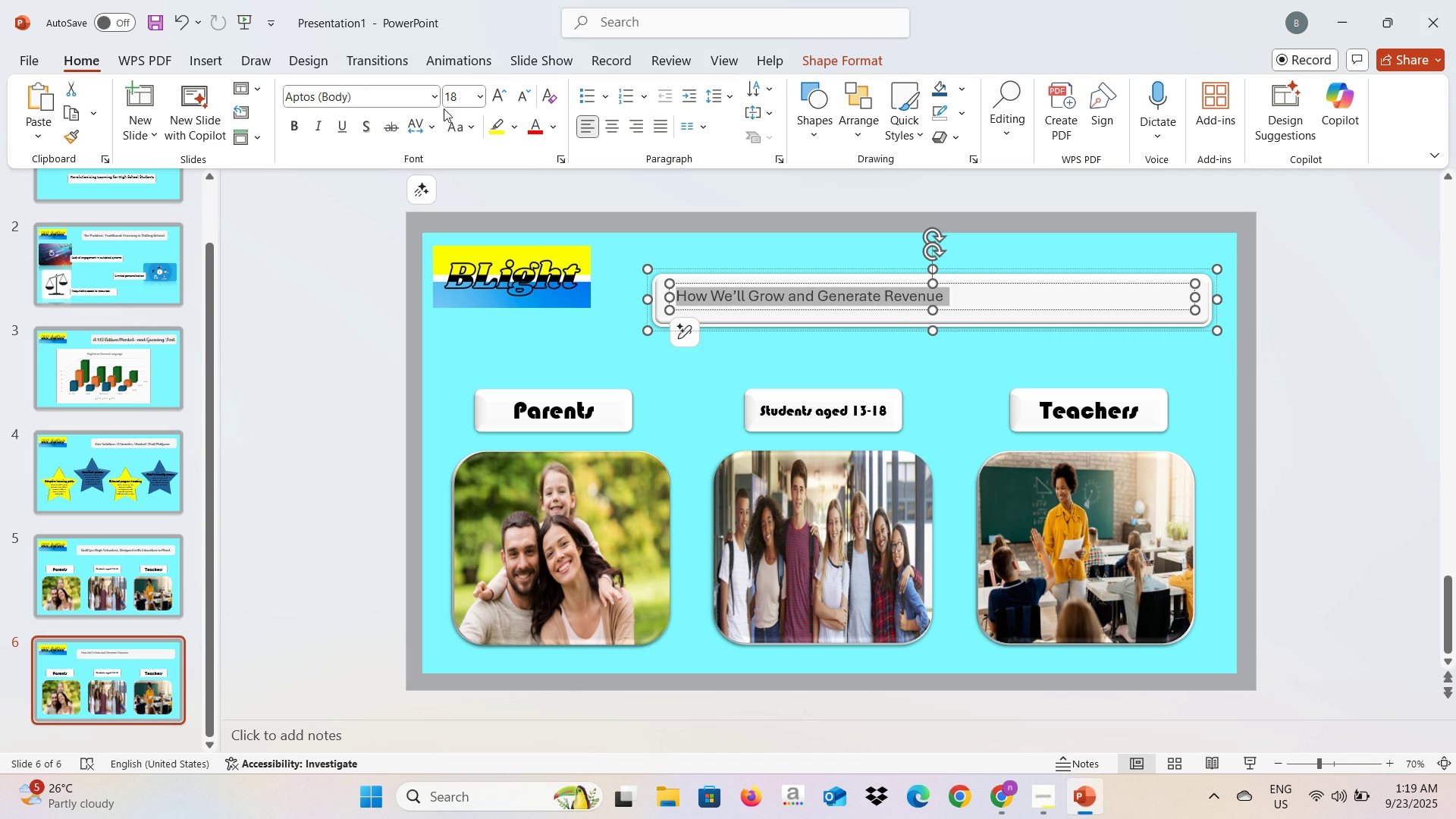 
left_click([439, 102])
 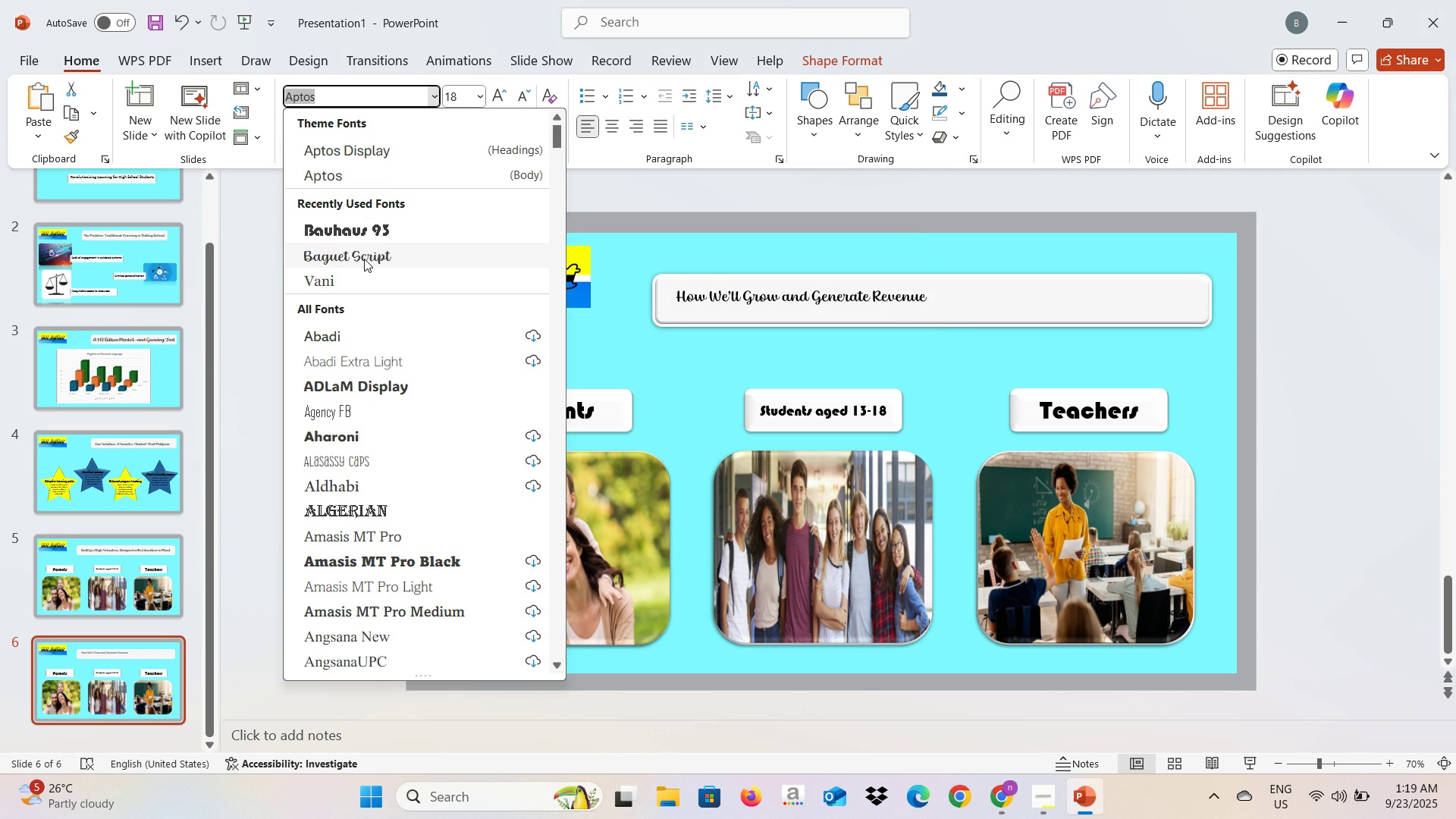 
left_click([364, 259])
 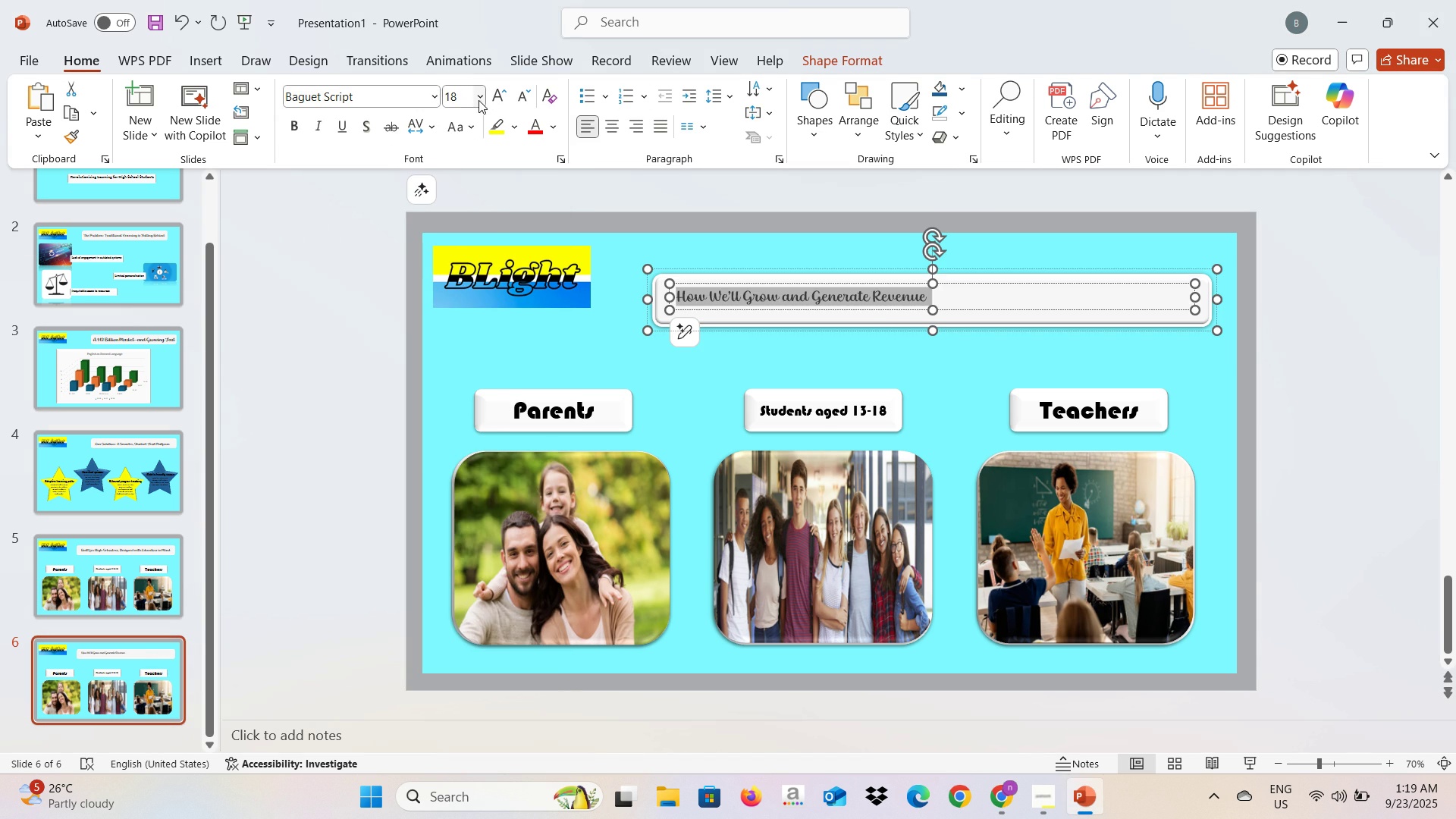 
left_click([479, 100])
 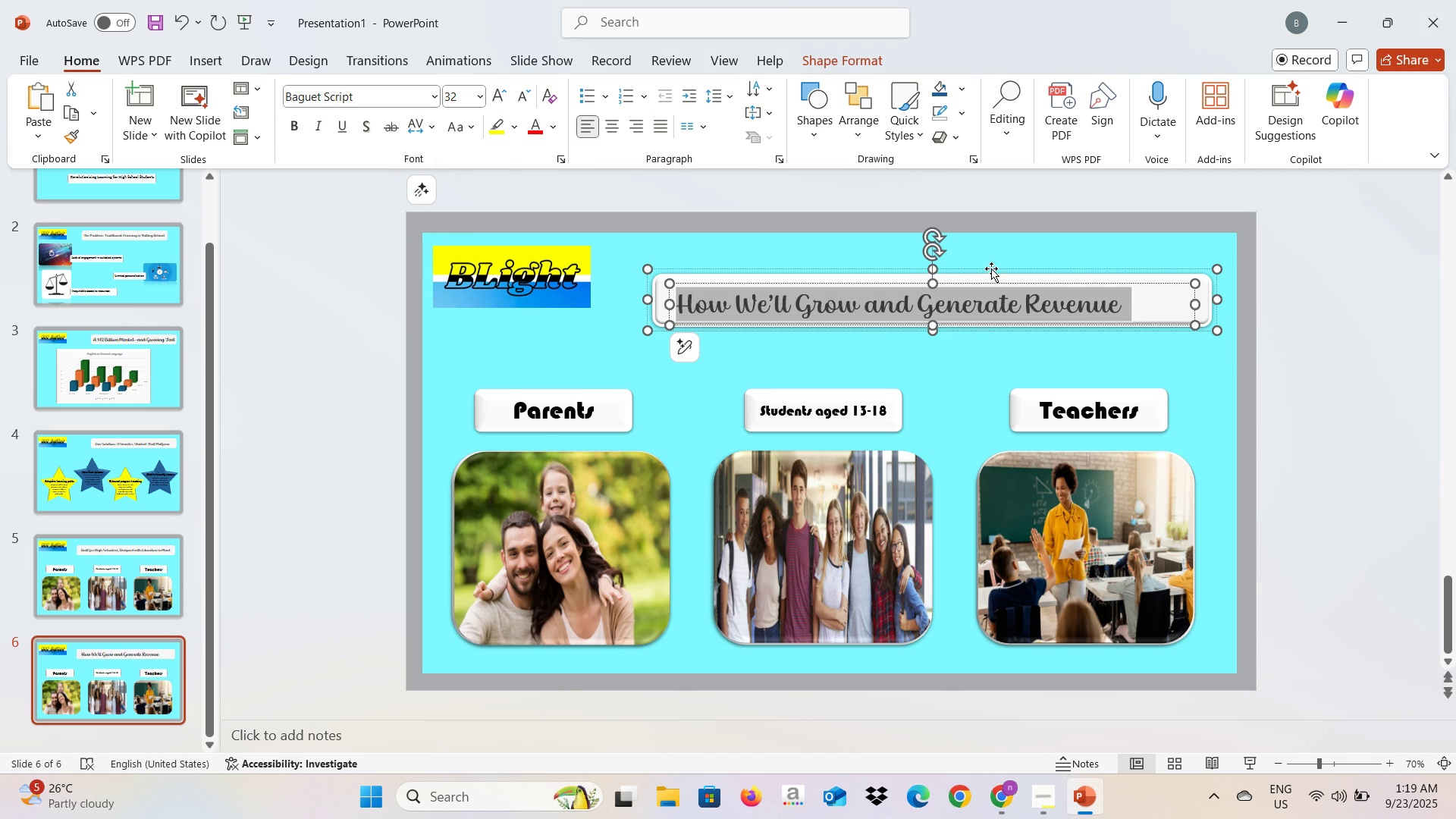 
wait(5.42)
 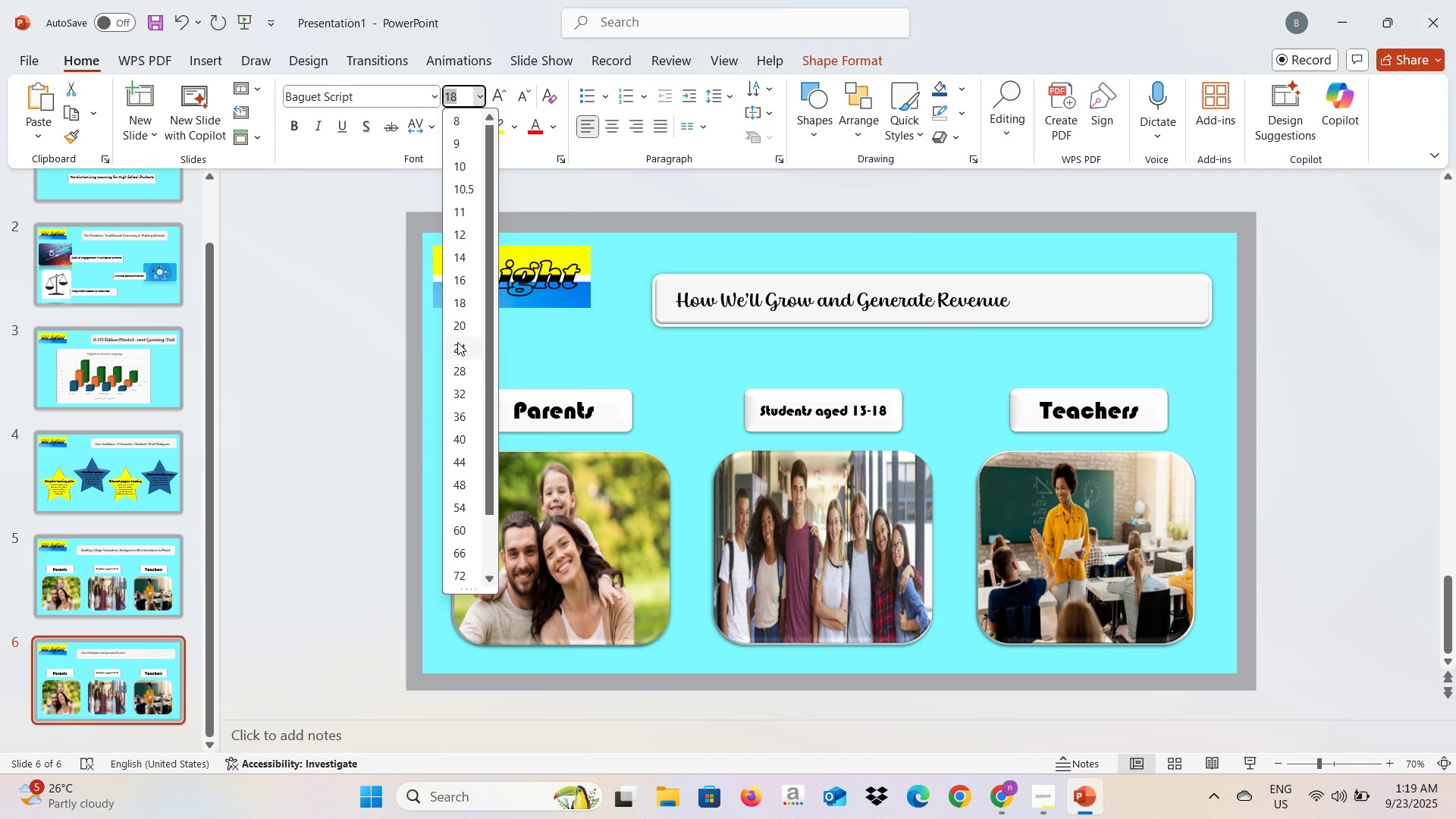 
left_click_drag(start_coordinate=[1215, 328], to_coordinate=[1154, 321])
 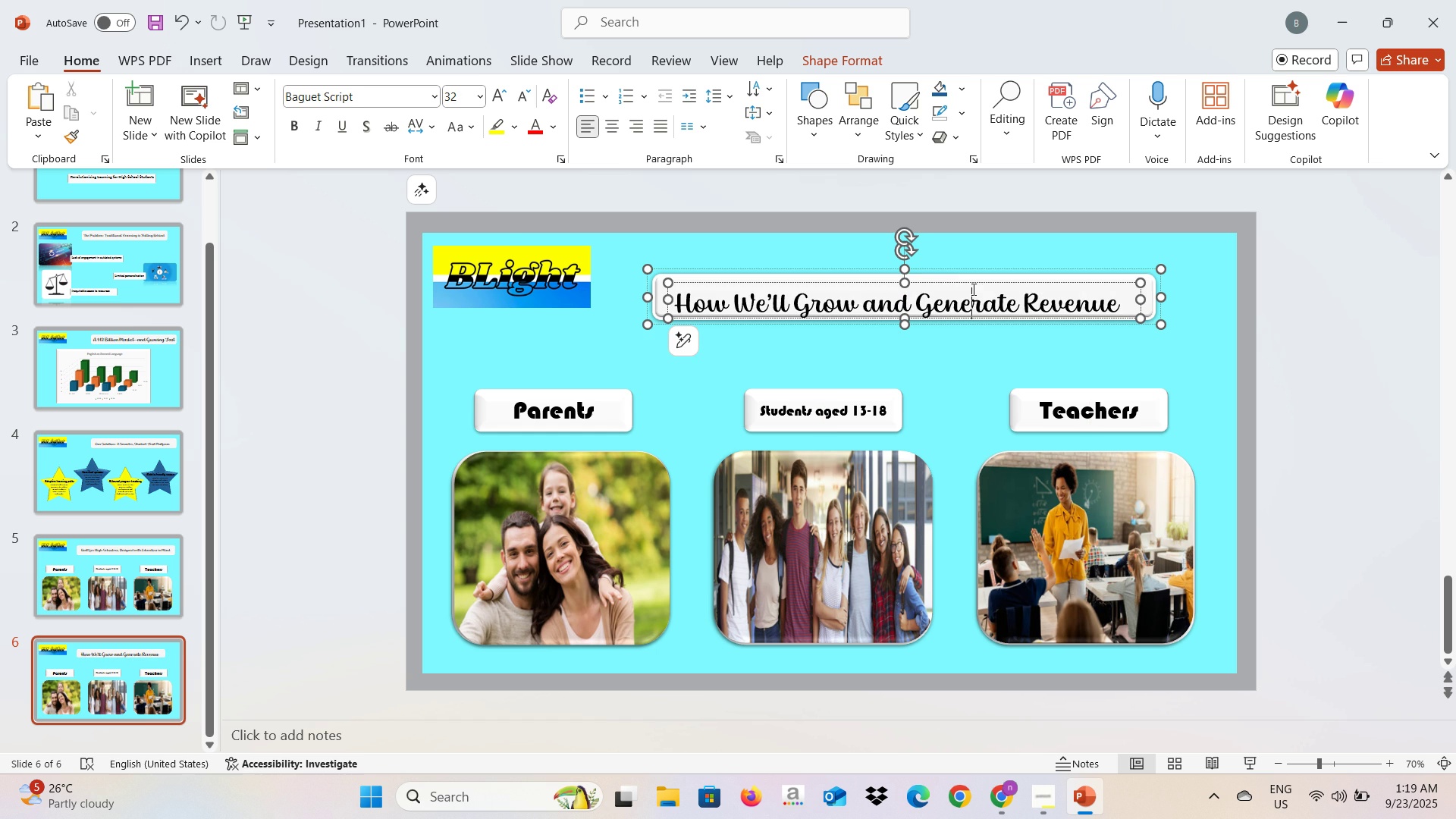 
left_click([972, 289])
 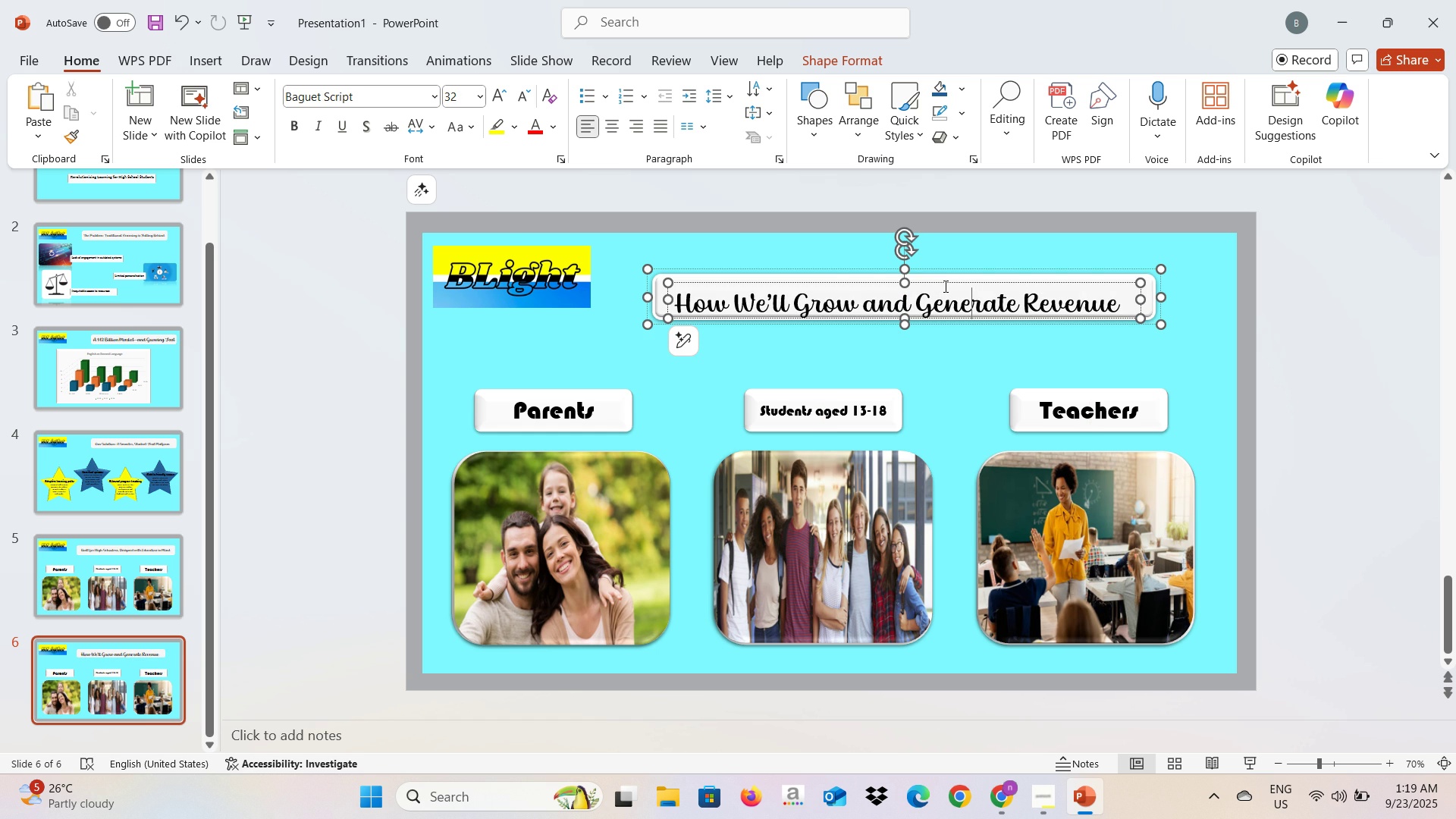 
left_click_drag(start_coordinate=[944, 284], to_coordinate=[943, 275])
 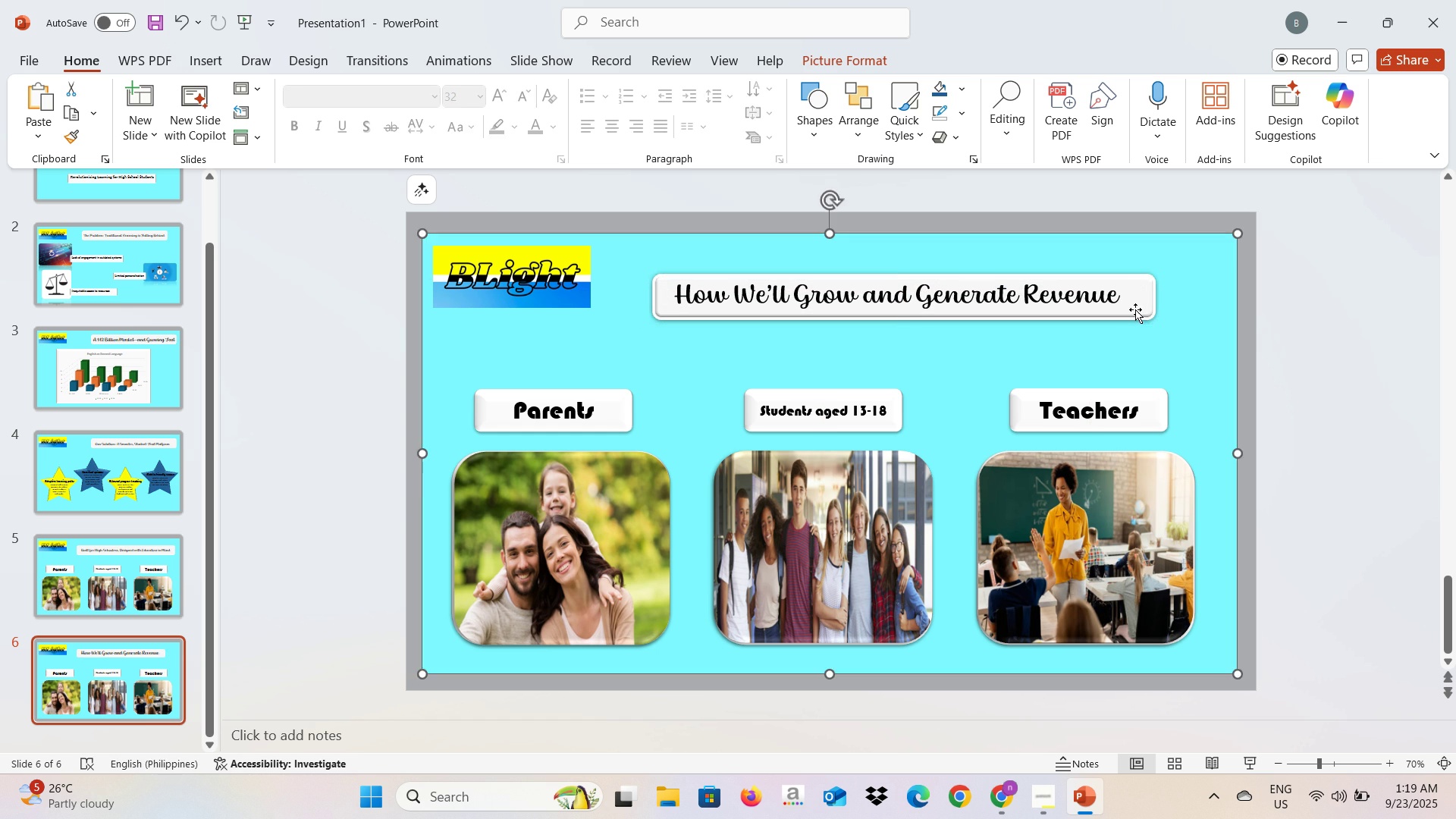 
double_click([1135, 309])
 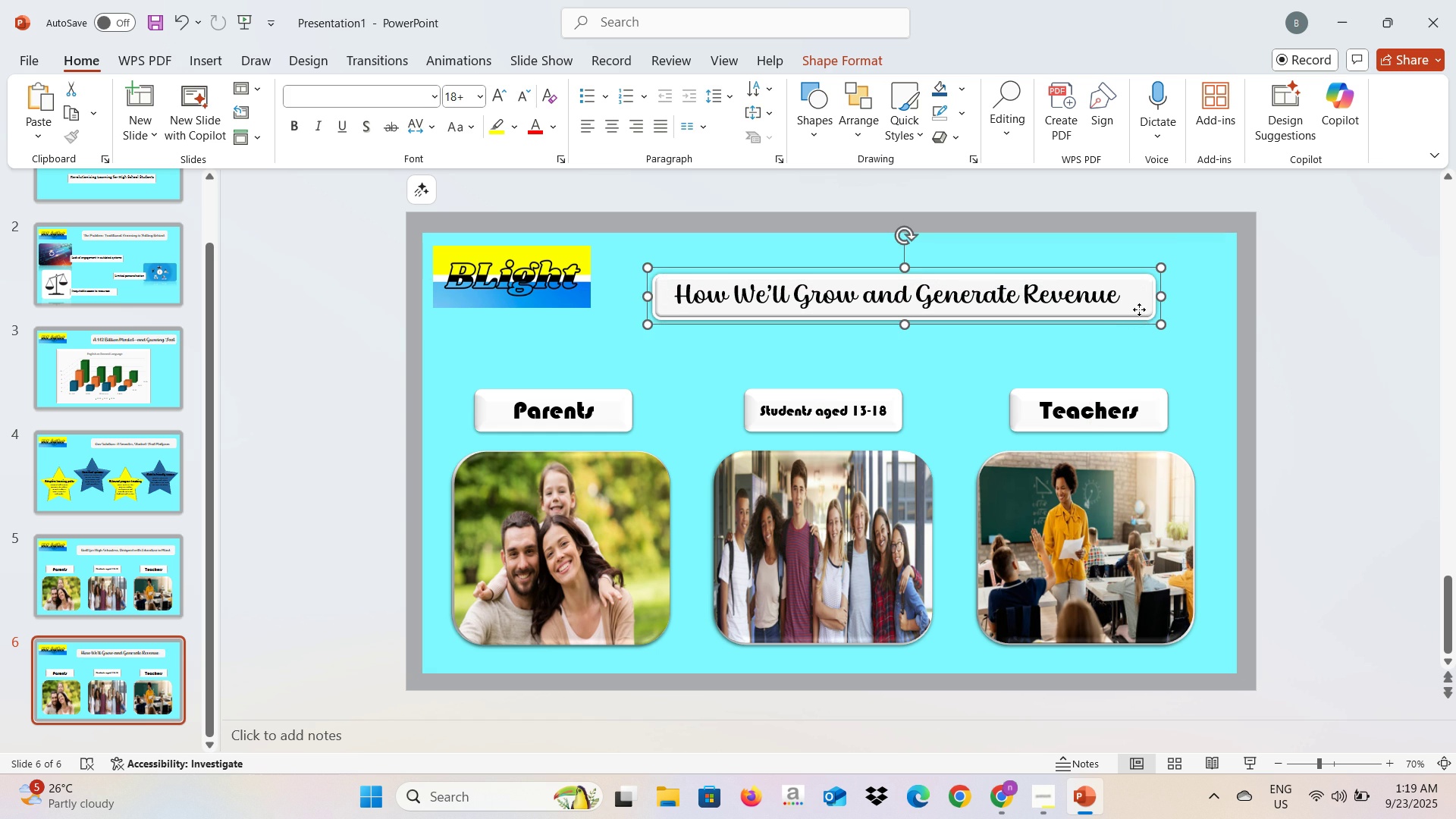 
left_click_drag(start_coordinate=[1139, 309], to_coordinate=[1133, 322])
 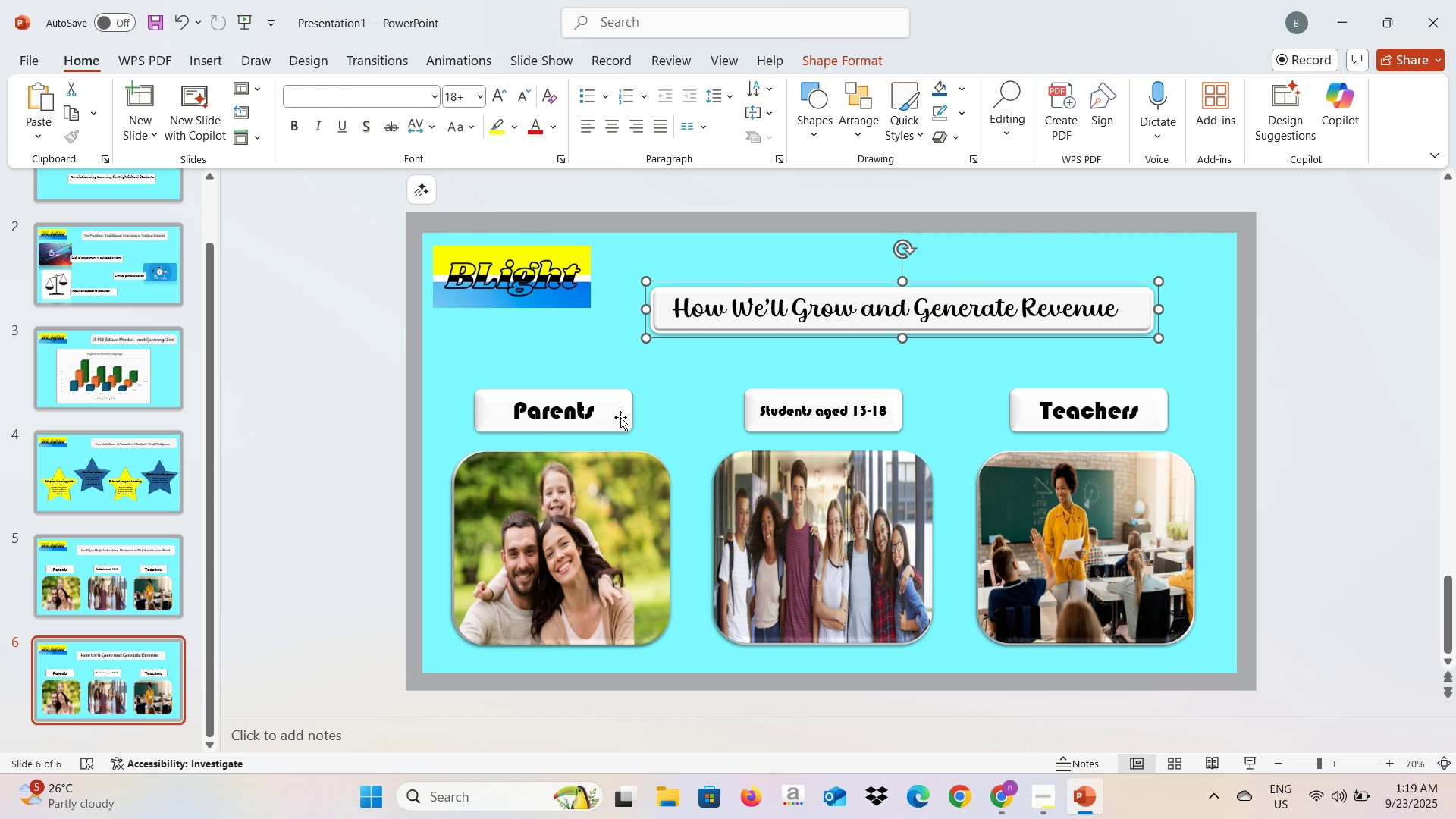 
left_click([615, 416])
 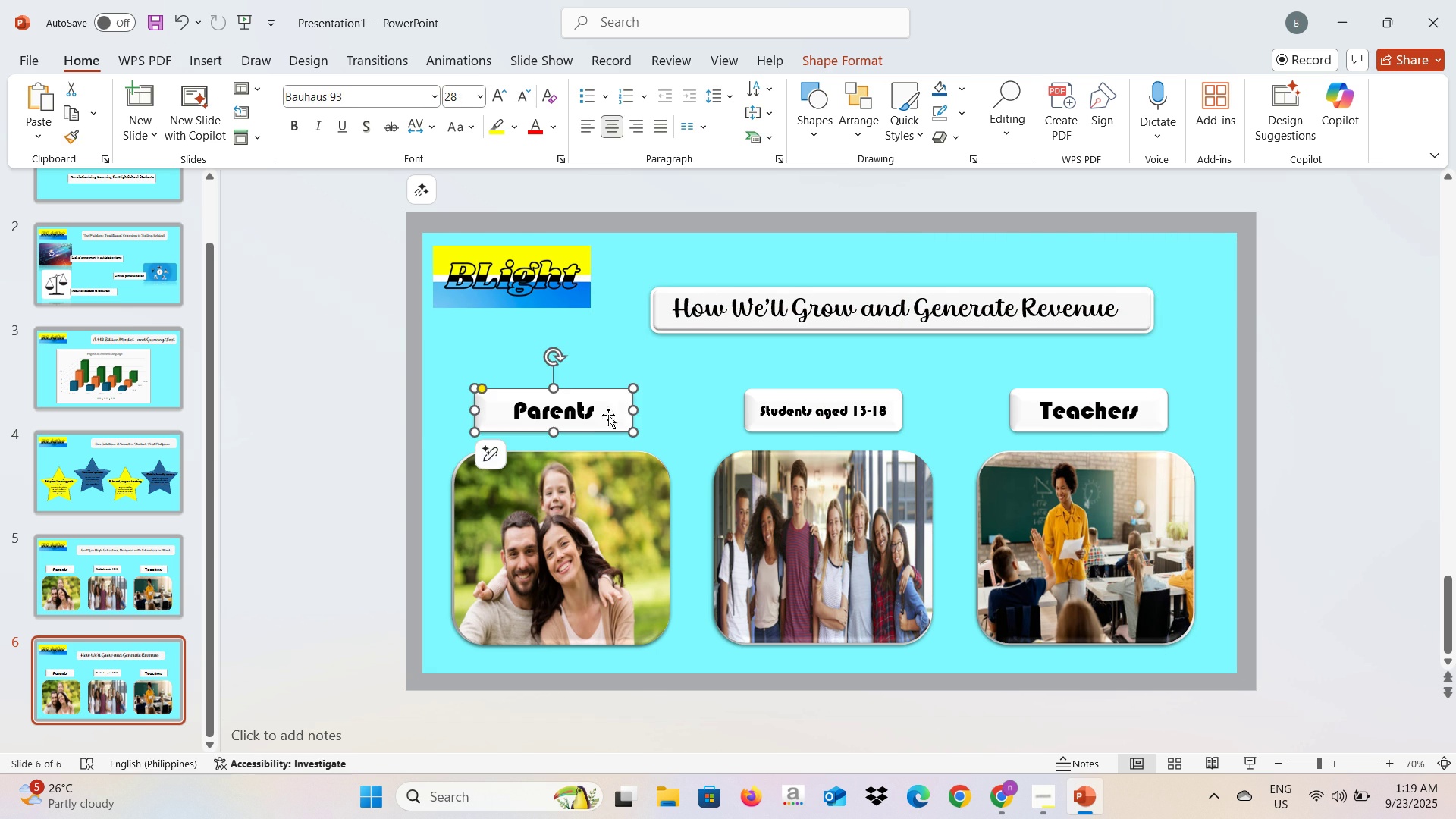 
key(Alt+AltLeft)
 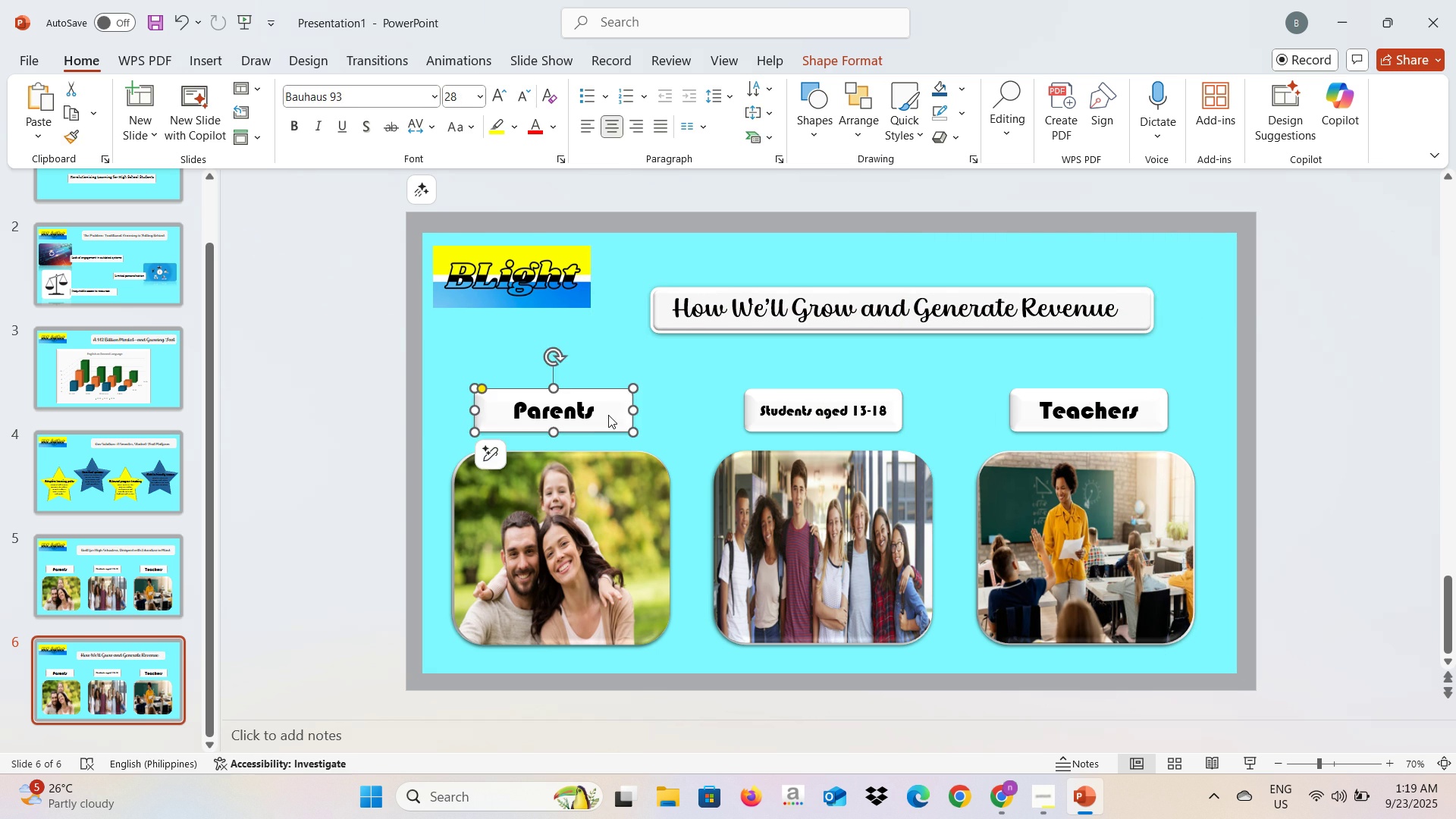 
key(Alt+Tab)
 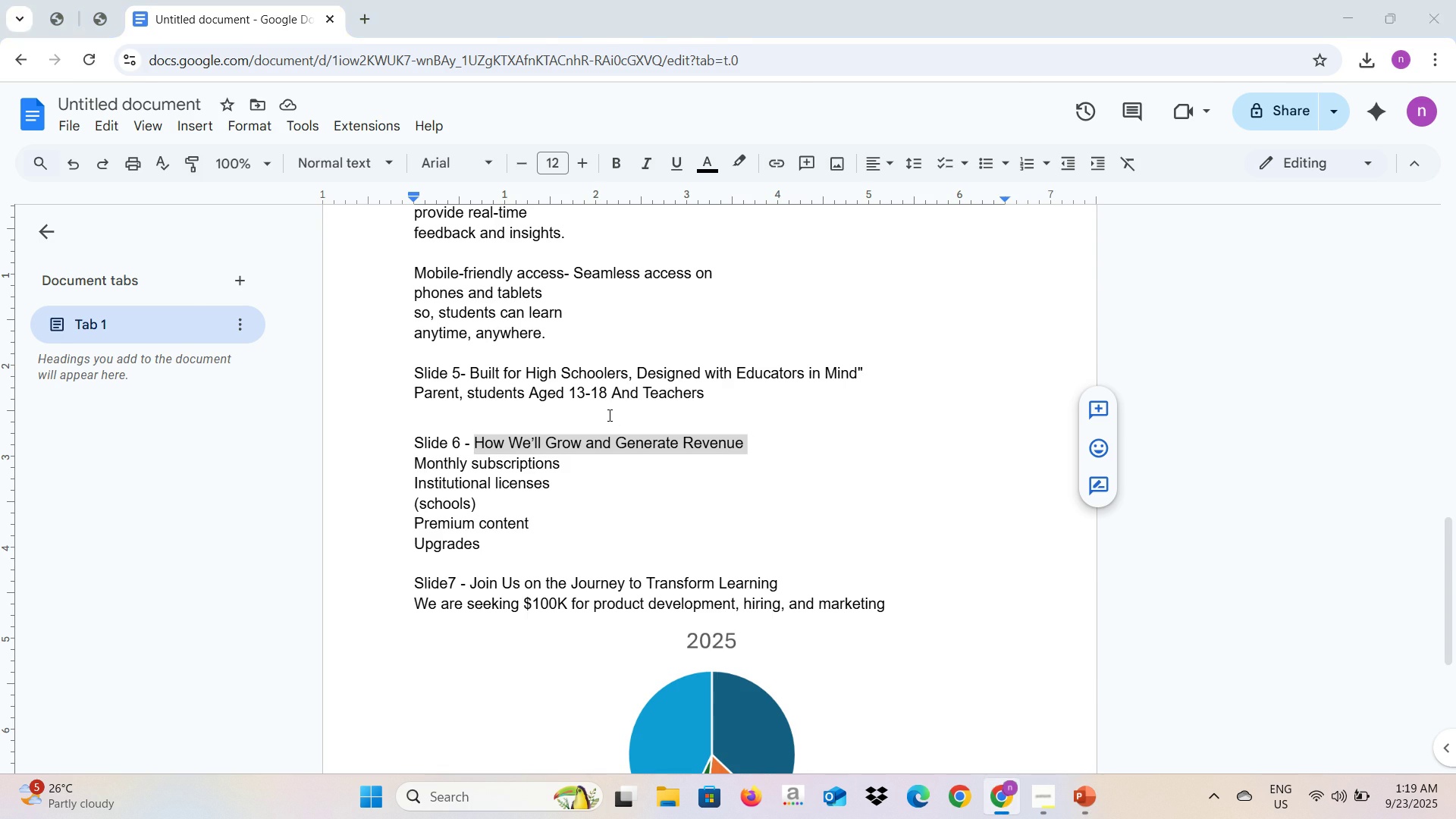 
key(Alt+AltLeft)
 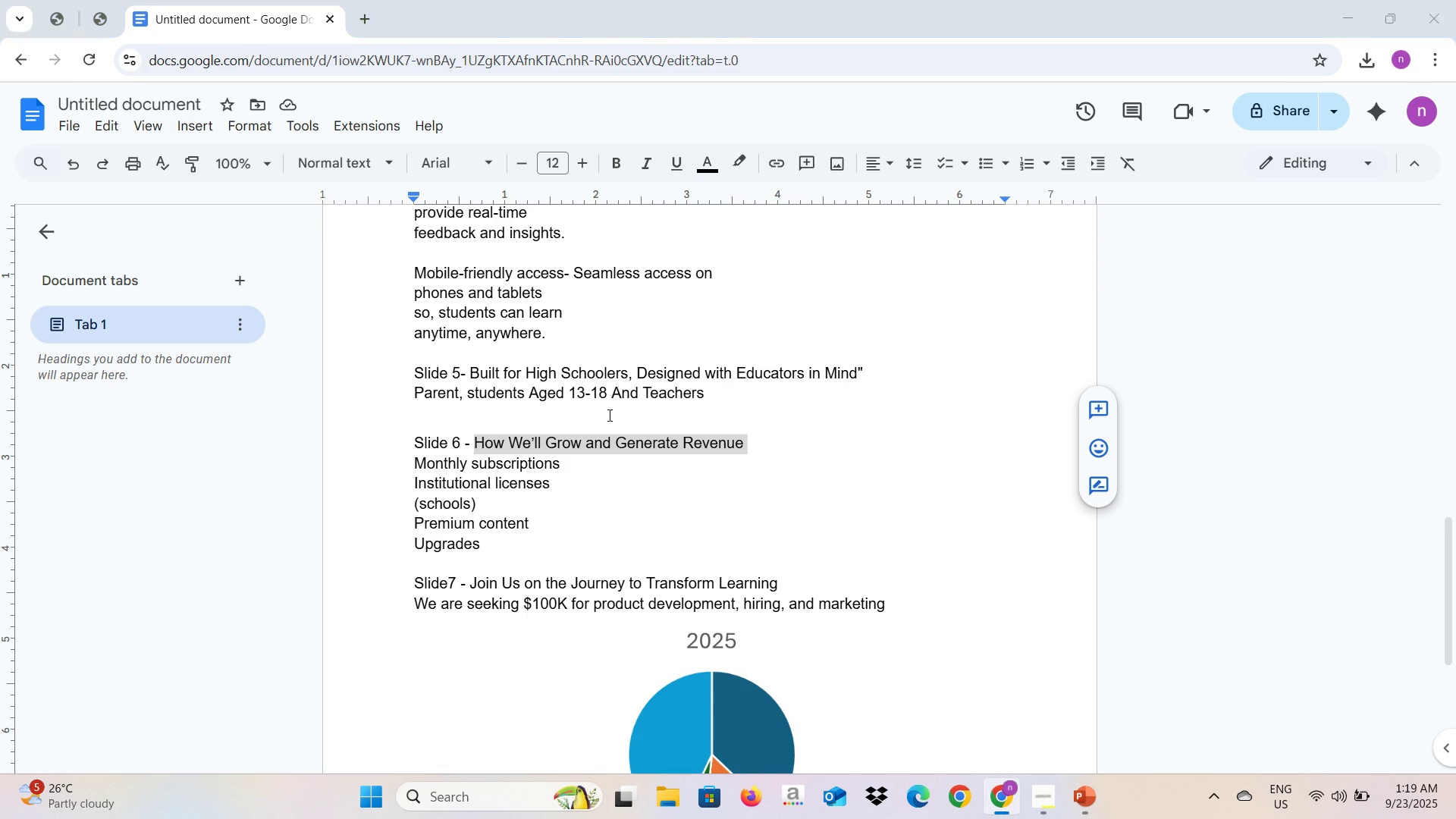 
key(Alt+Tab)
 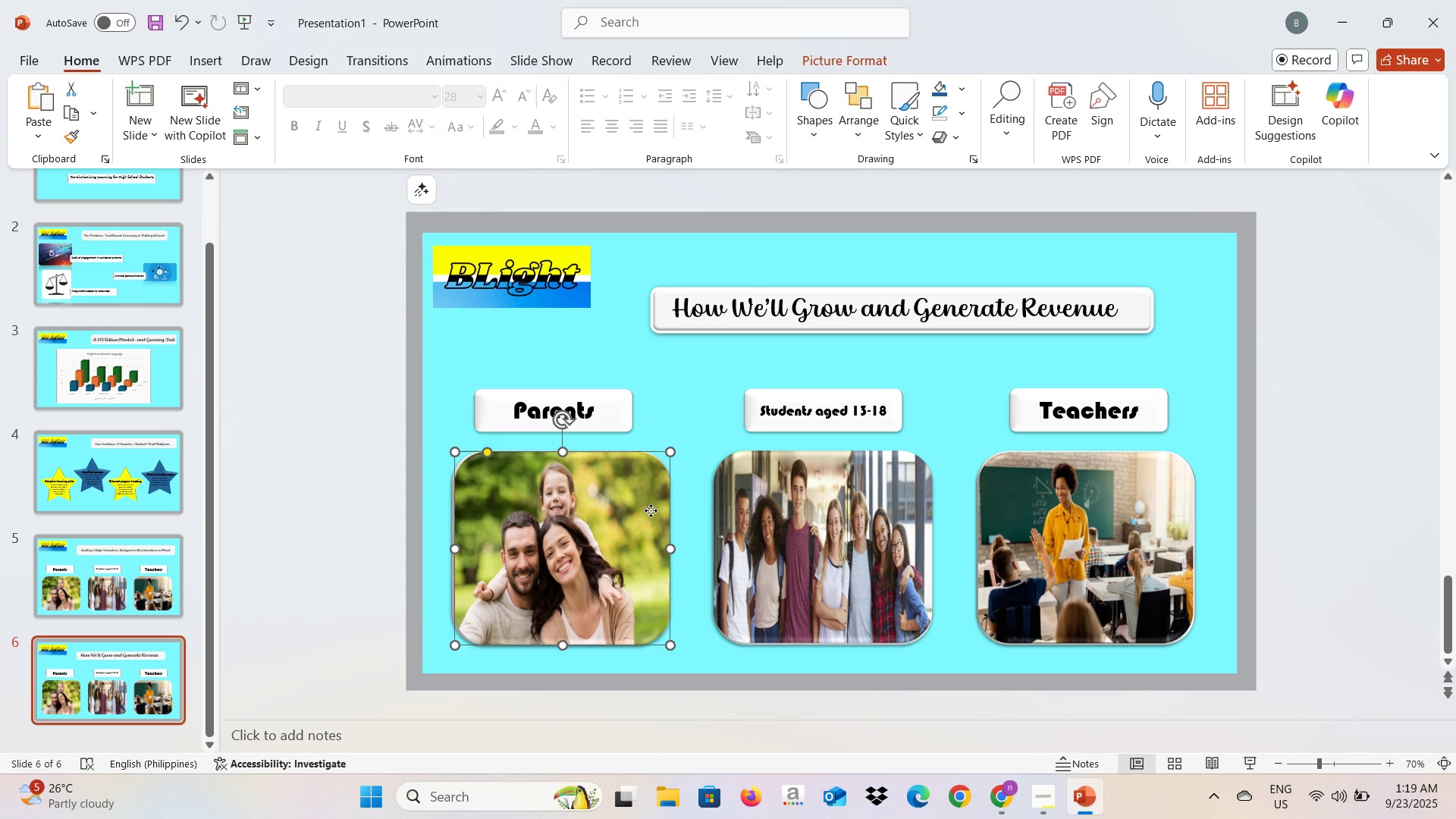 
left_click([651, 510])
 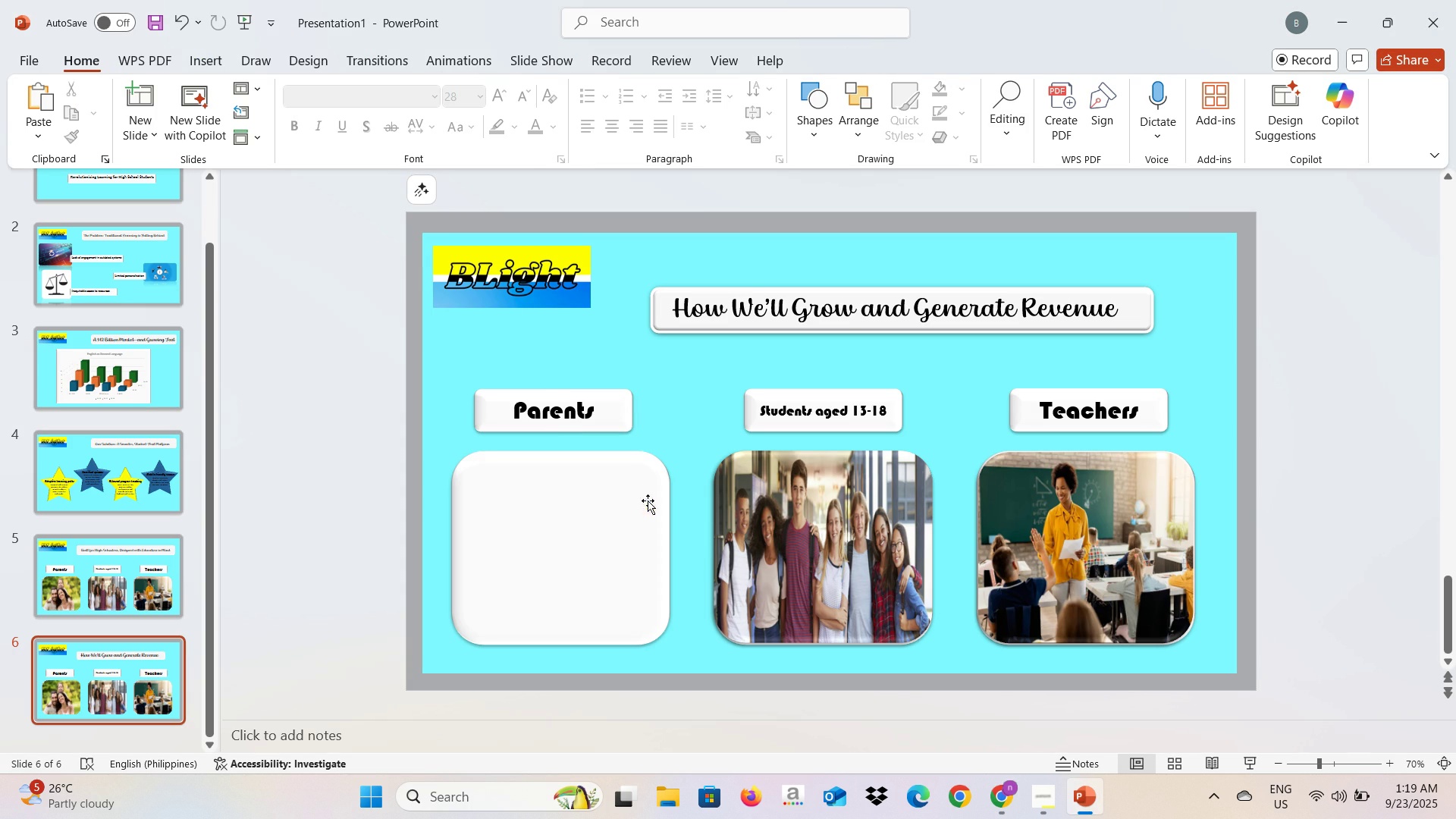 
key(Backspace)
 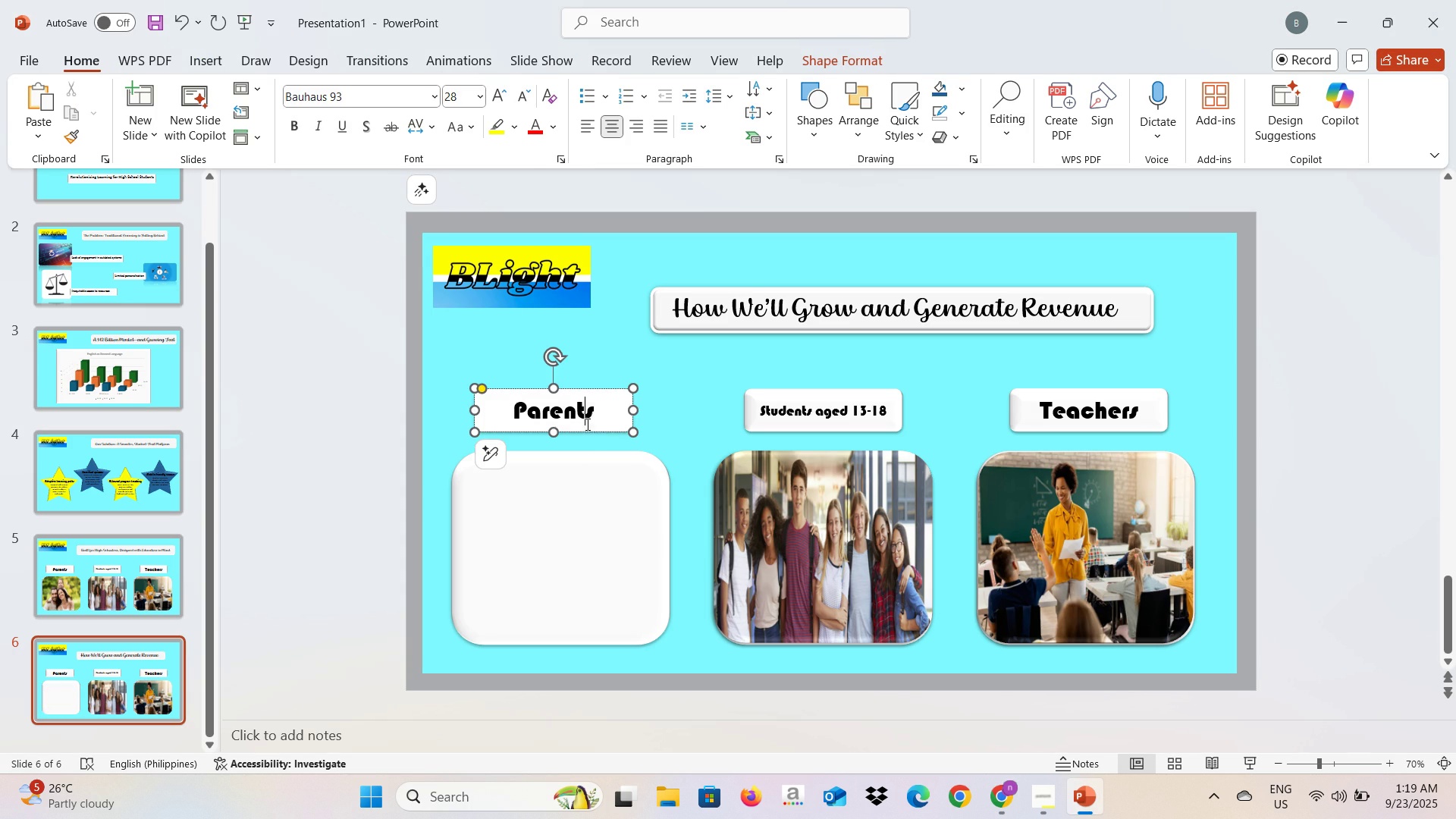 
left_click([586, 424])
 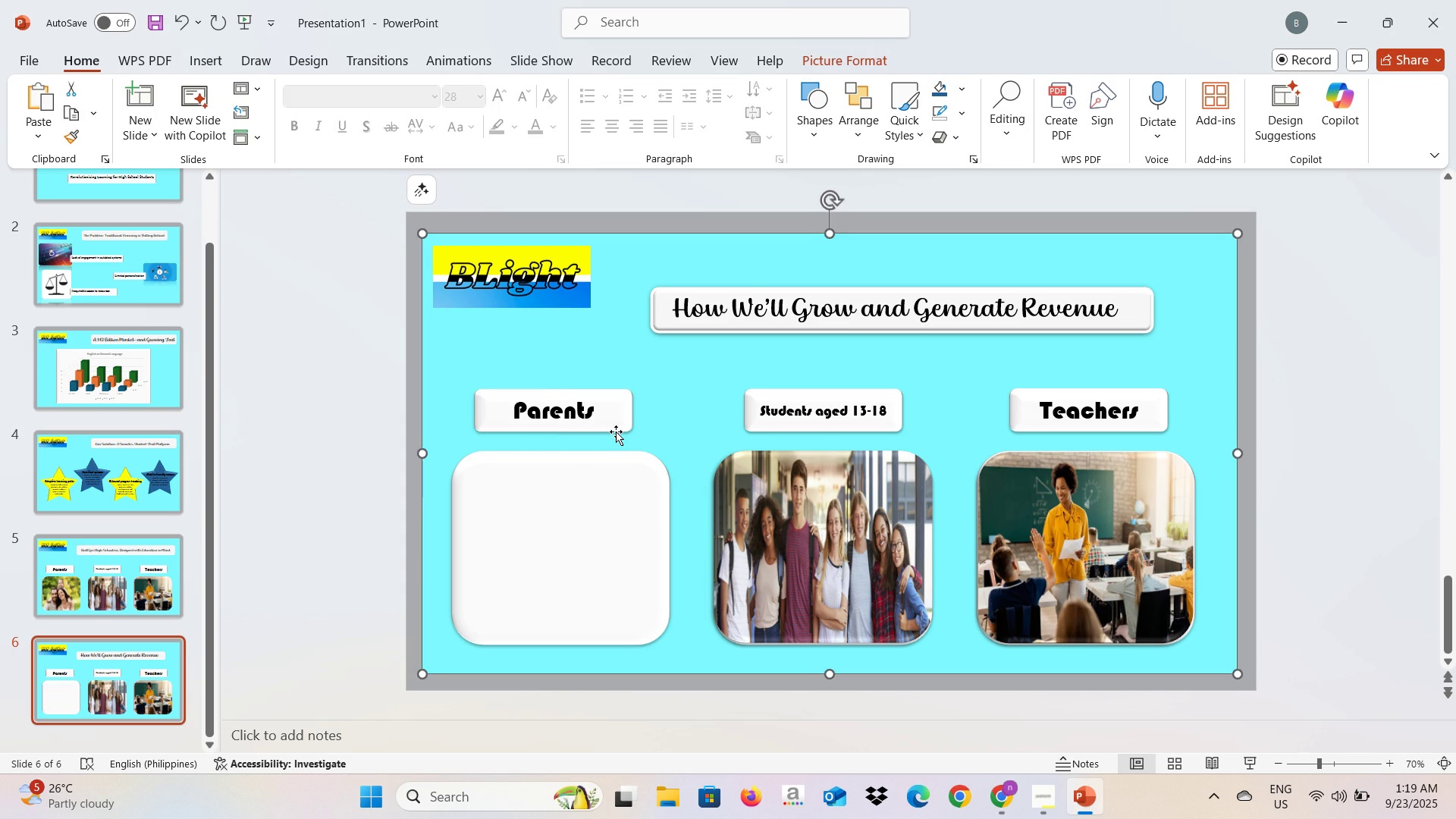 
double_click([616, 430])
 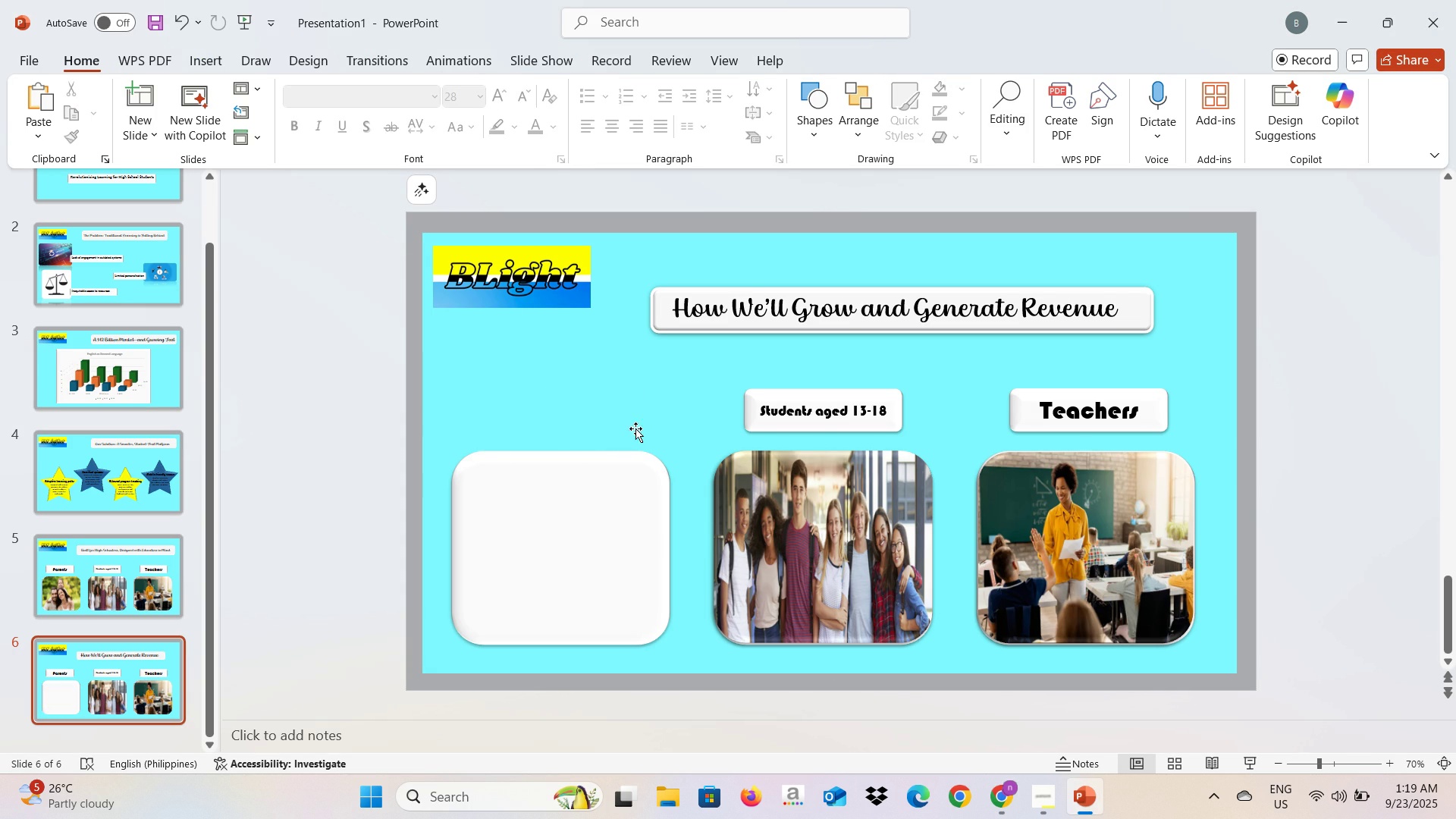 
key(Backspace)
 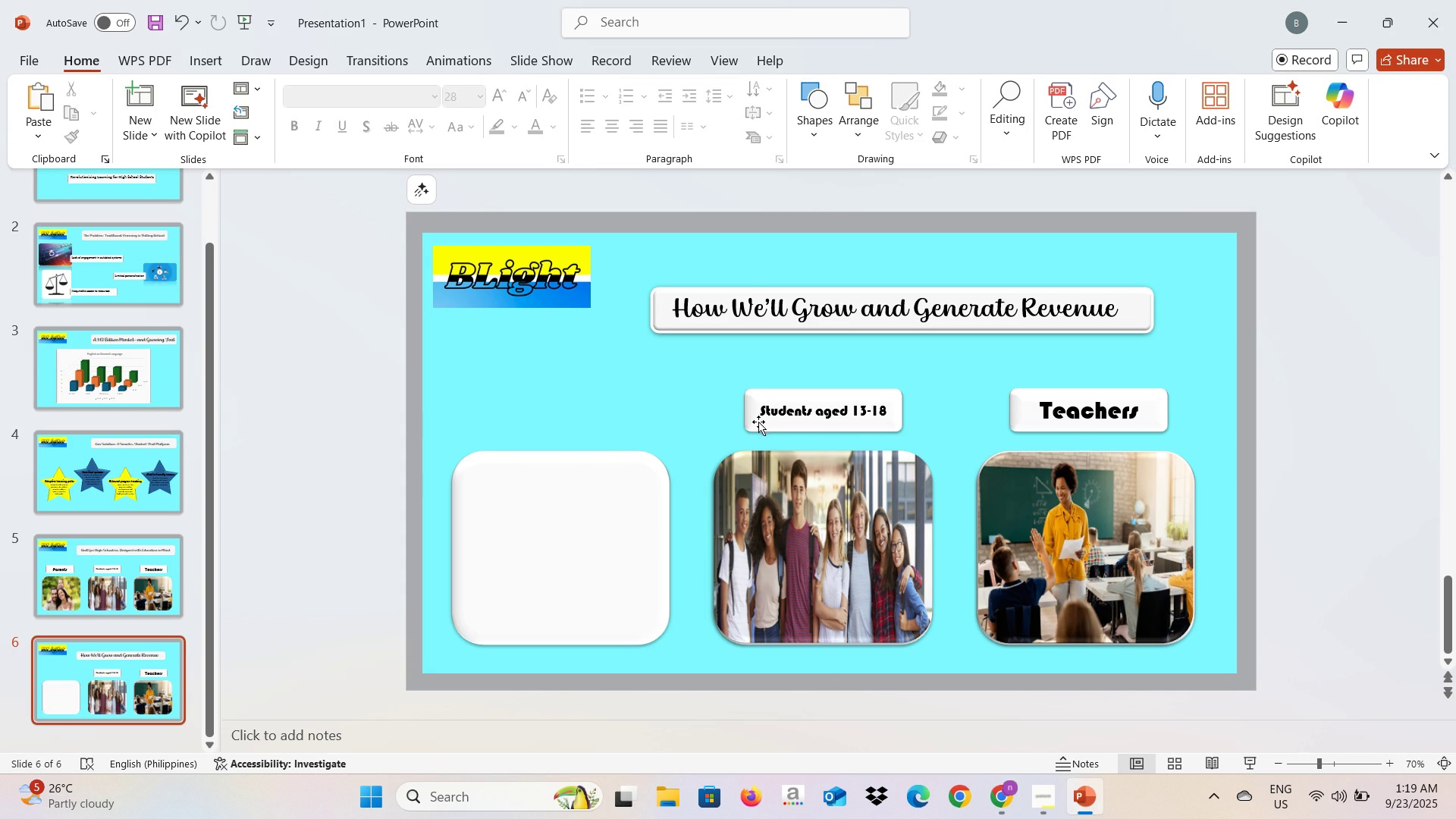 
left_click([758, 422])
 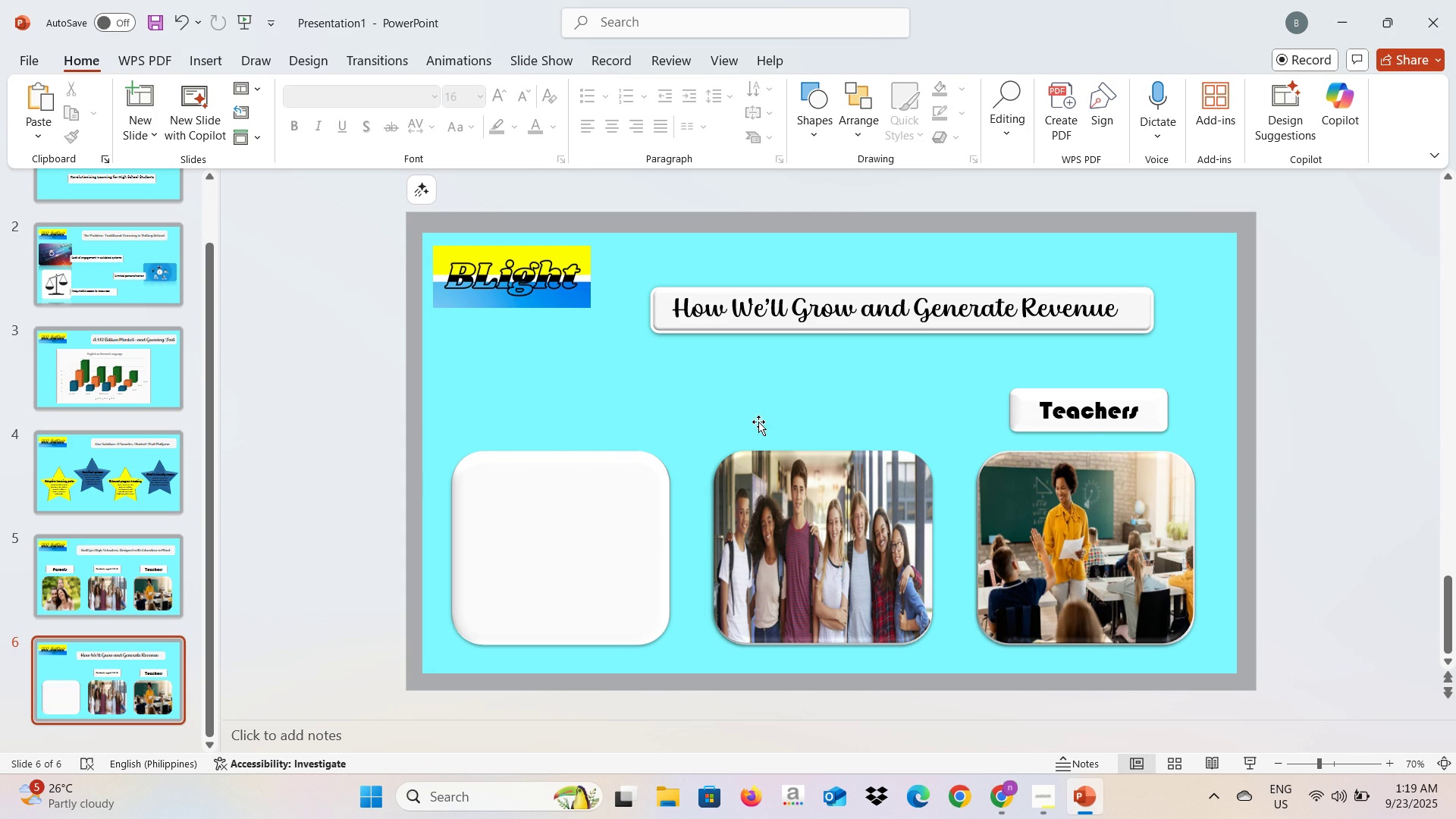 
key(Backspace)
 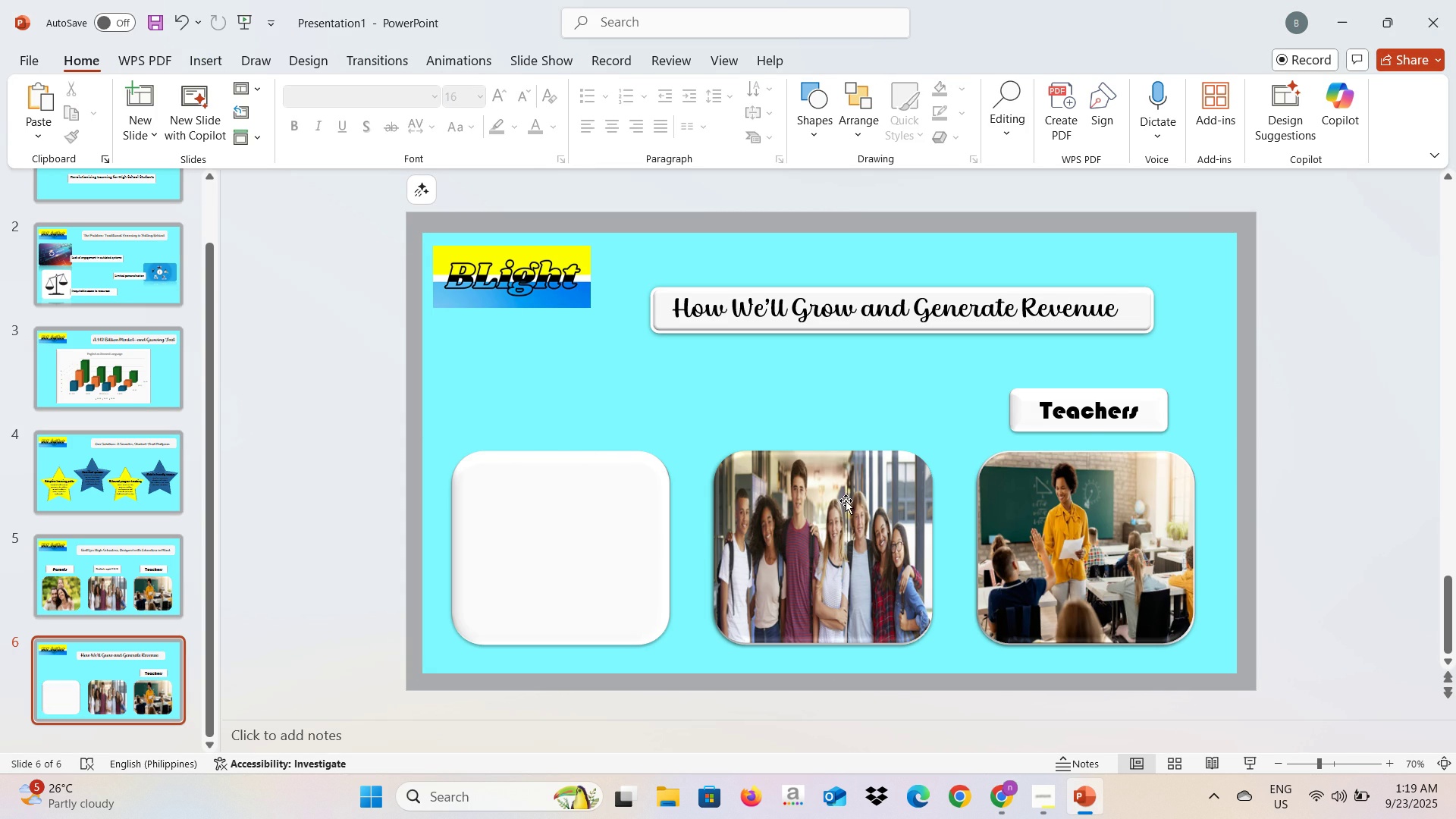 
left_click([846, 500])
 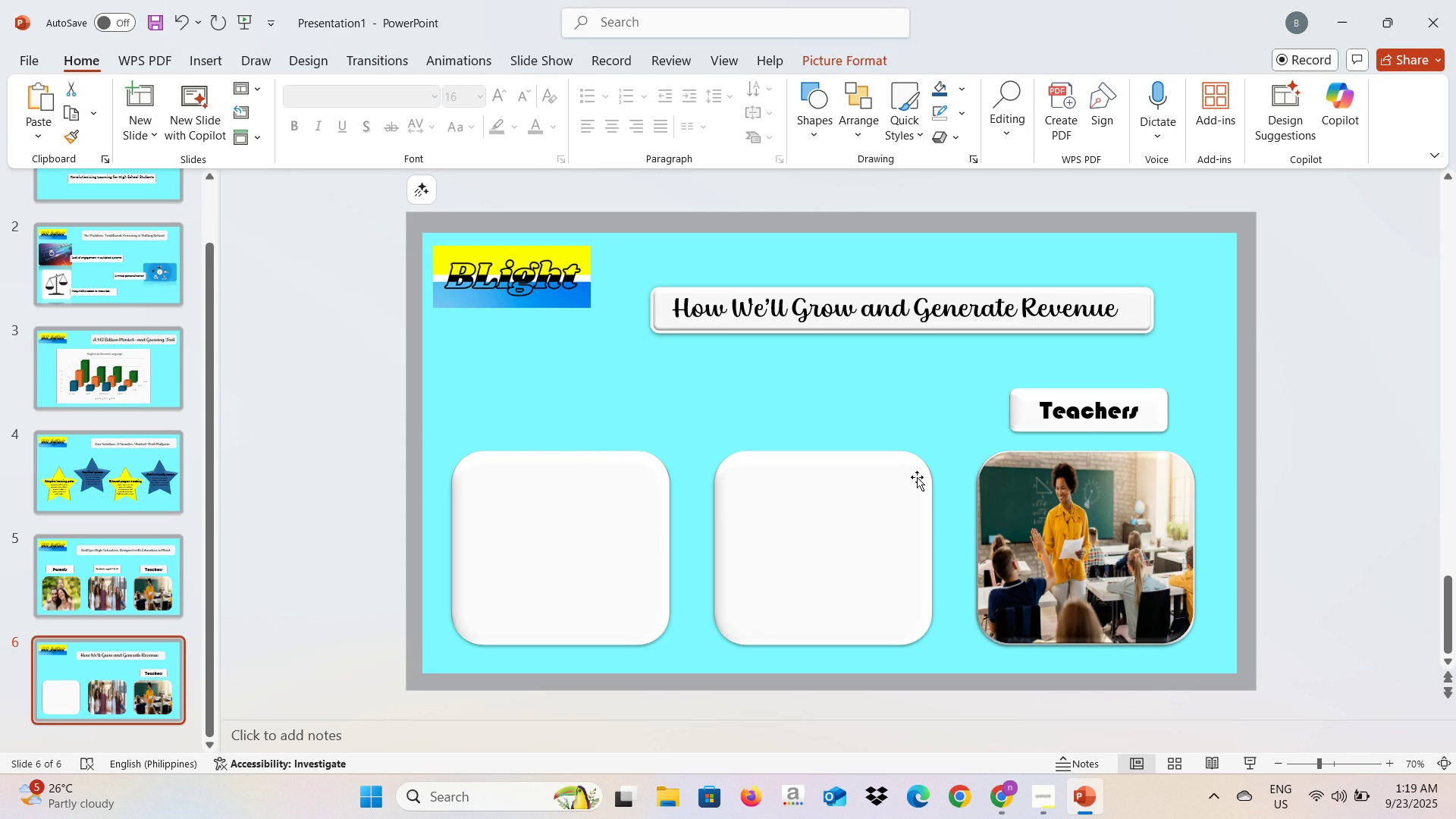 
key(Backspace)
 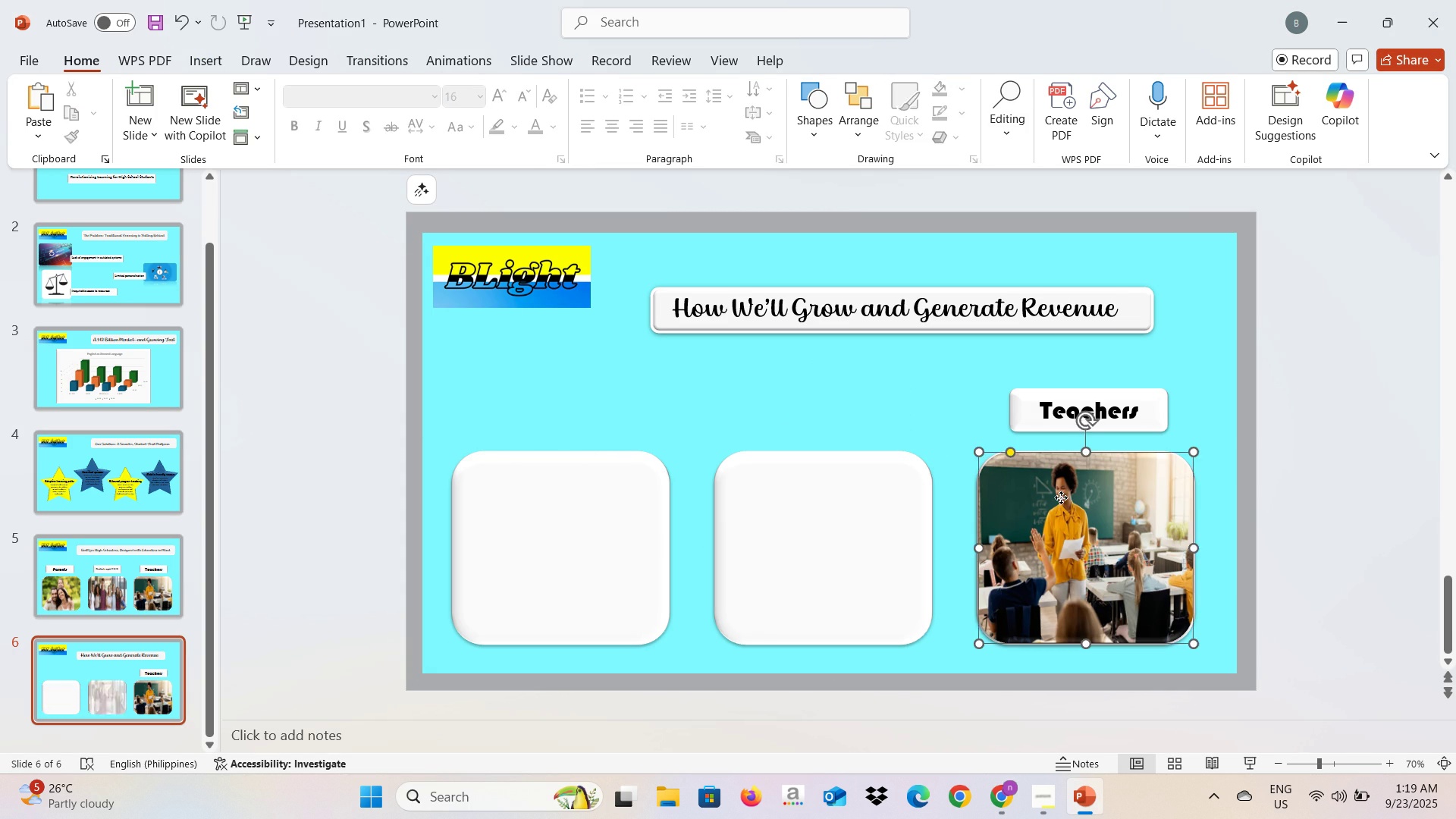 
left_click([1061, 497])
 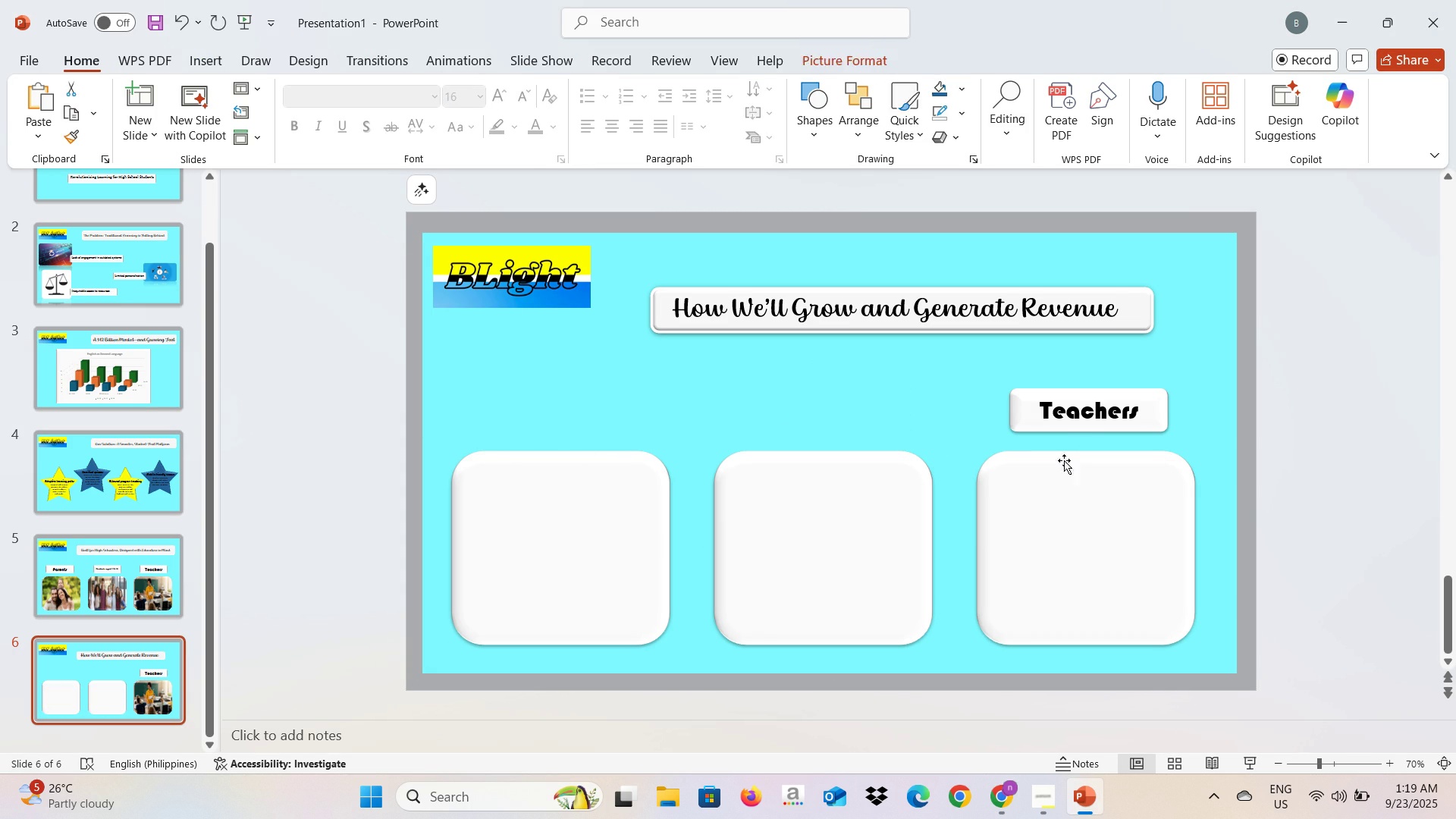 
key(Backspace)
 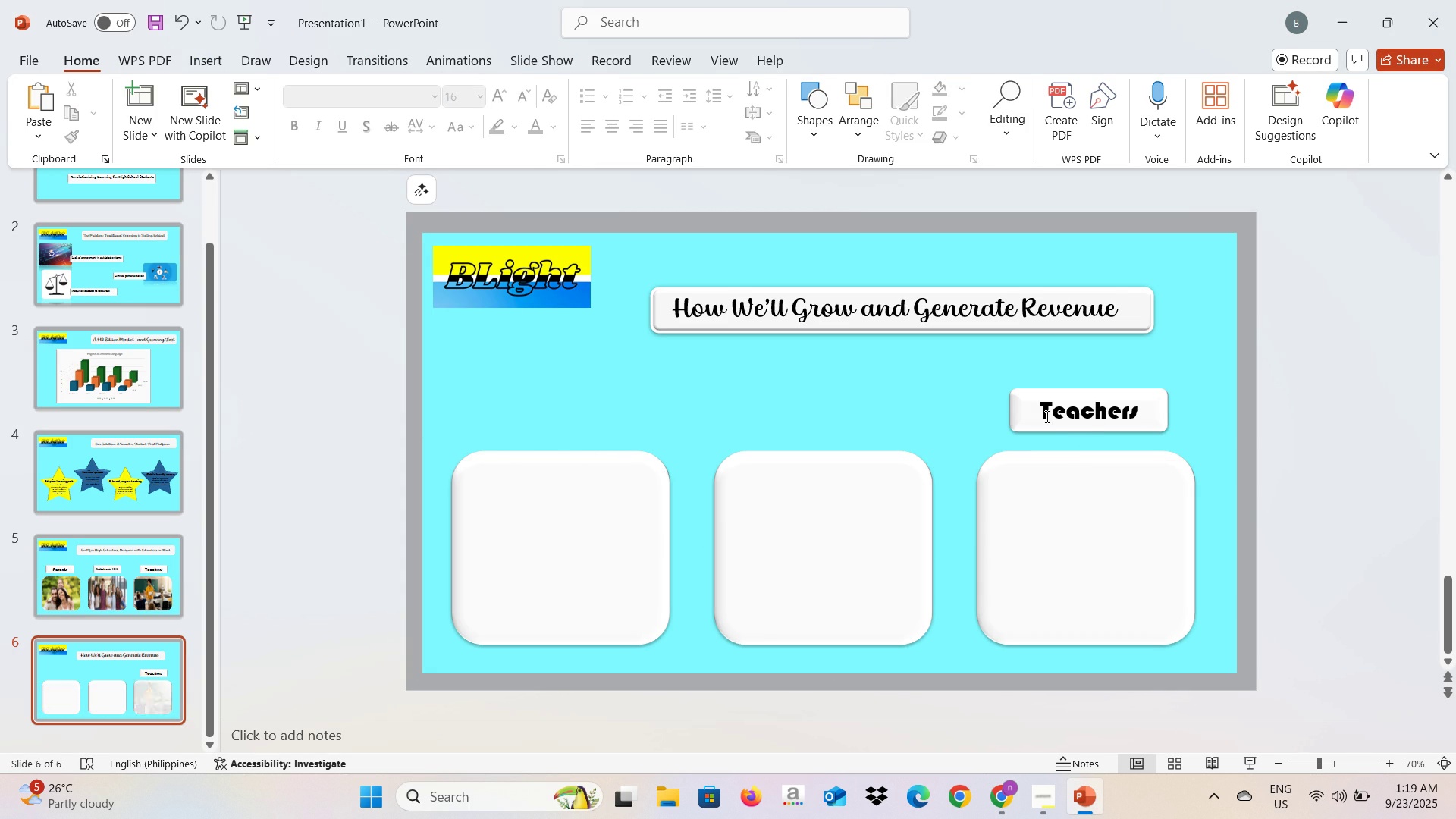 
left_click([1046, 416])
 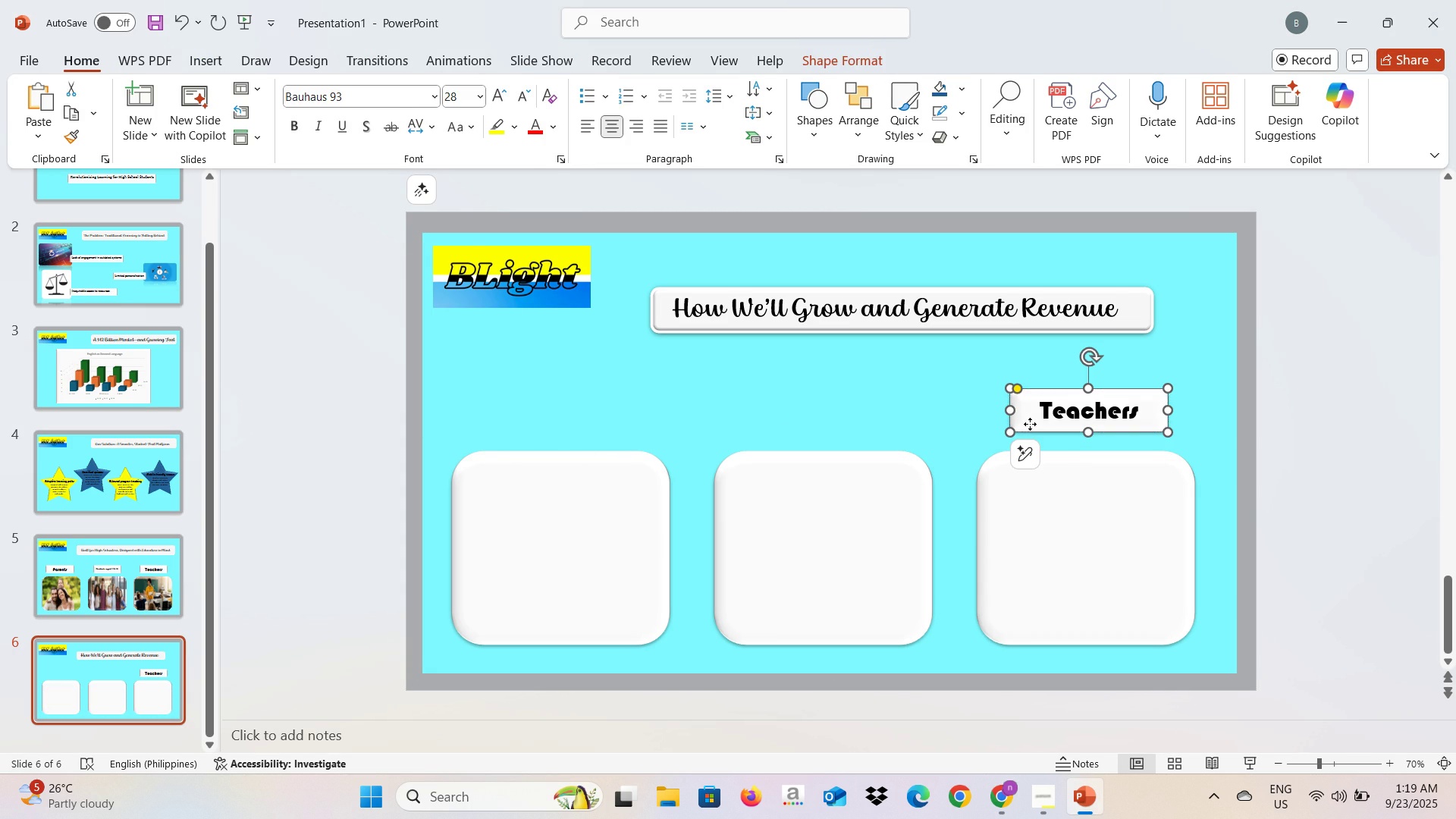 
left_click([1030, 424])
 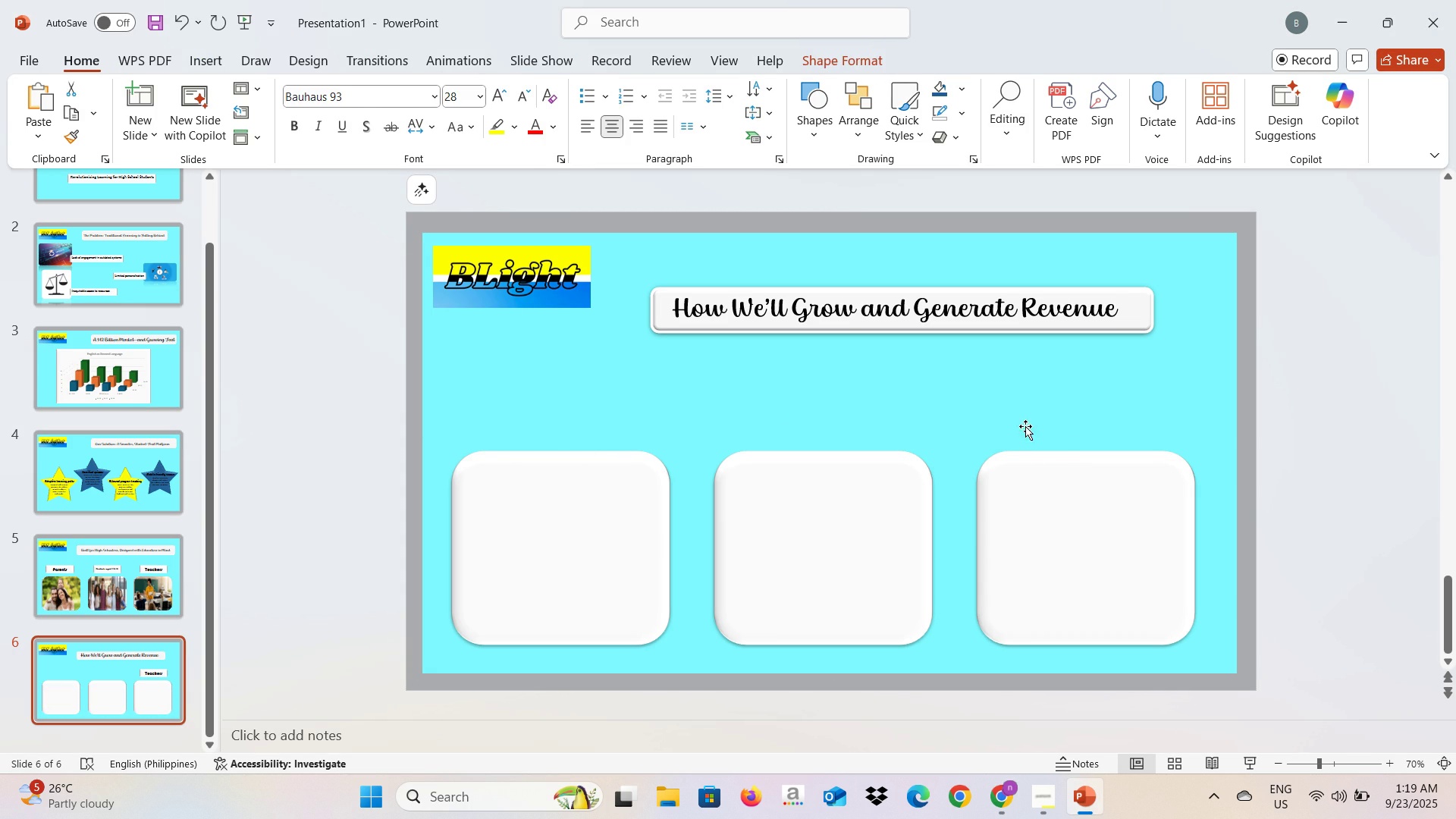 
key(Backspace)
 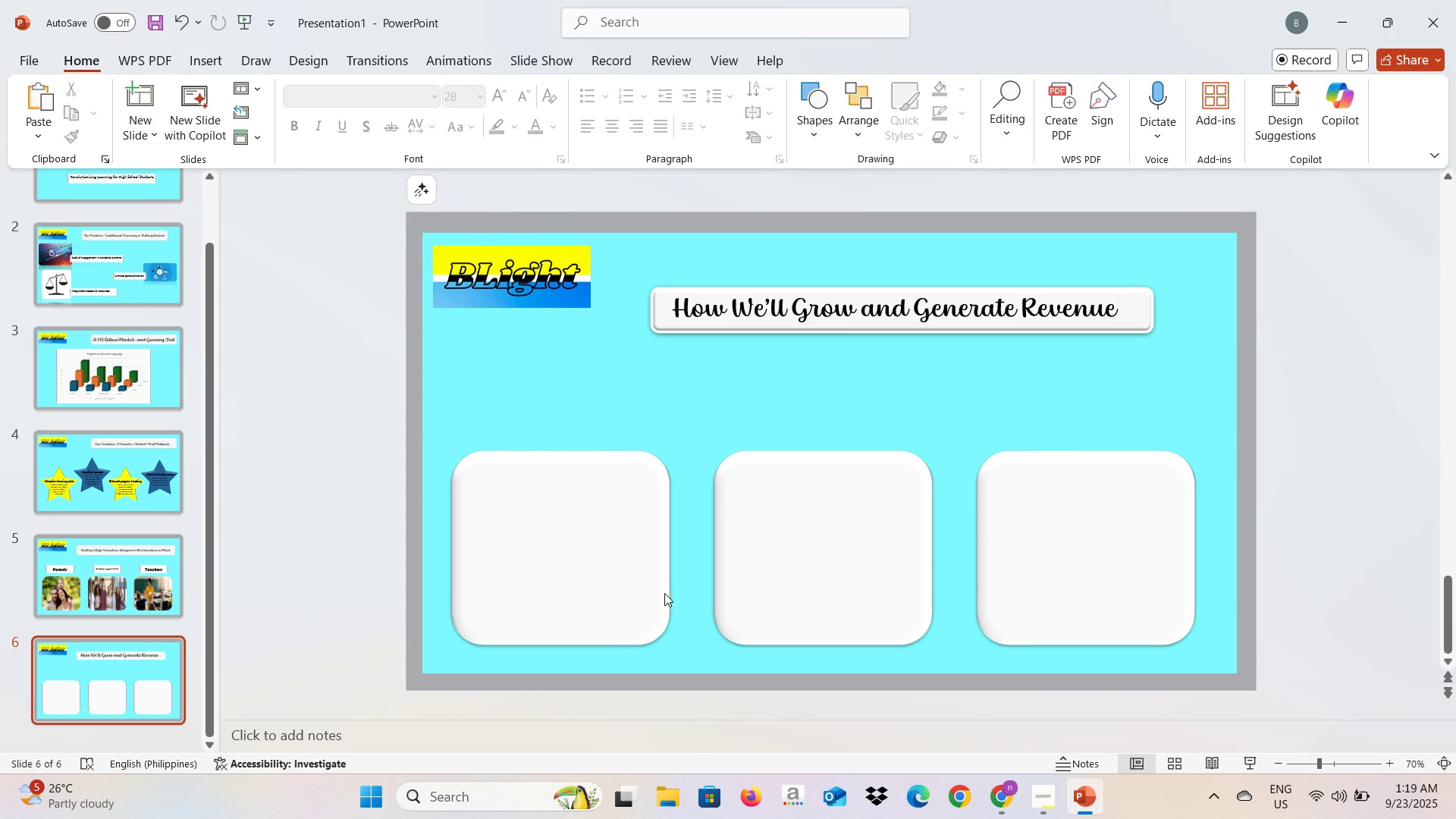 
key(Alt+AltLeft)
 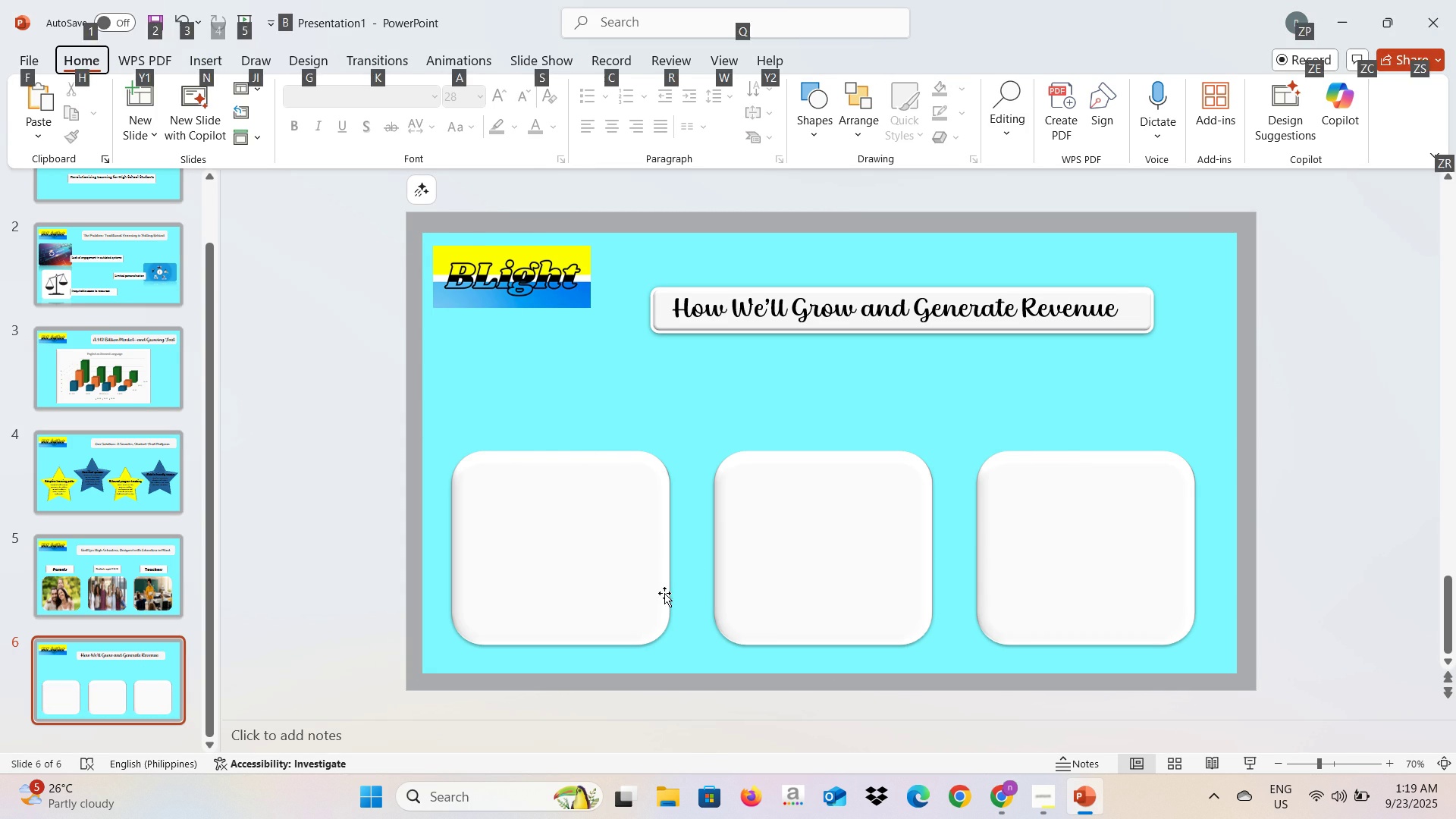 
key(Alt+AltLeft)
 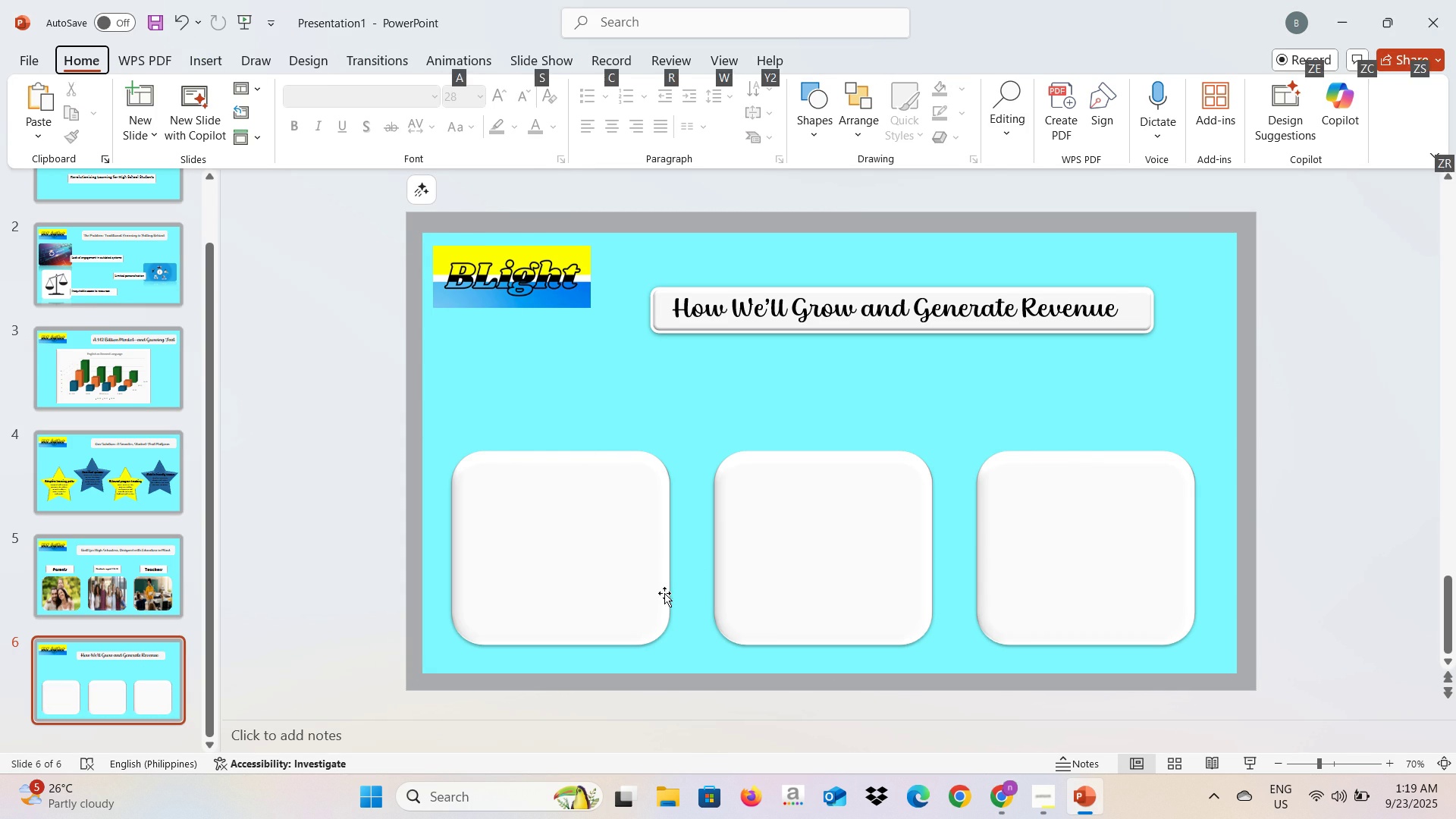 
key(Alt+Tab)
 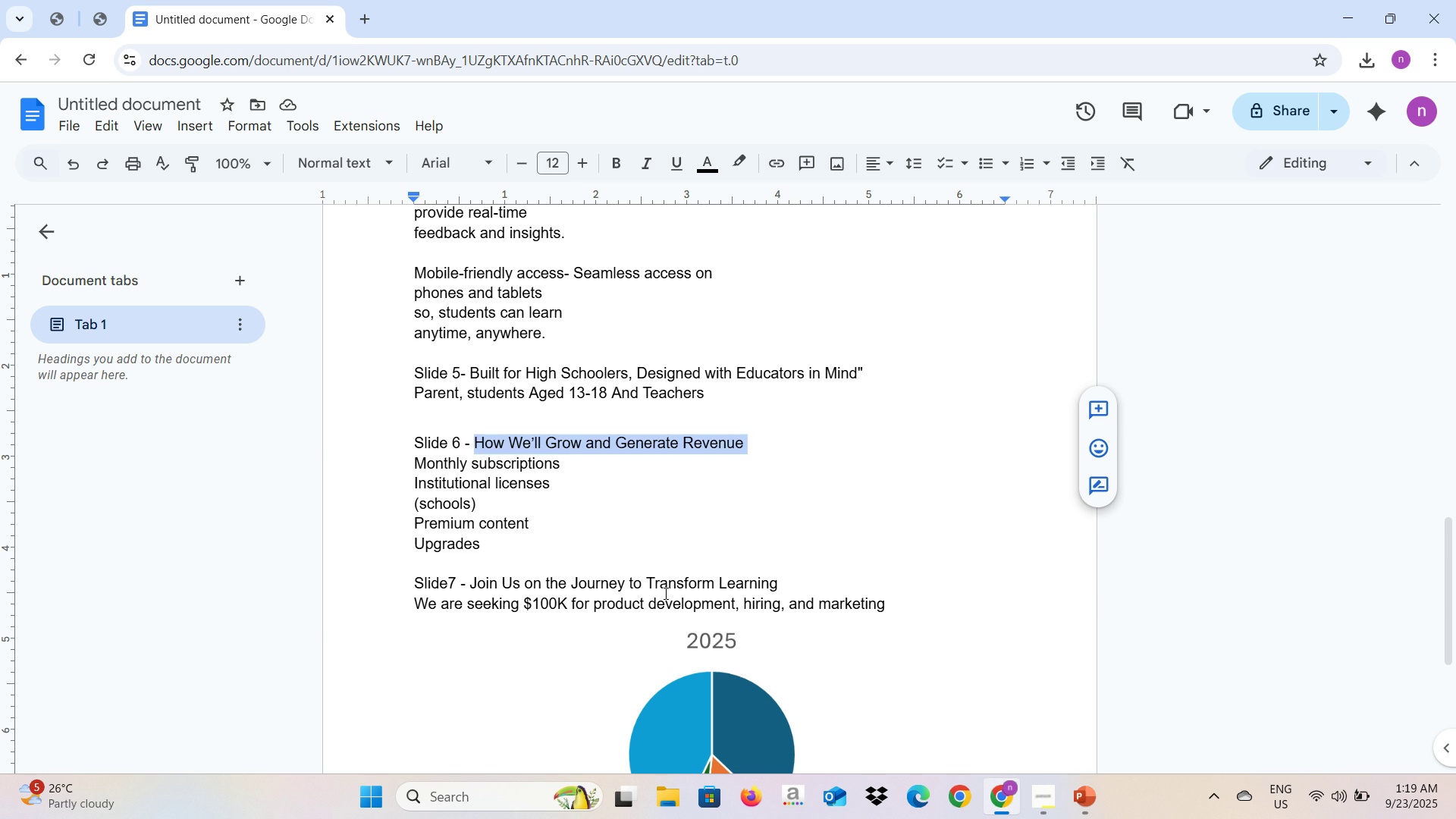 
key(Alt+AltLeft)
 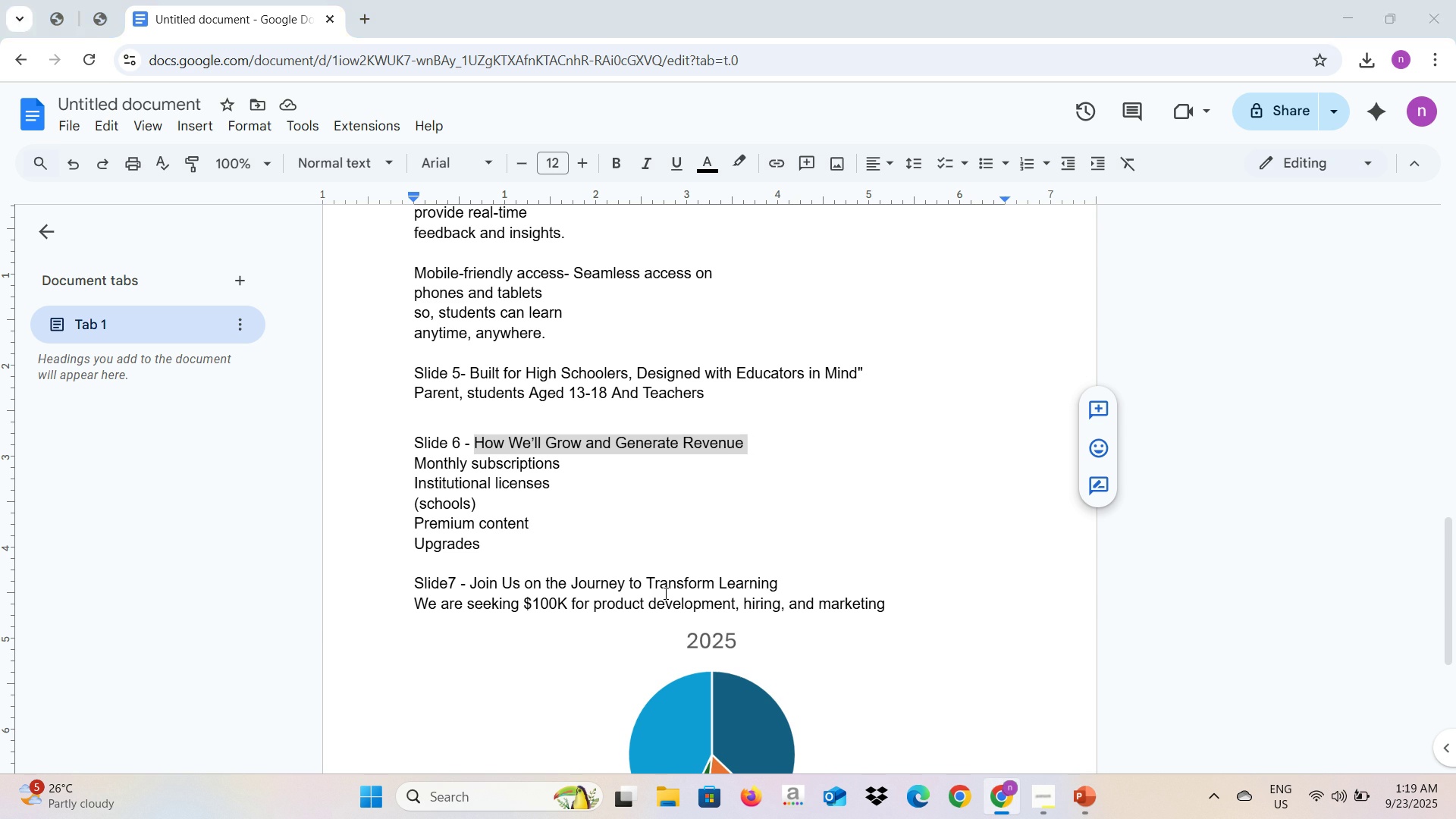 
key(Alt+Tab)
 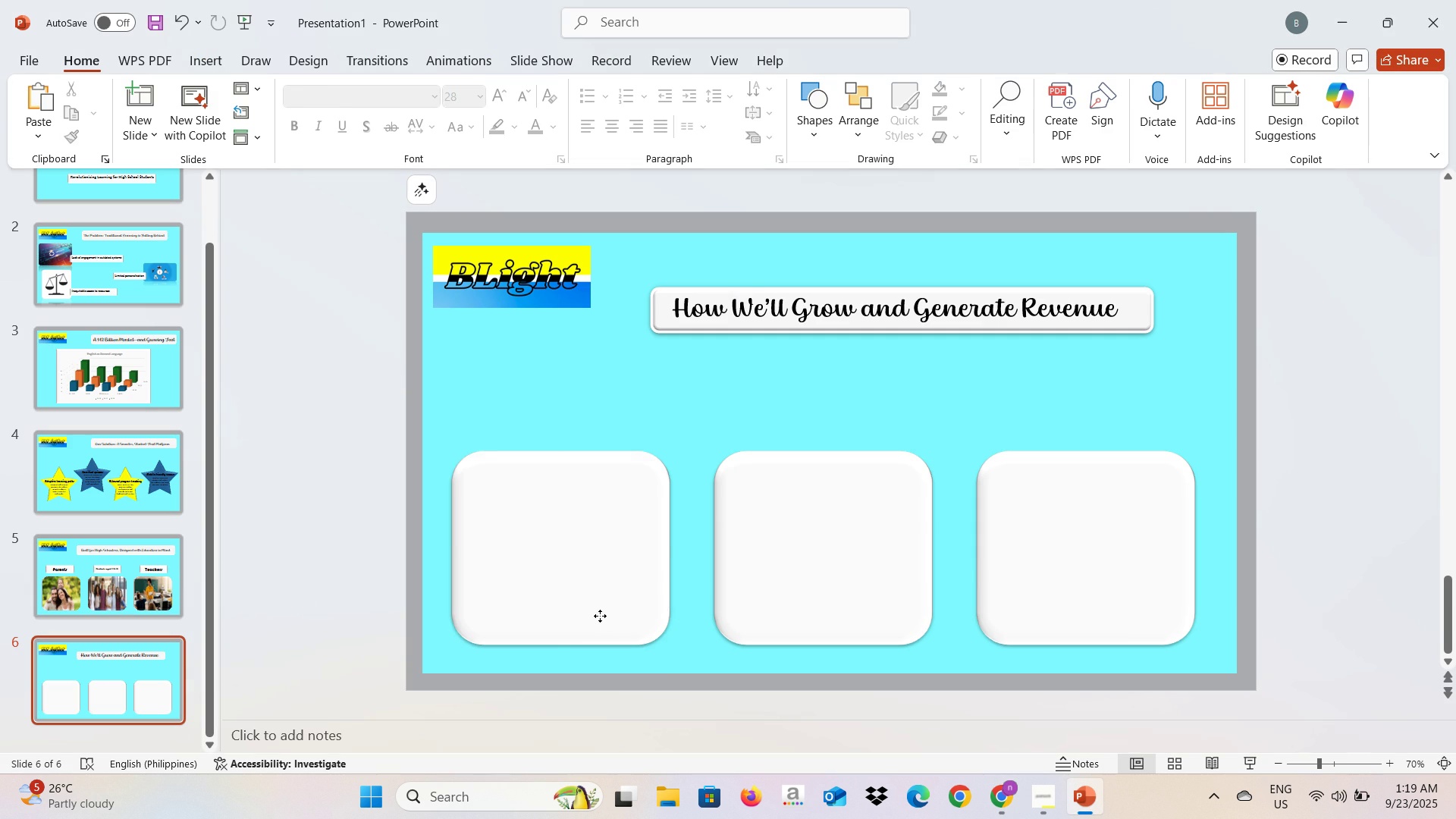 
left_click([600, 616])
 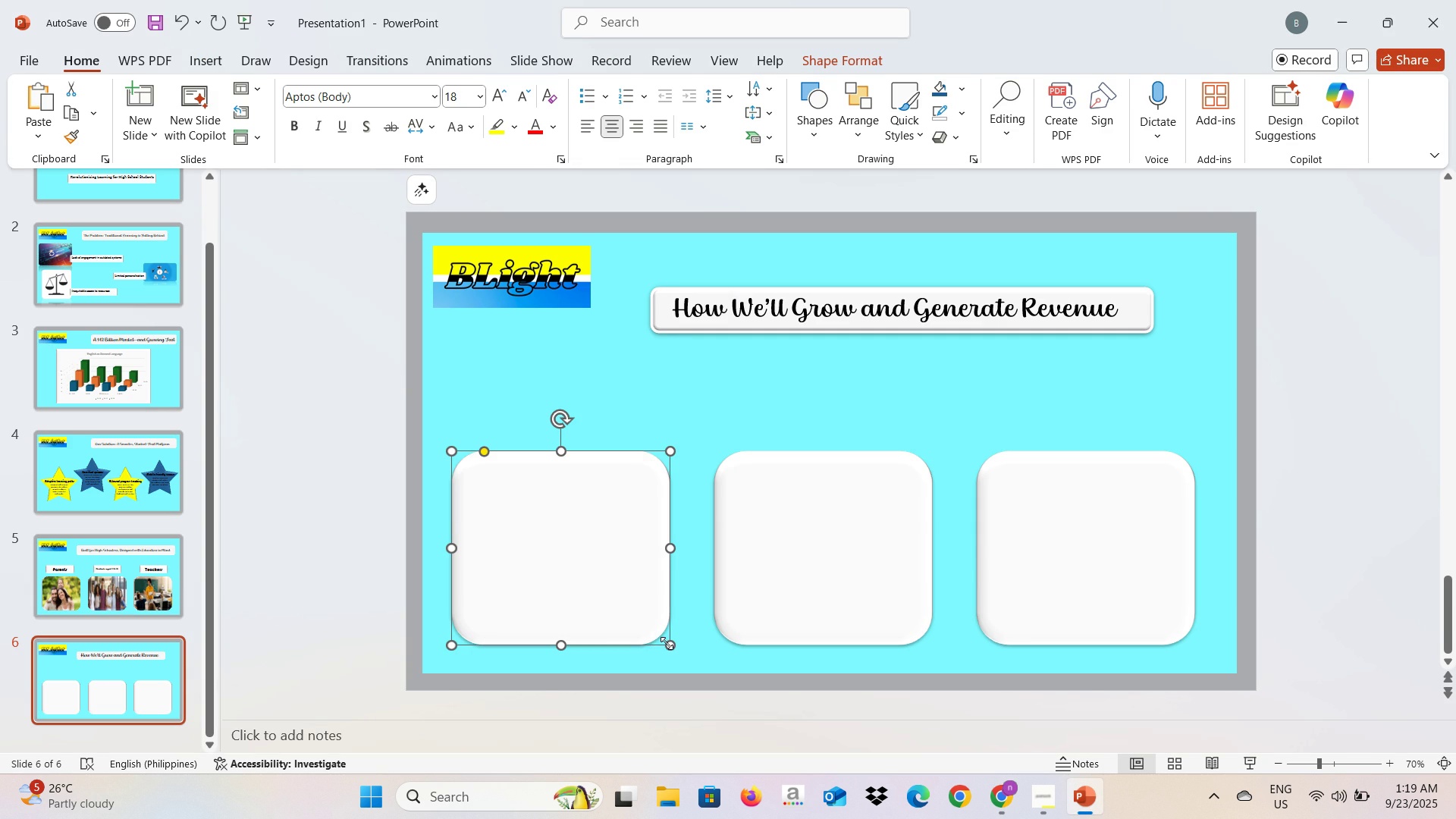 
left_click_drag(start_coordinate=[667, 644], to_coordinate=[656, 526])
 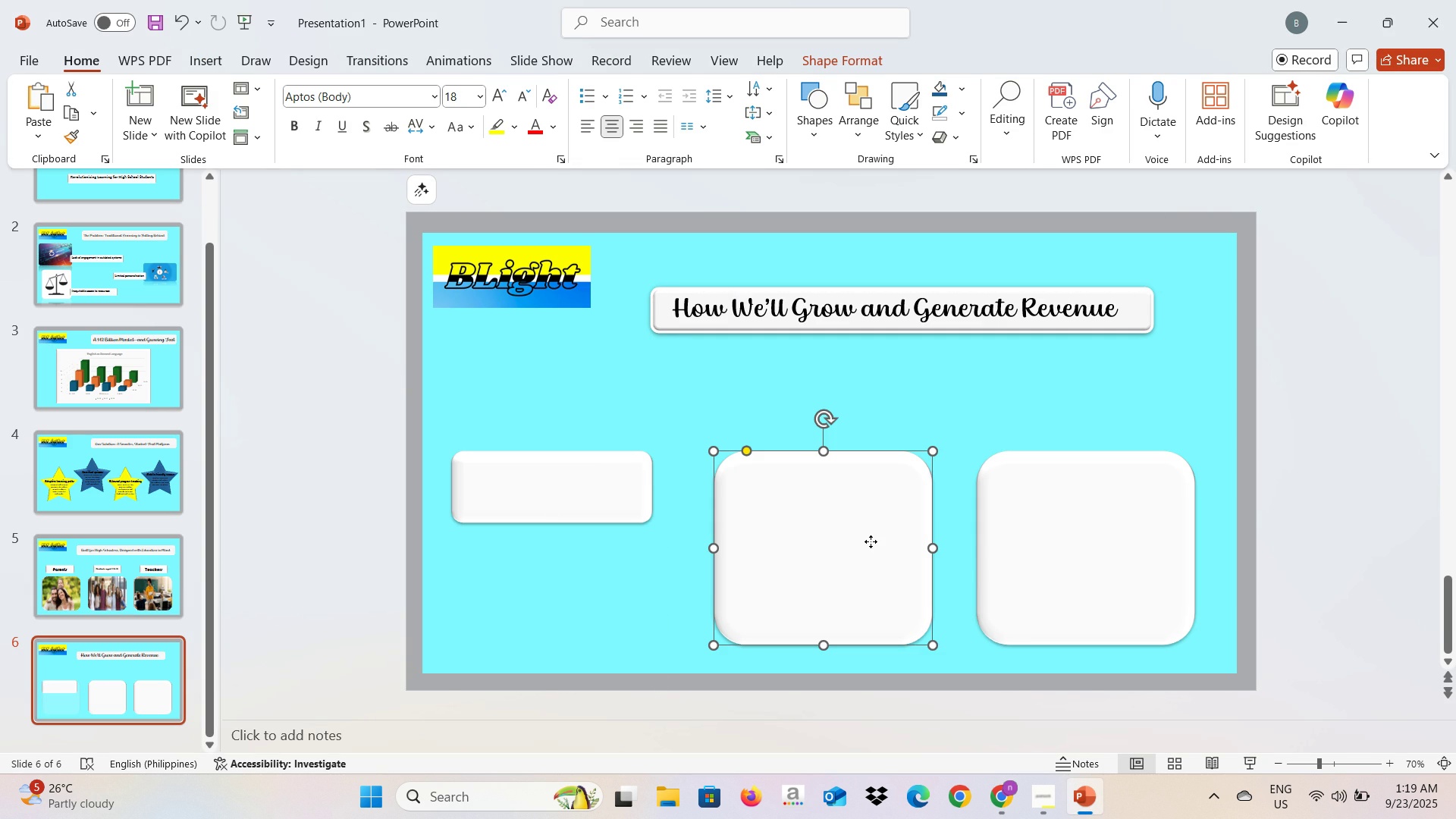 
left_click([871, 541])
 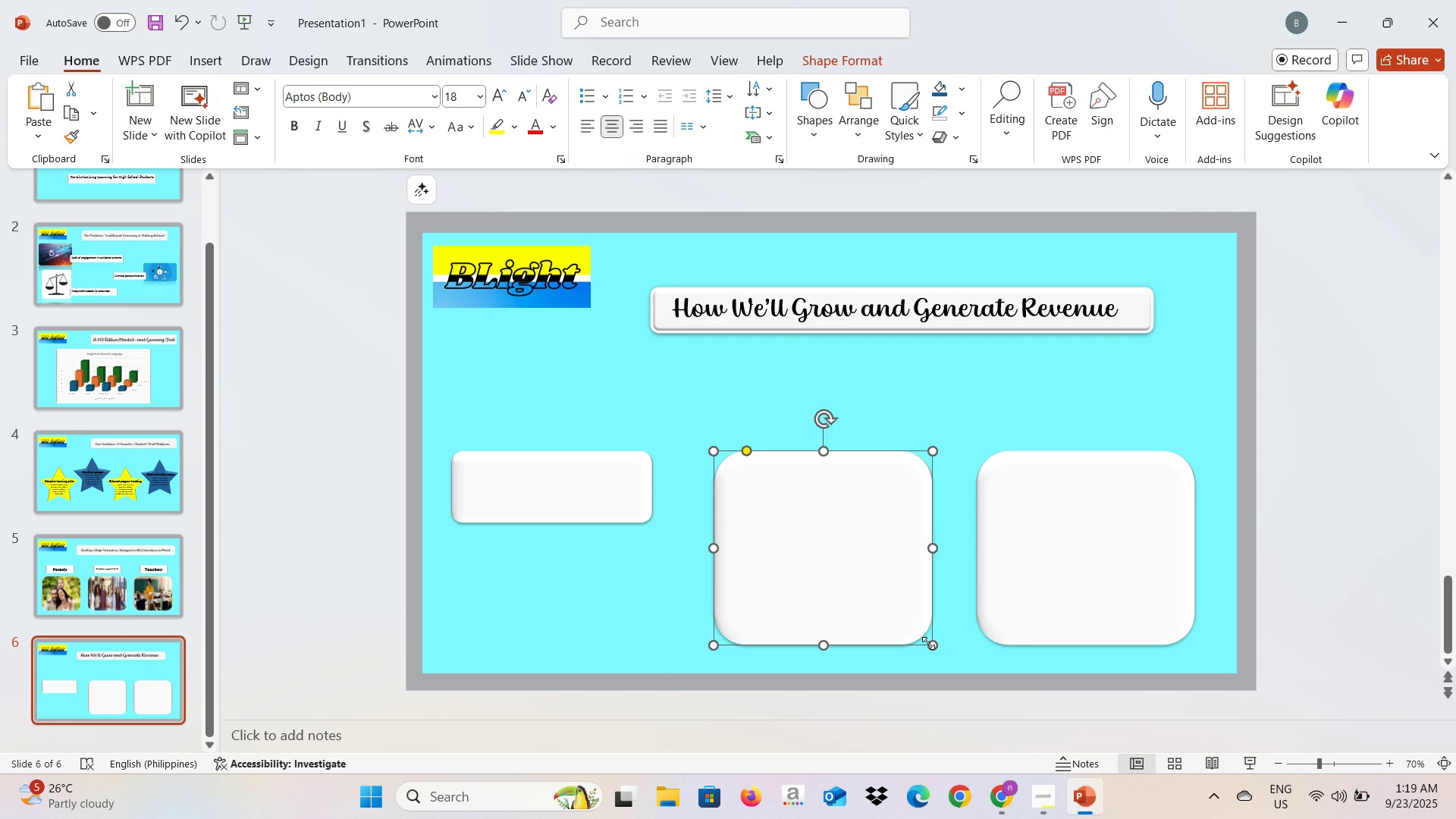 
left_click_drag(start_coordinate=[931, 645], to_coordinate=[902, 522])
 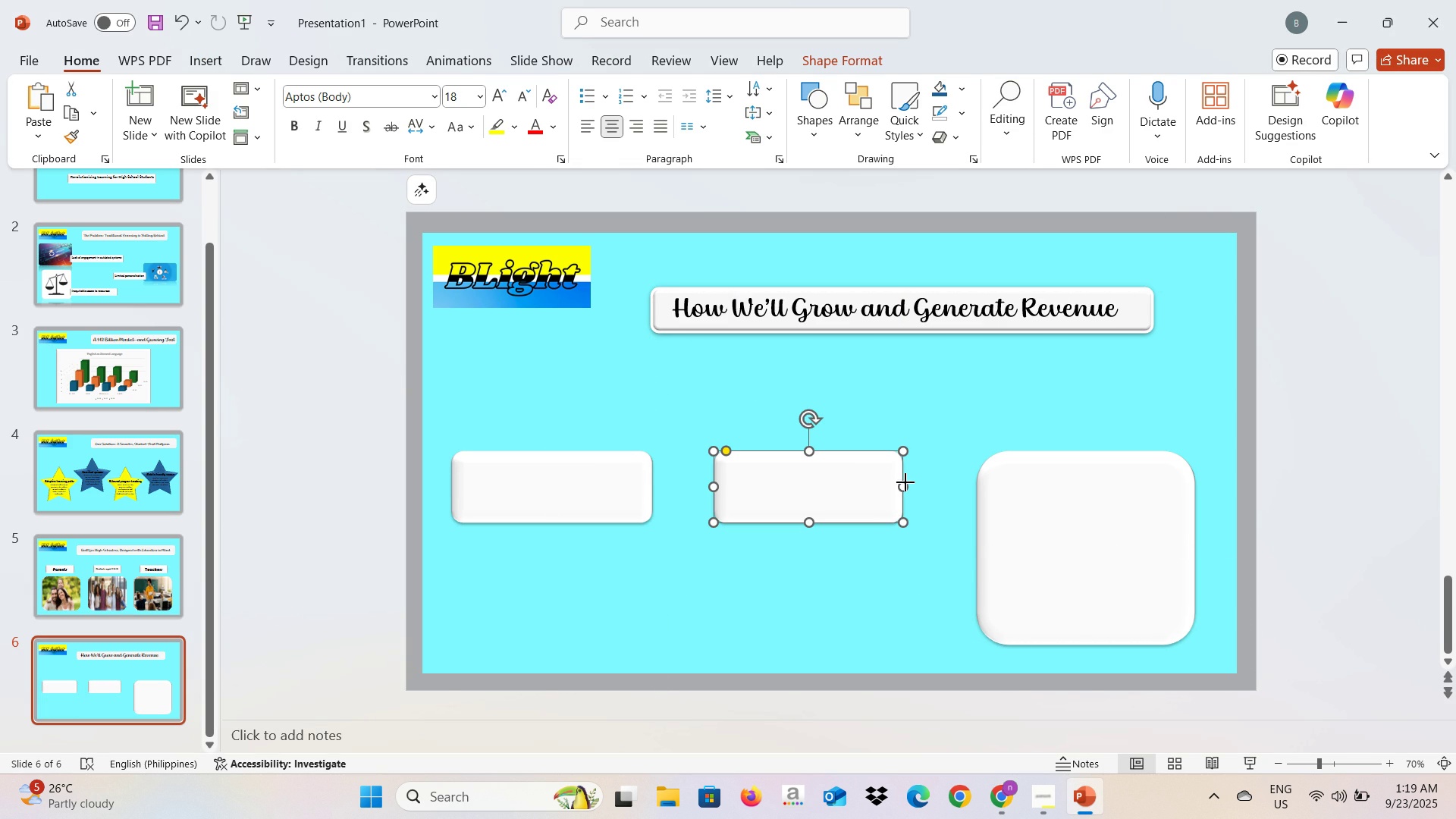 
left_click_drag(start_coordinate=[905, 482], to_coordinate=[924, 486])
 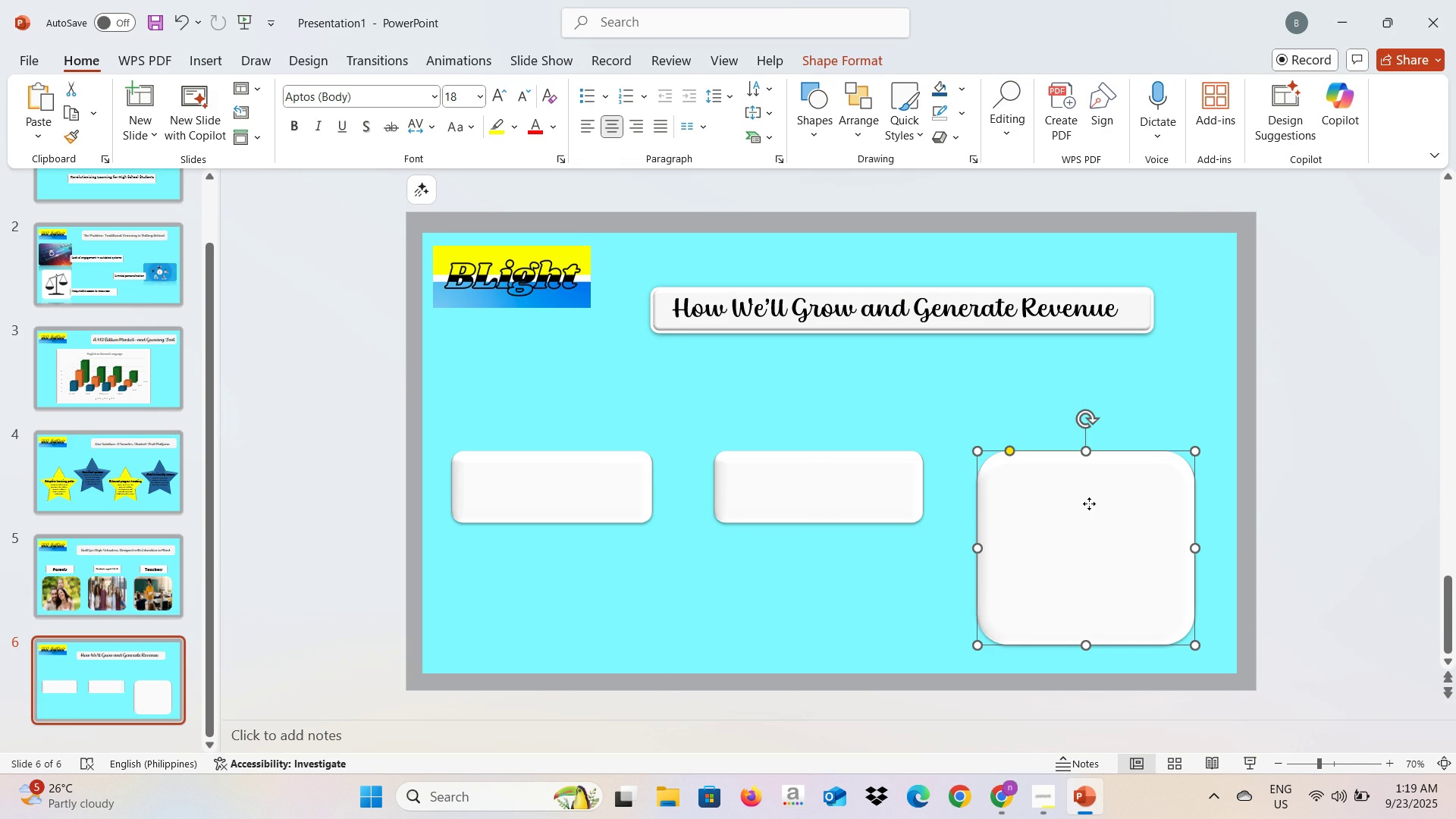 
left_click([1089, 504])
 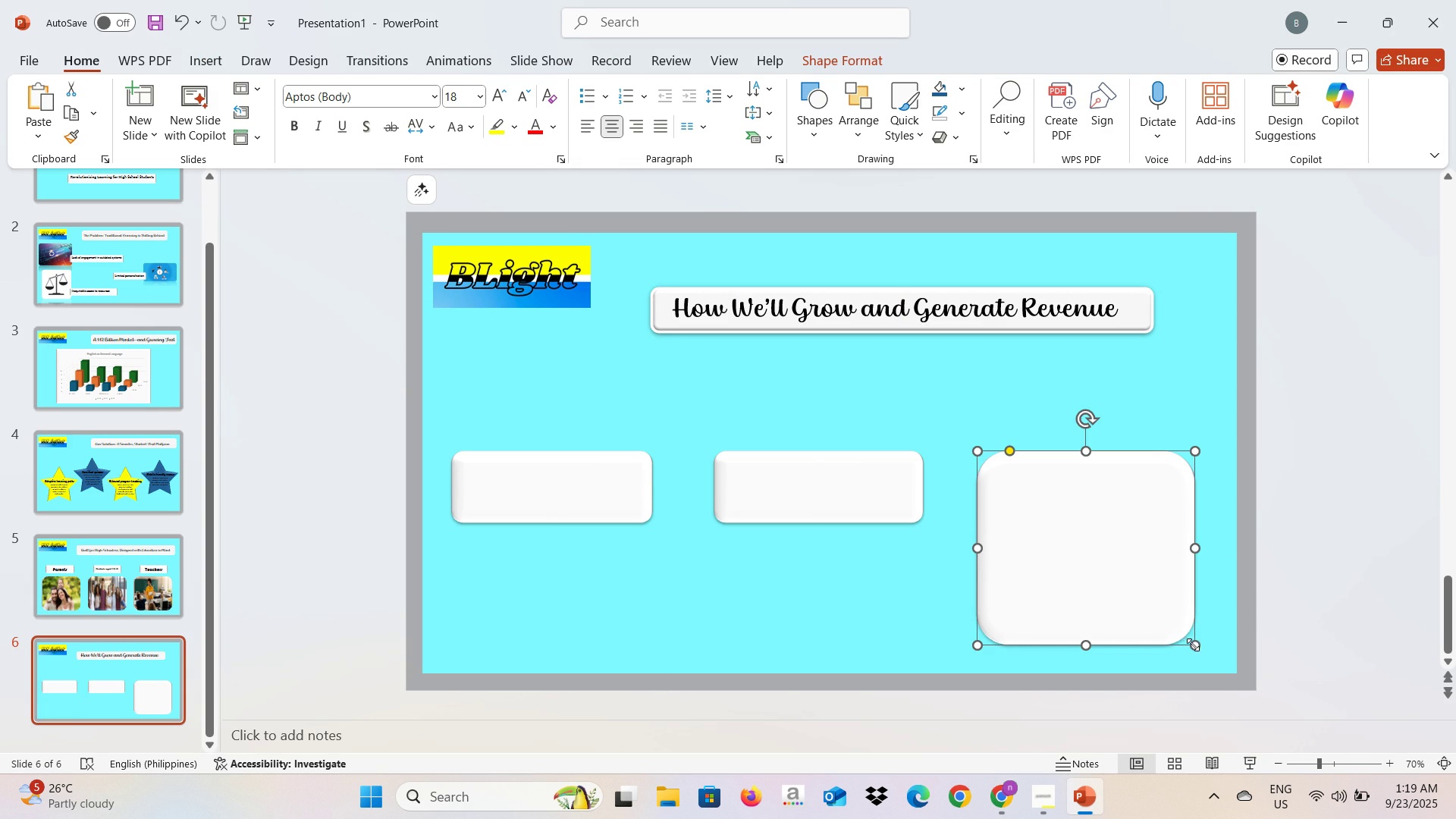 
left_click_drag(start_coordinate=[1191, 645], to_coordinate=[1191, 521])
 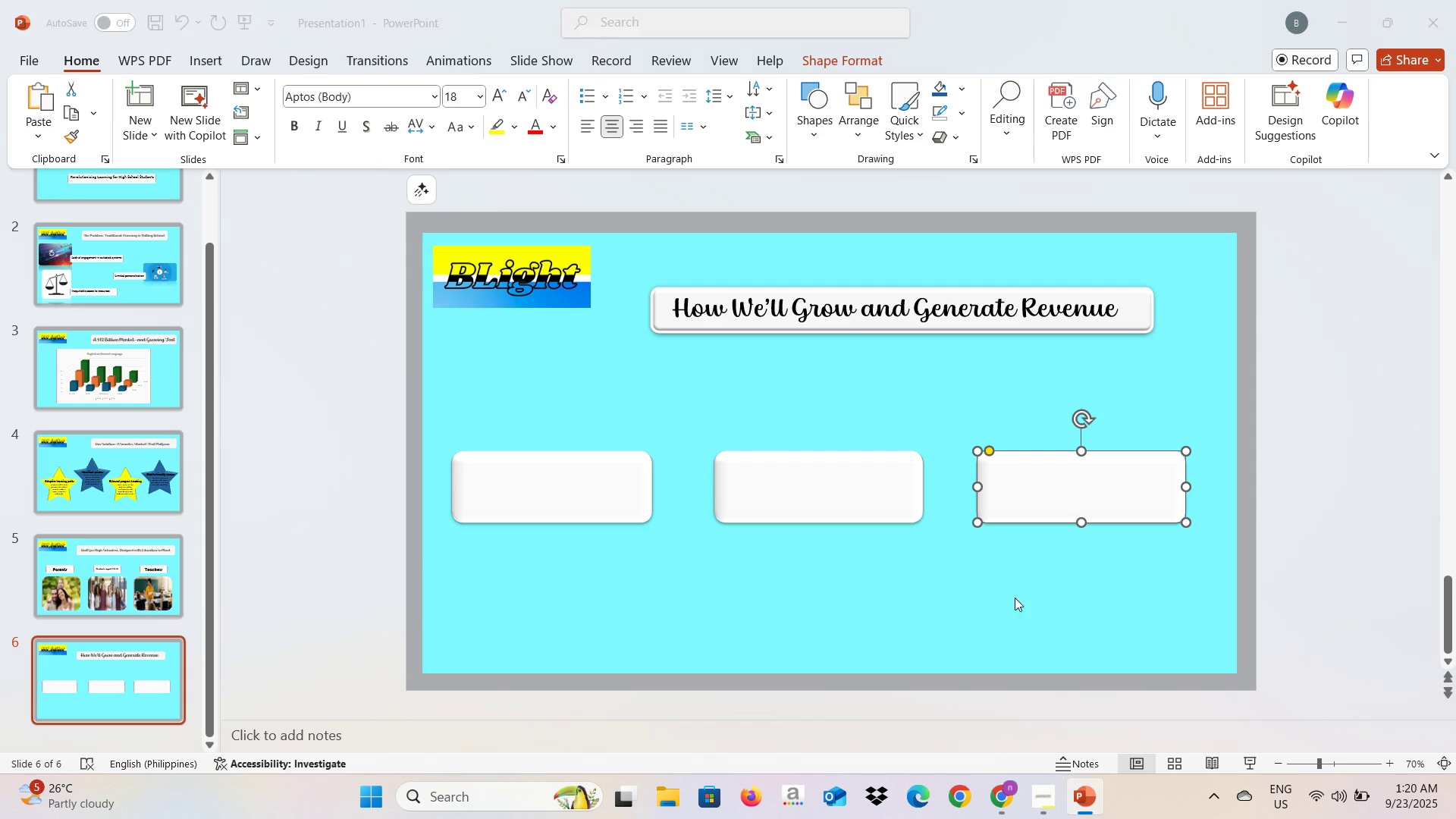 
key(Alt+AltLeft)
 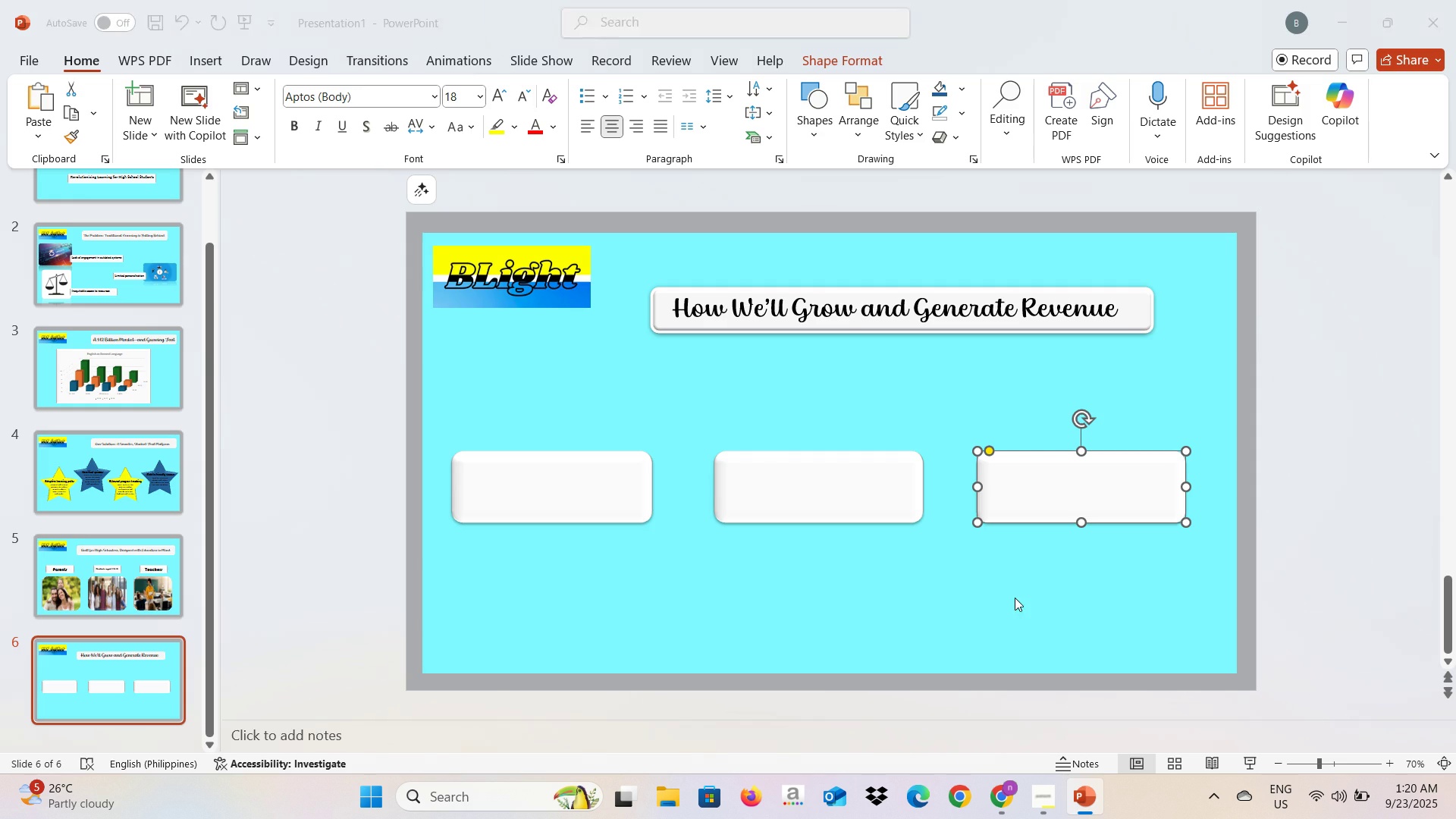 
key(Alt+Tab)
 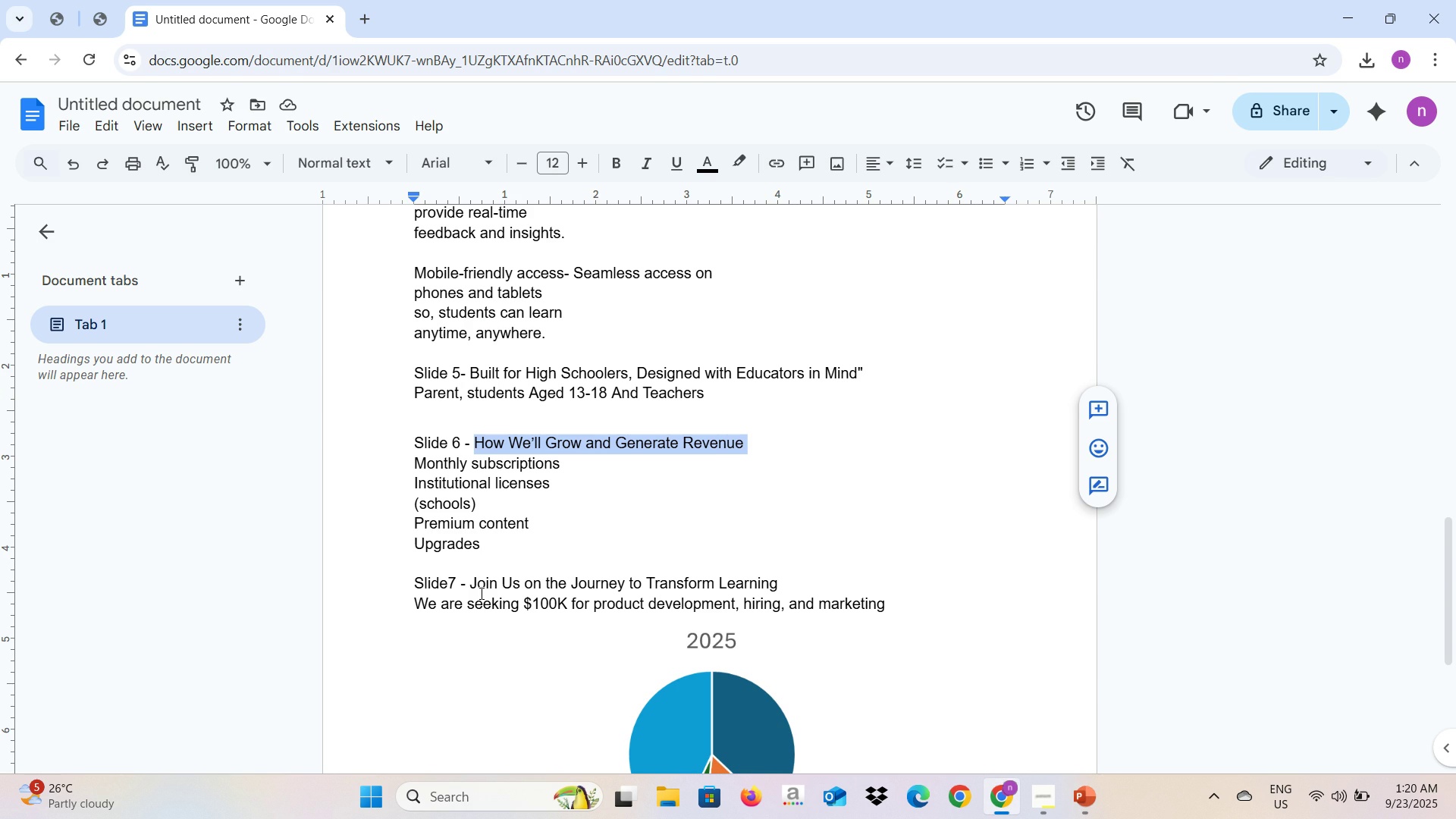 
key(Alt+AltLeft)
 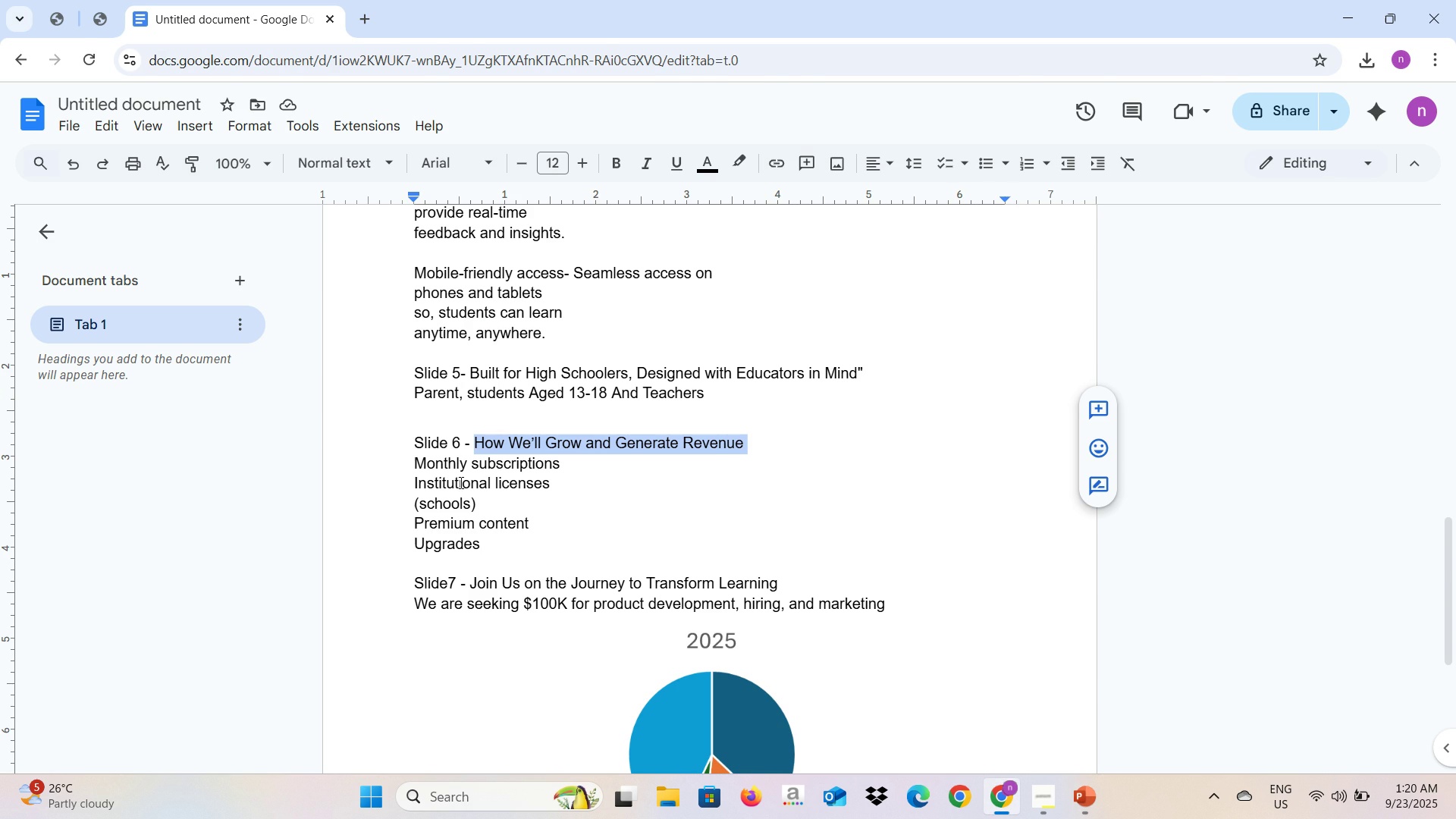 
key(Alt+Tab)
 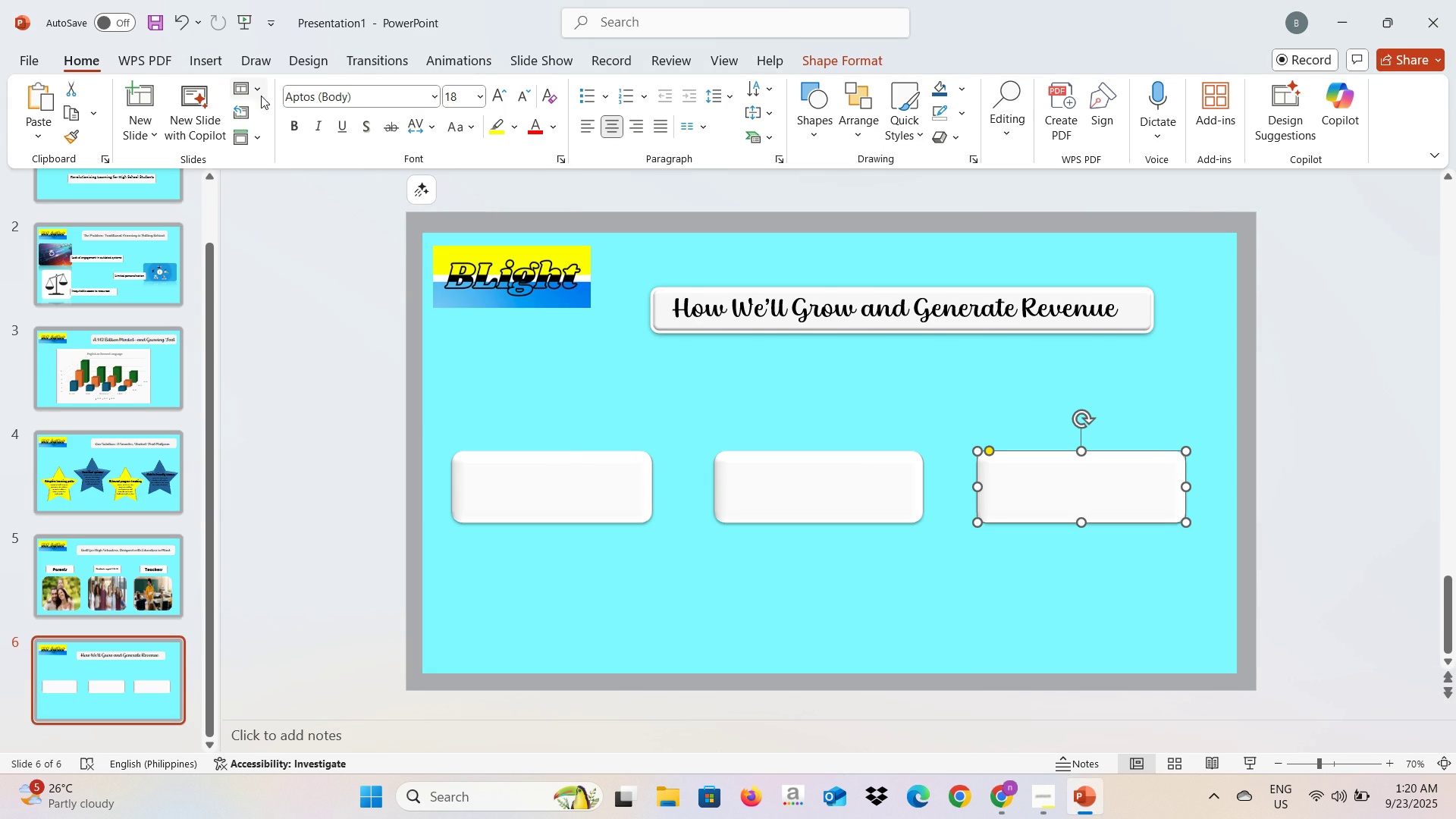 
left_click([209, 73])
 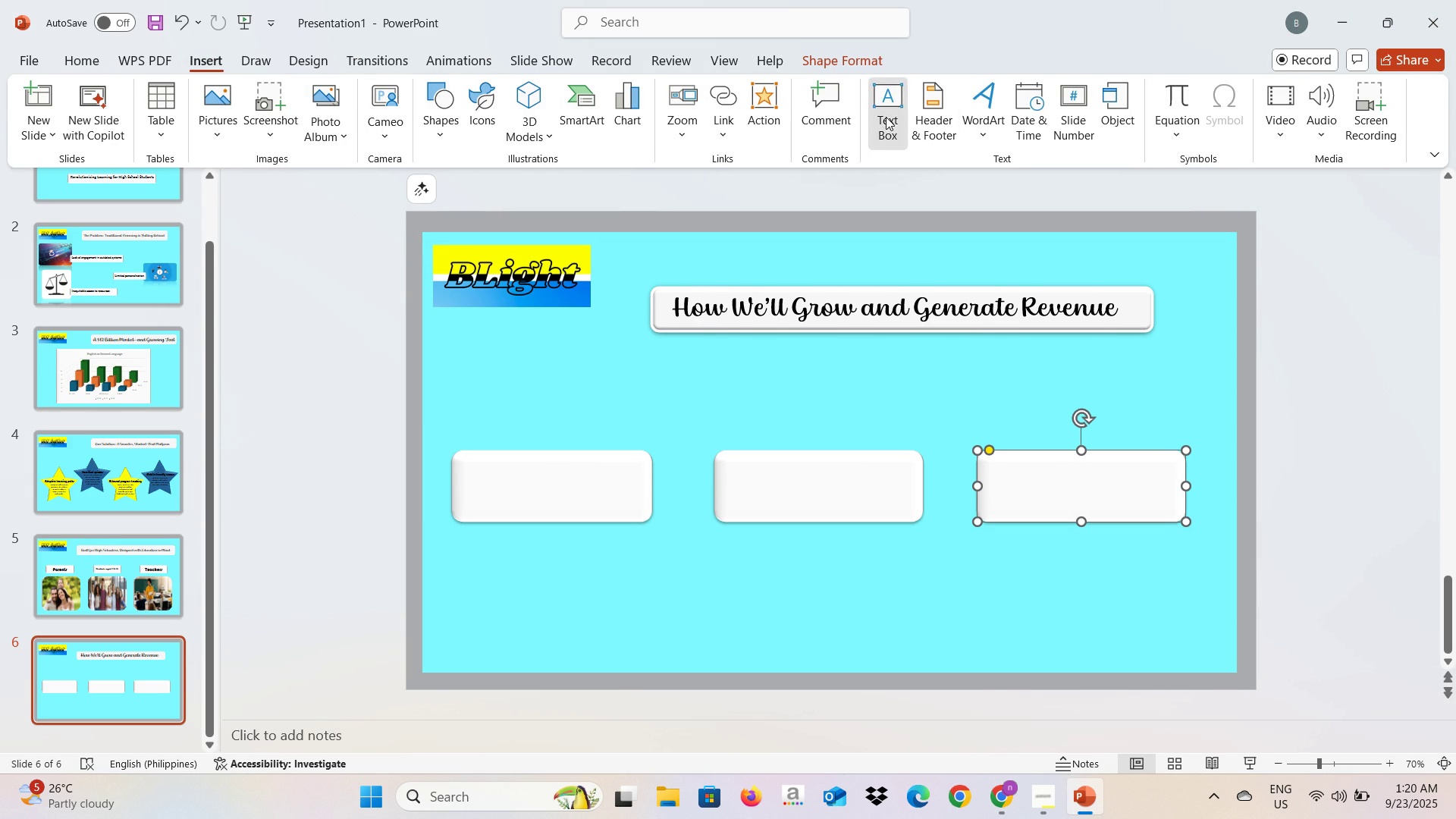 
left_click([886, 117])
 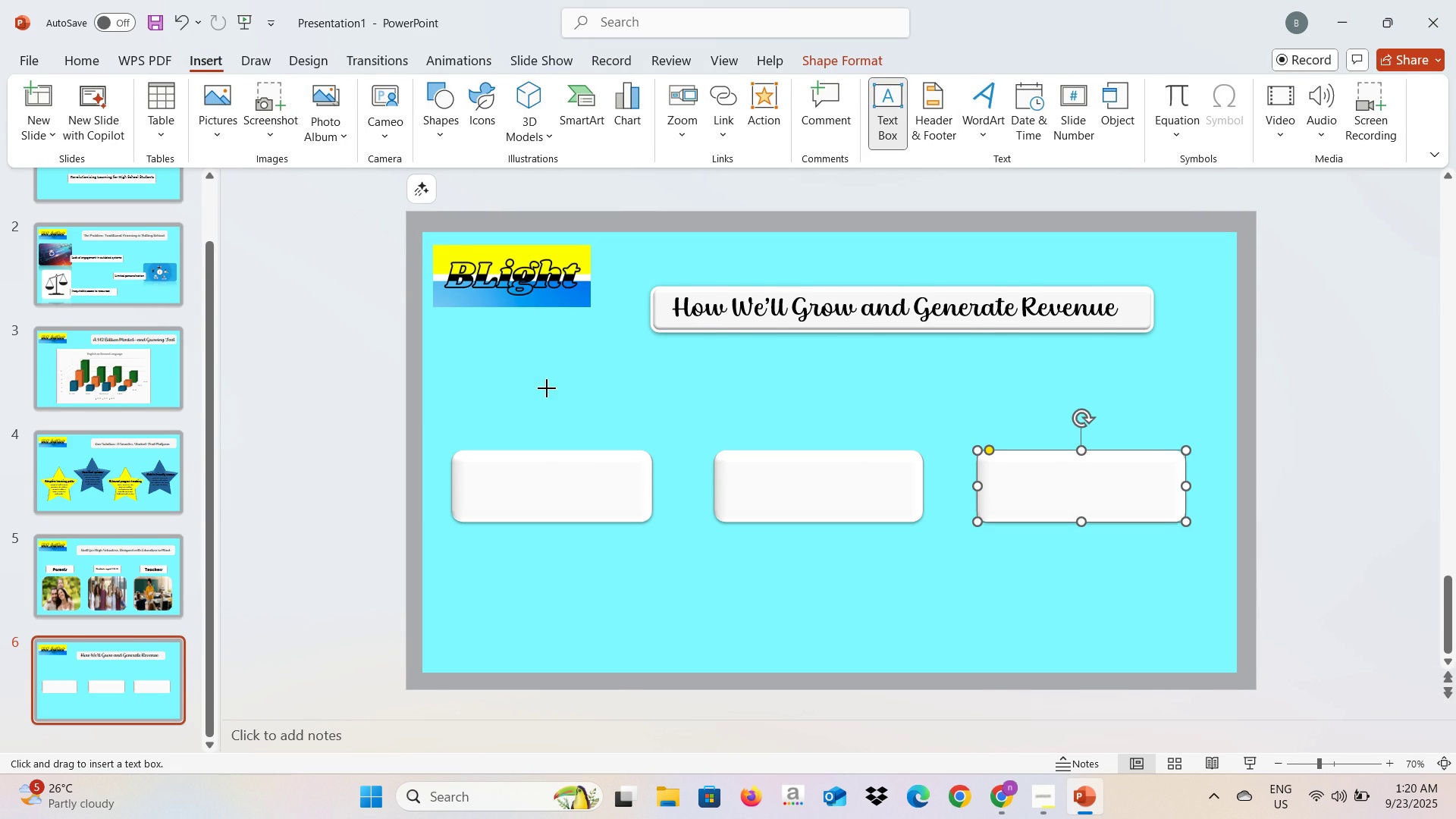 
left_click([547, 388])
 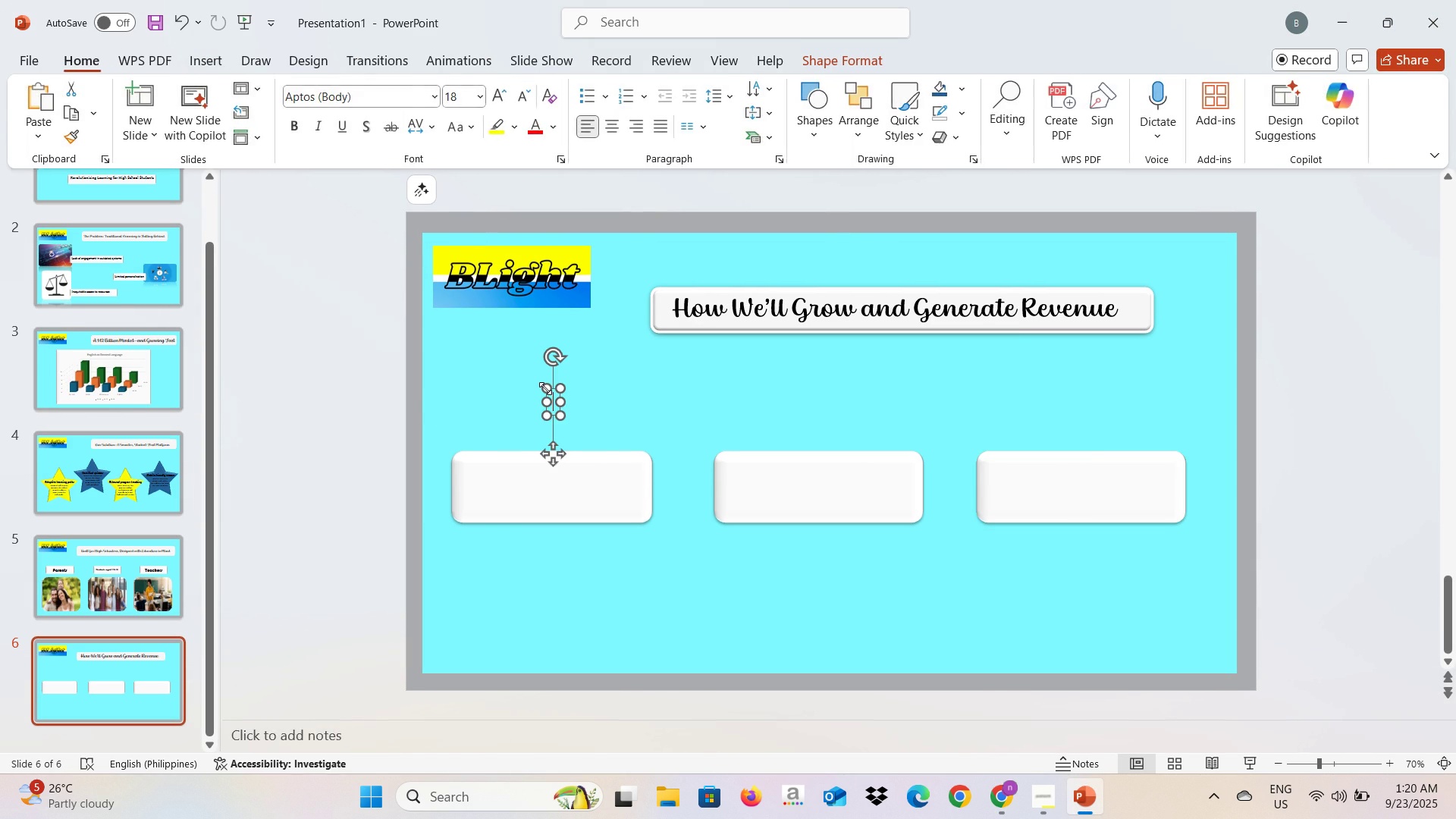 
key(Alt+AltLeft)
 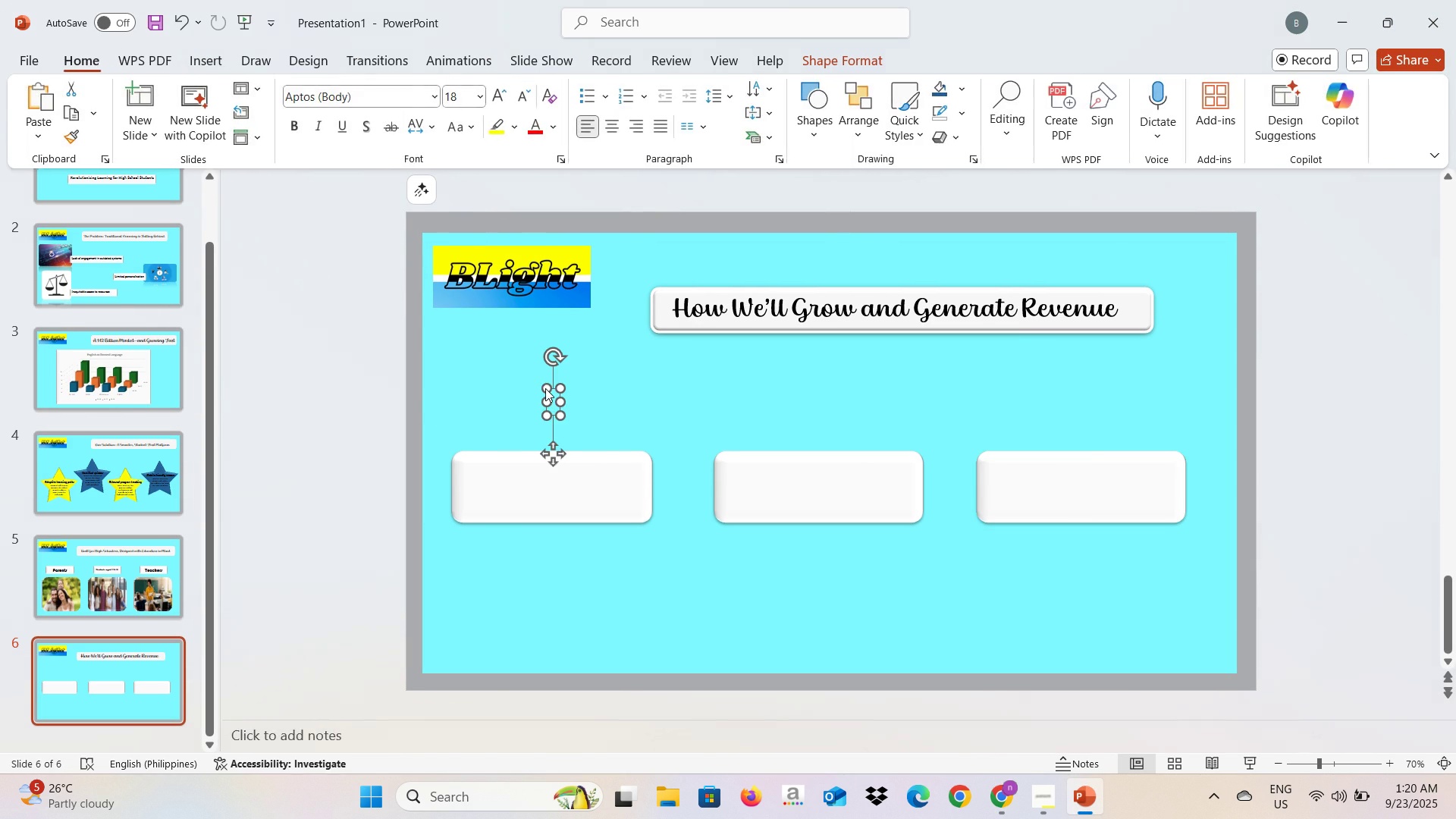 
key(Alt+Tab)
 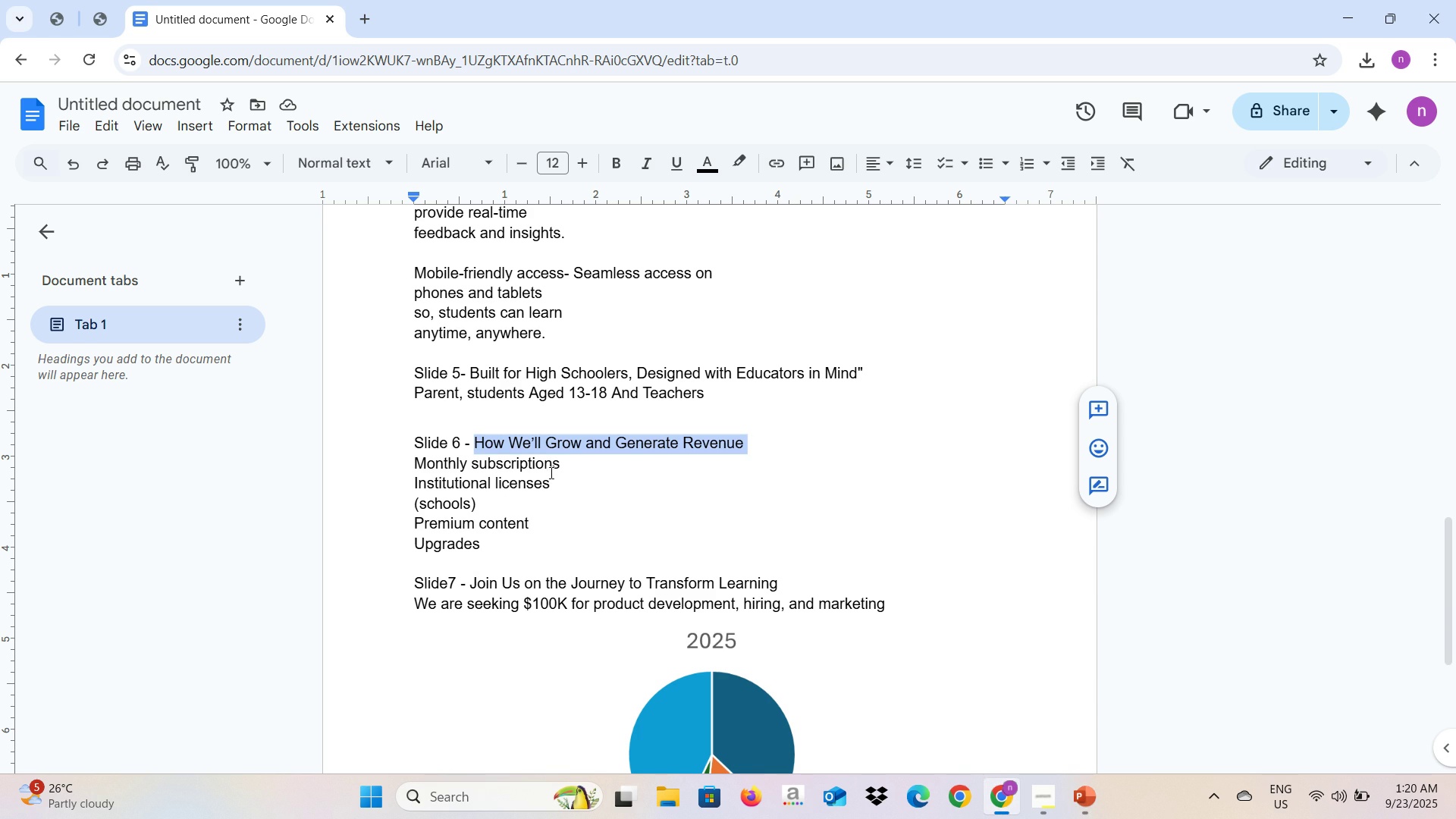 
left_click_drag(start_coordinate=[560, 467], to_coordinate=[418, 468])
 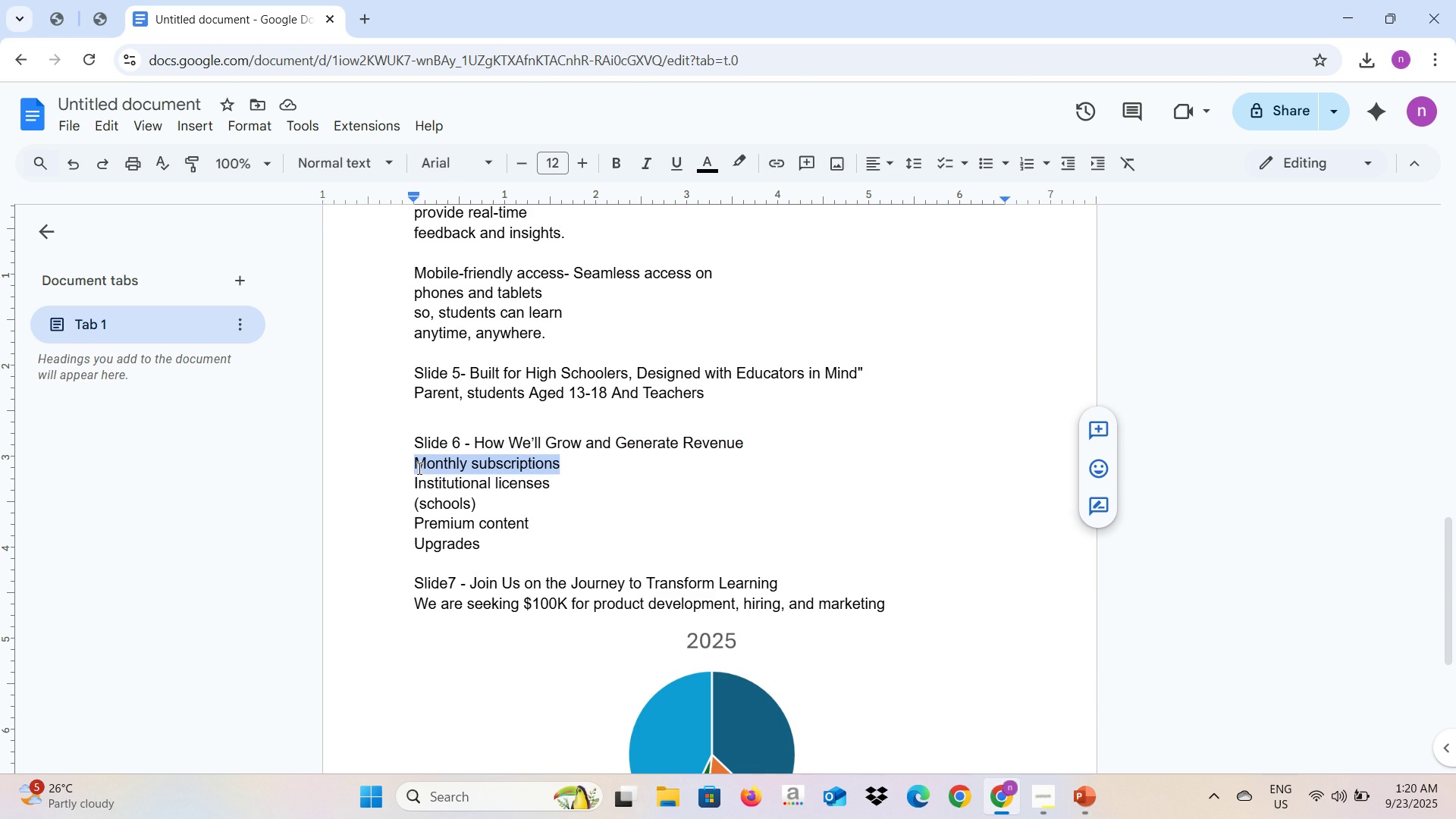 
key(Control+C)
 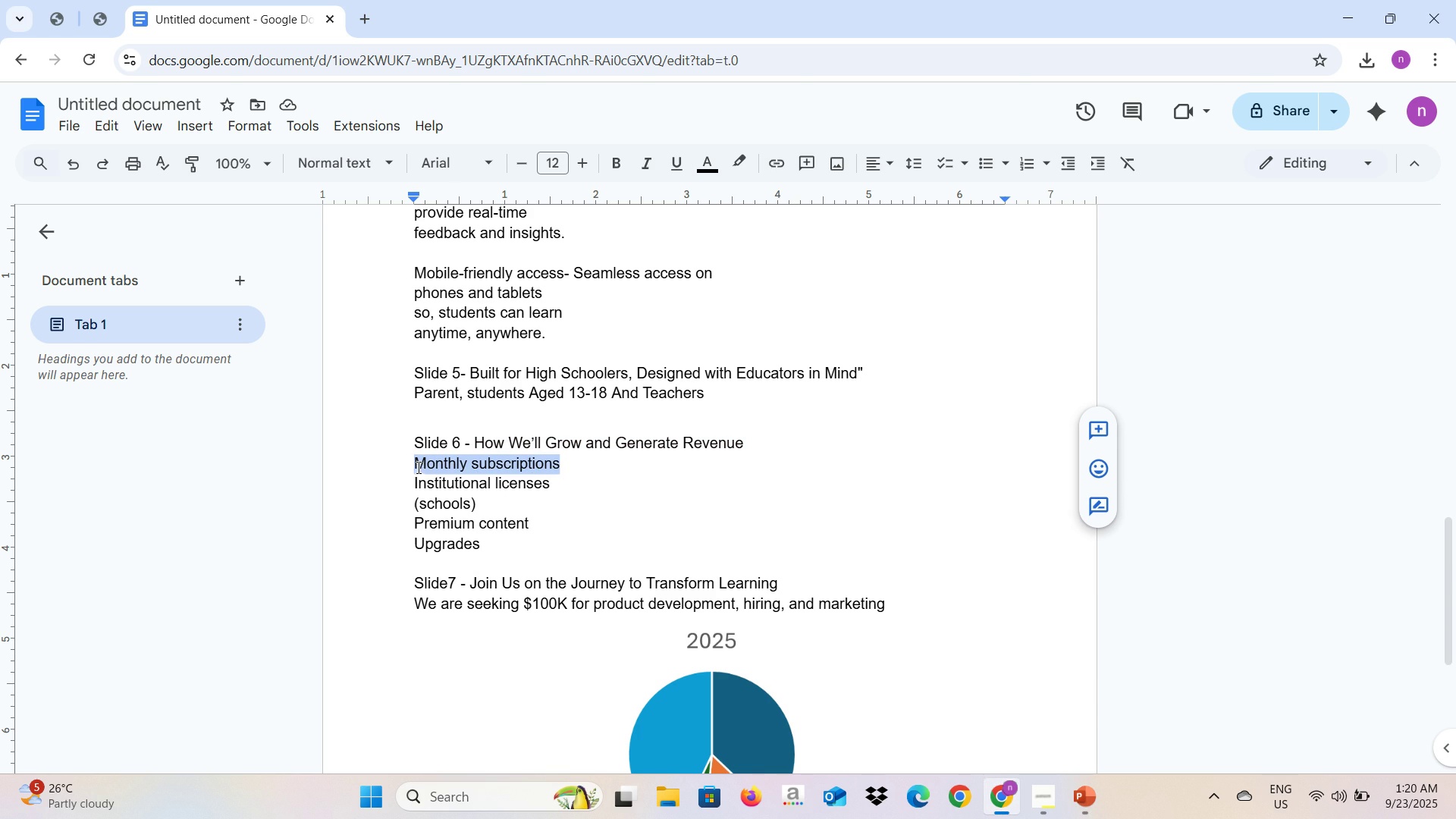 
key(Alt+AltLeft)
 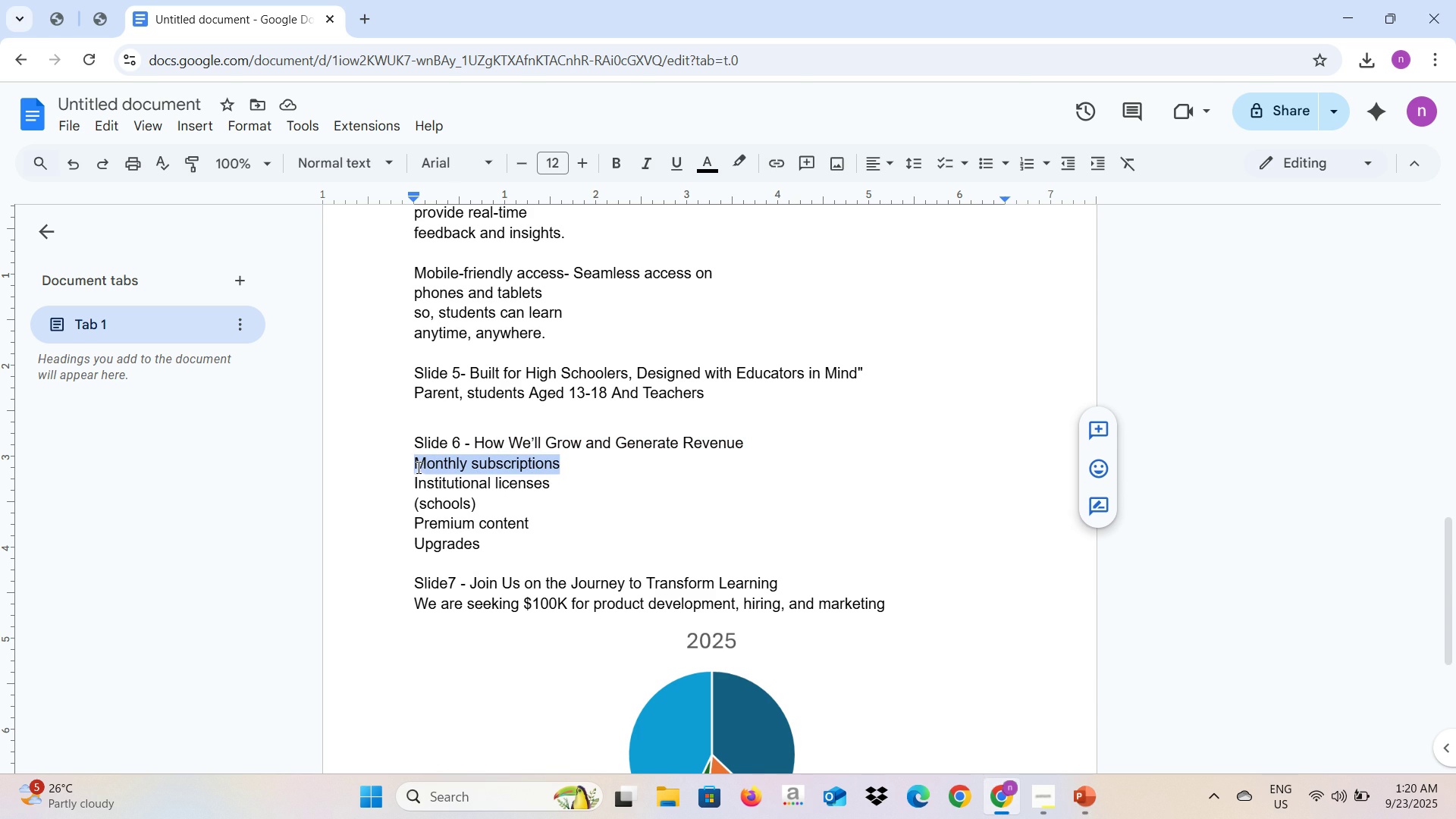 
key(Alt+Tab)
 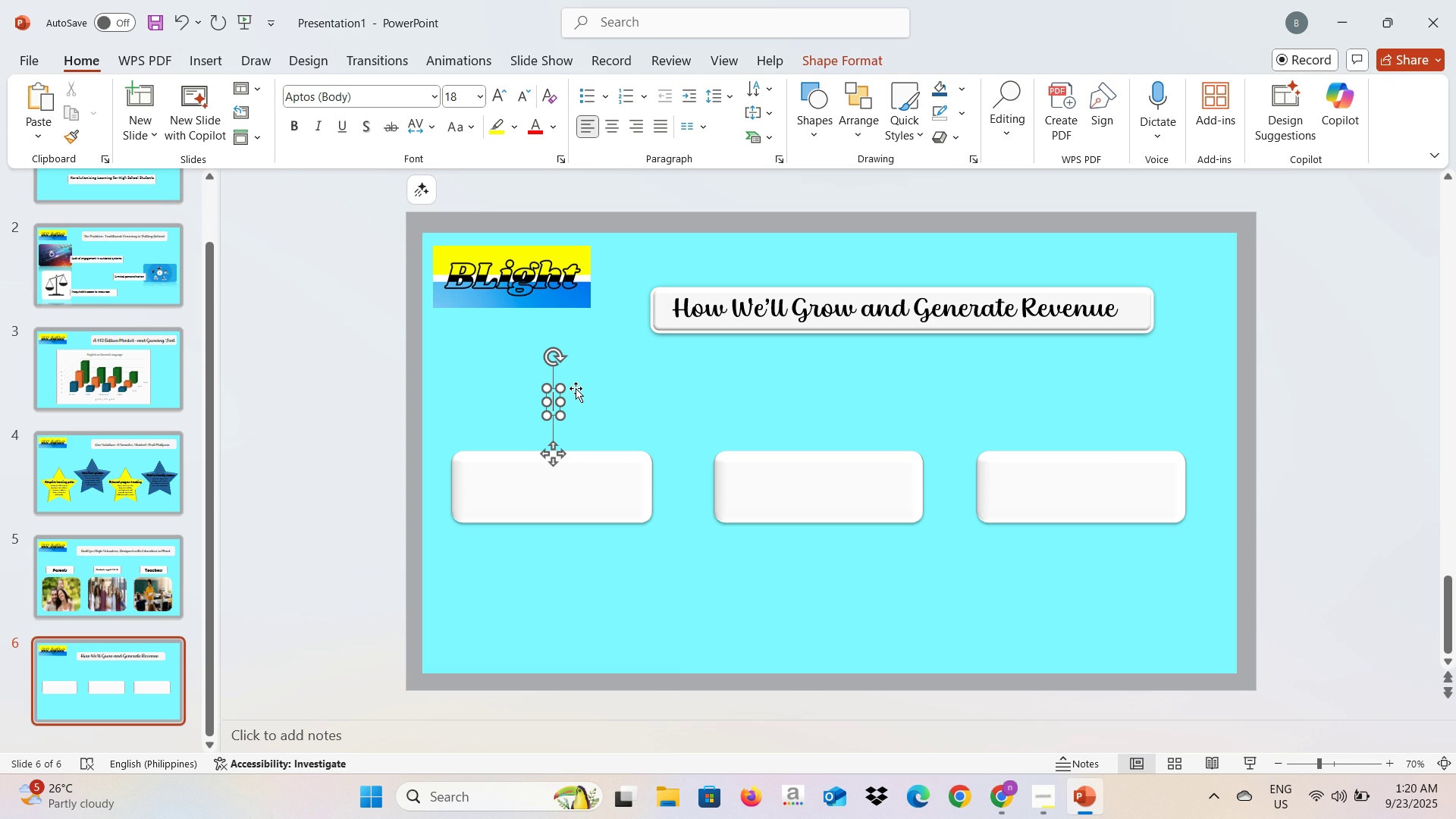 
key(Control+V)
 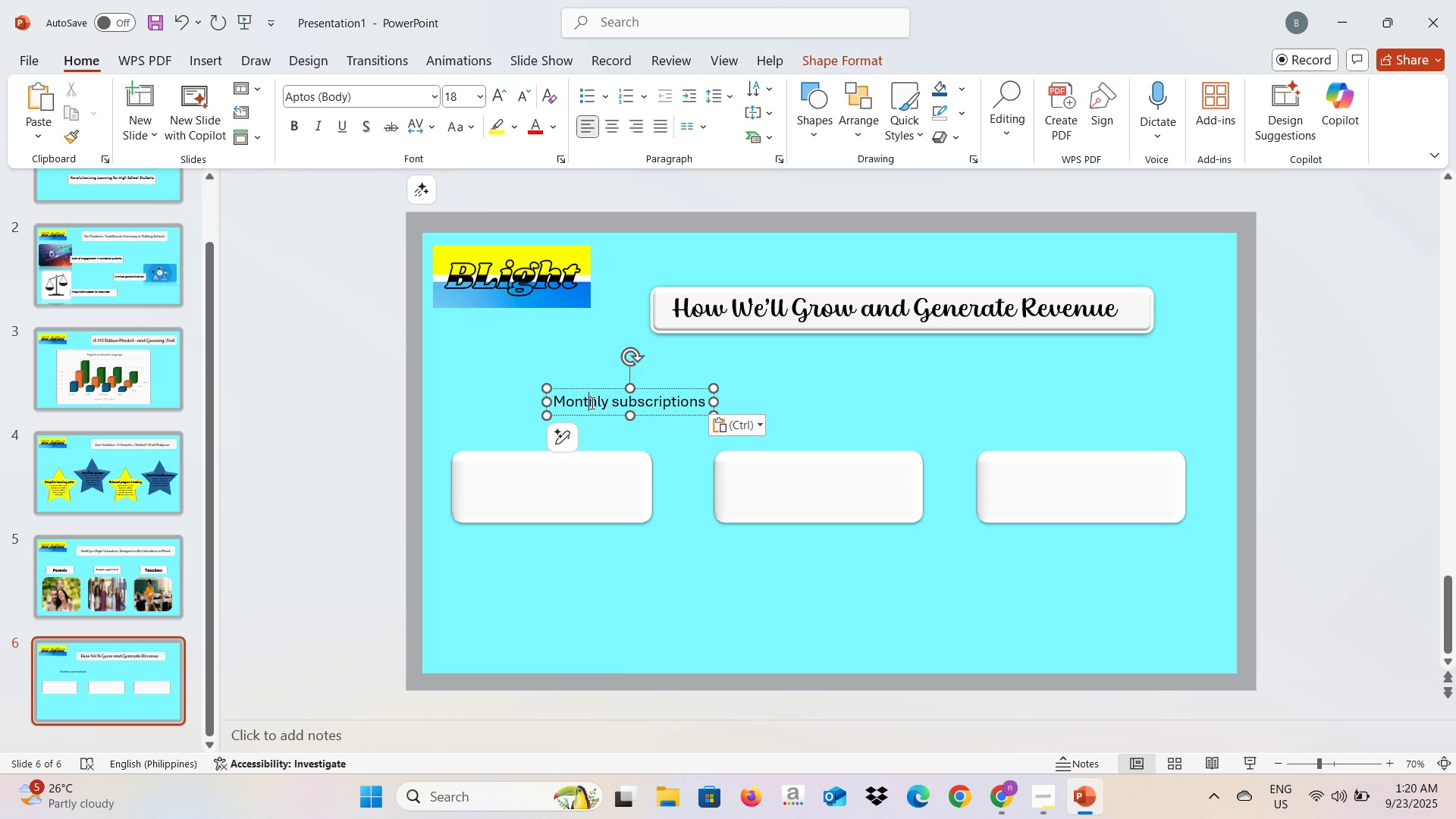 
left_click([591, 403])
 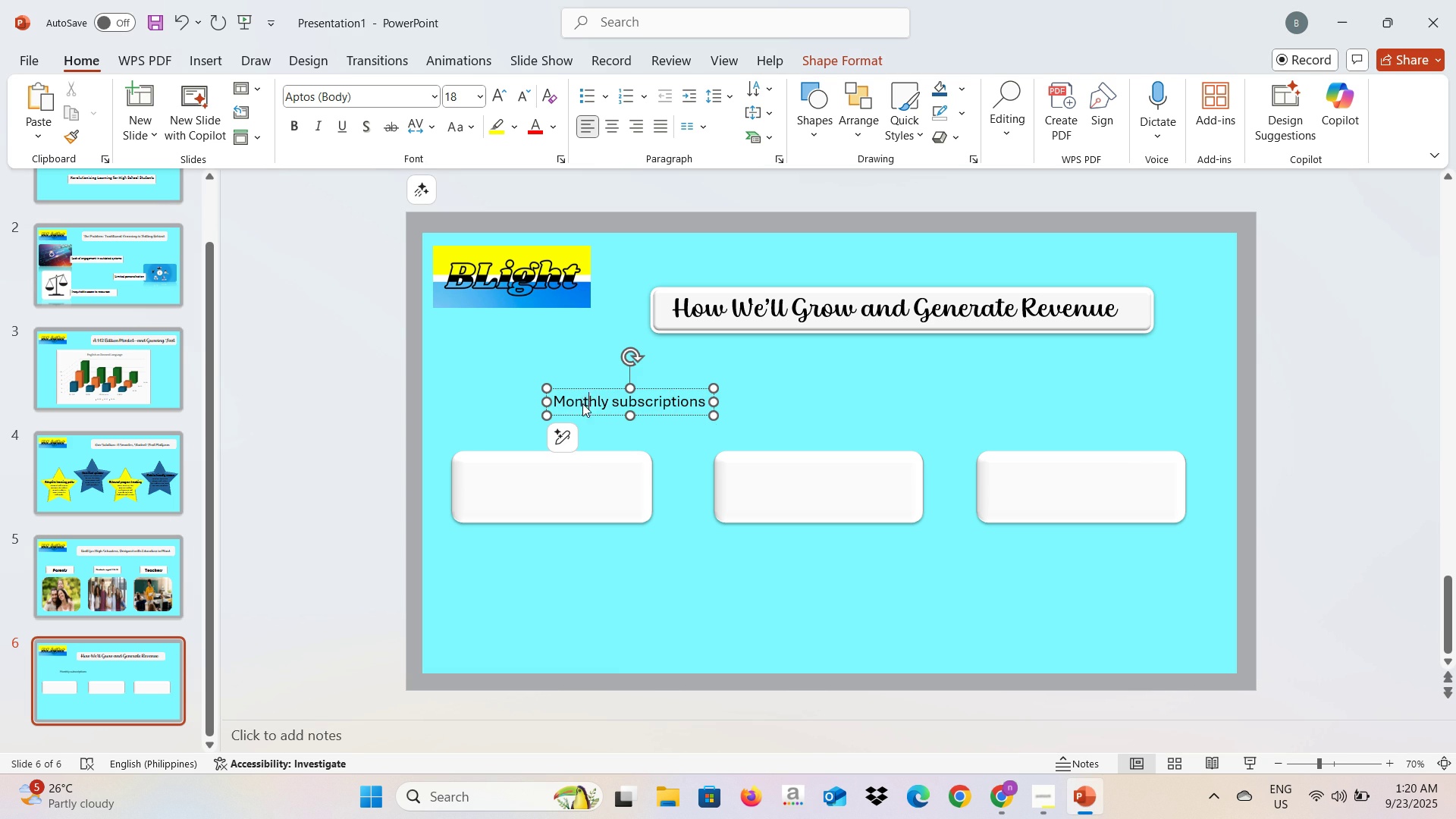 
key(Control+A)
 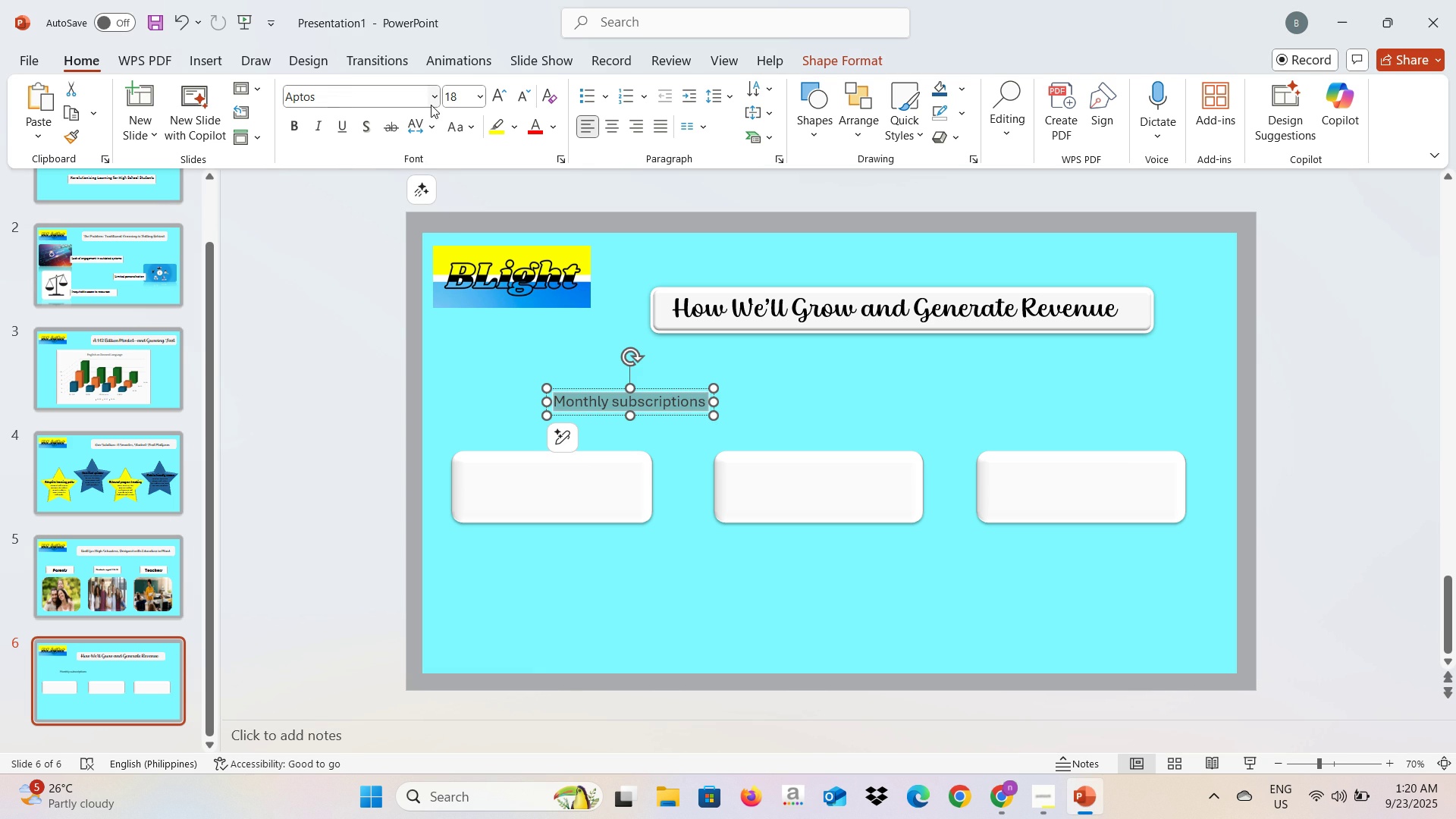 
left_click([431, 105])
 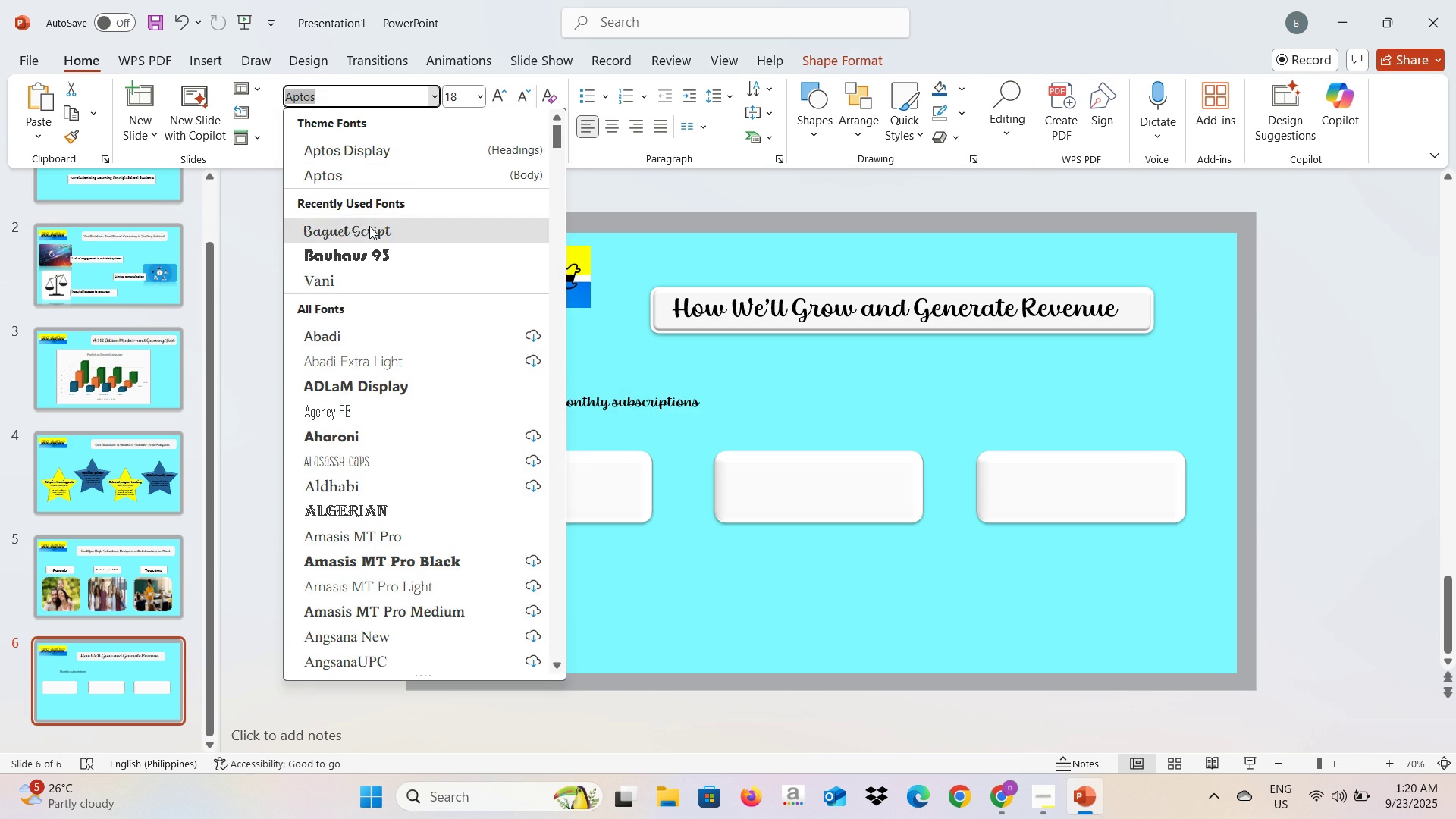 
left_click([369, 226])
 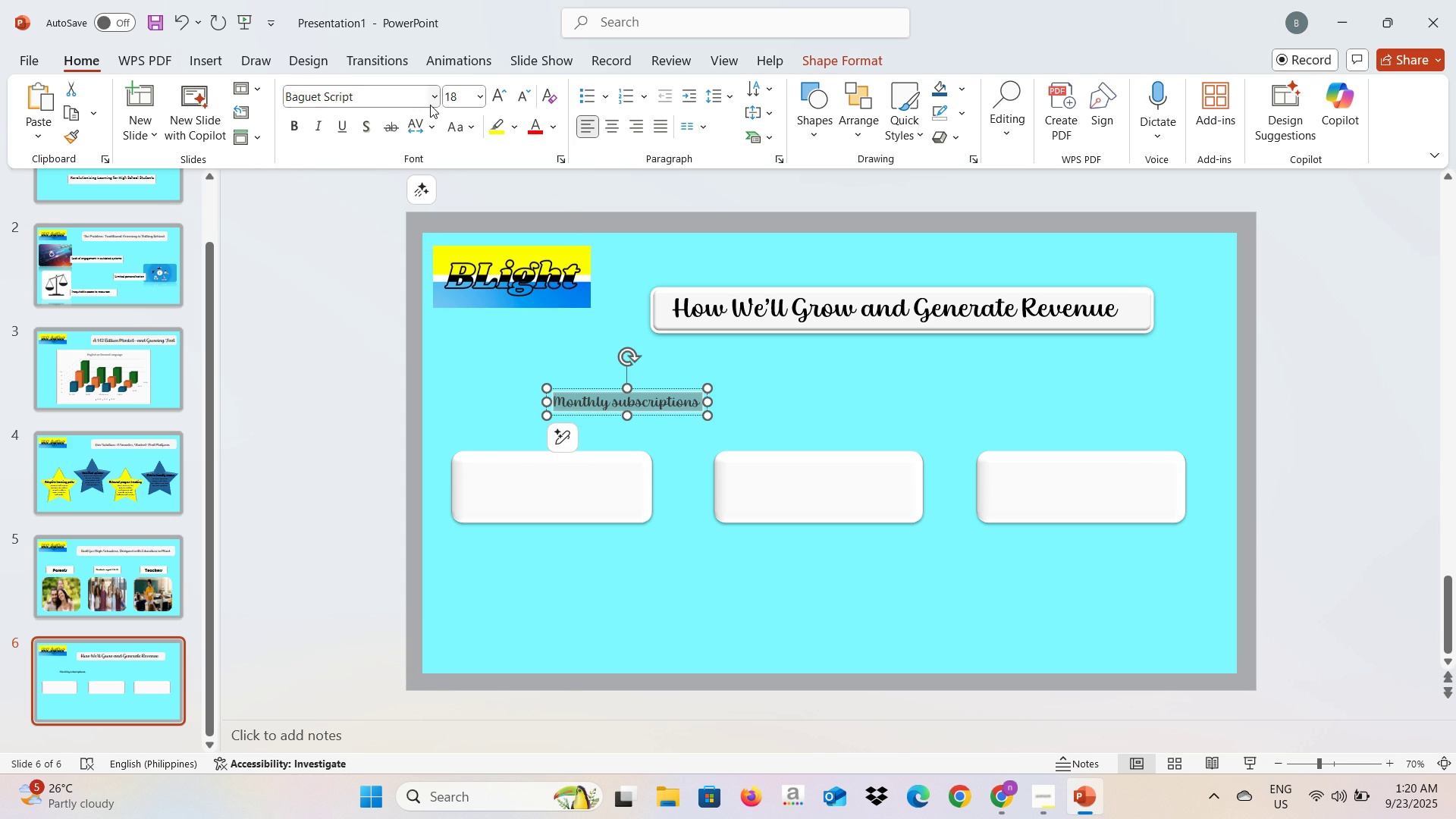 
left_click([431, 102])
 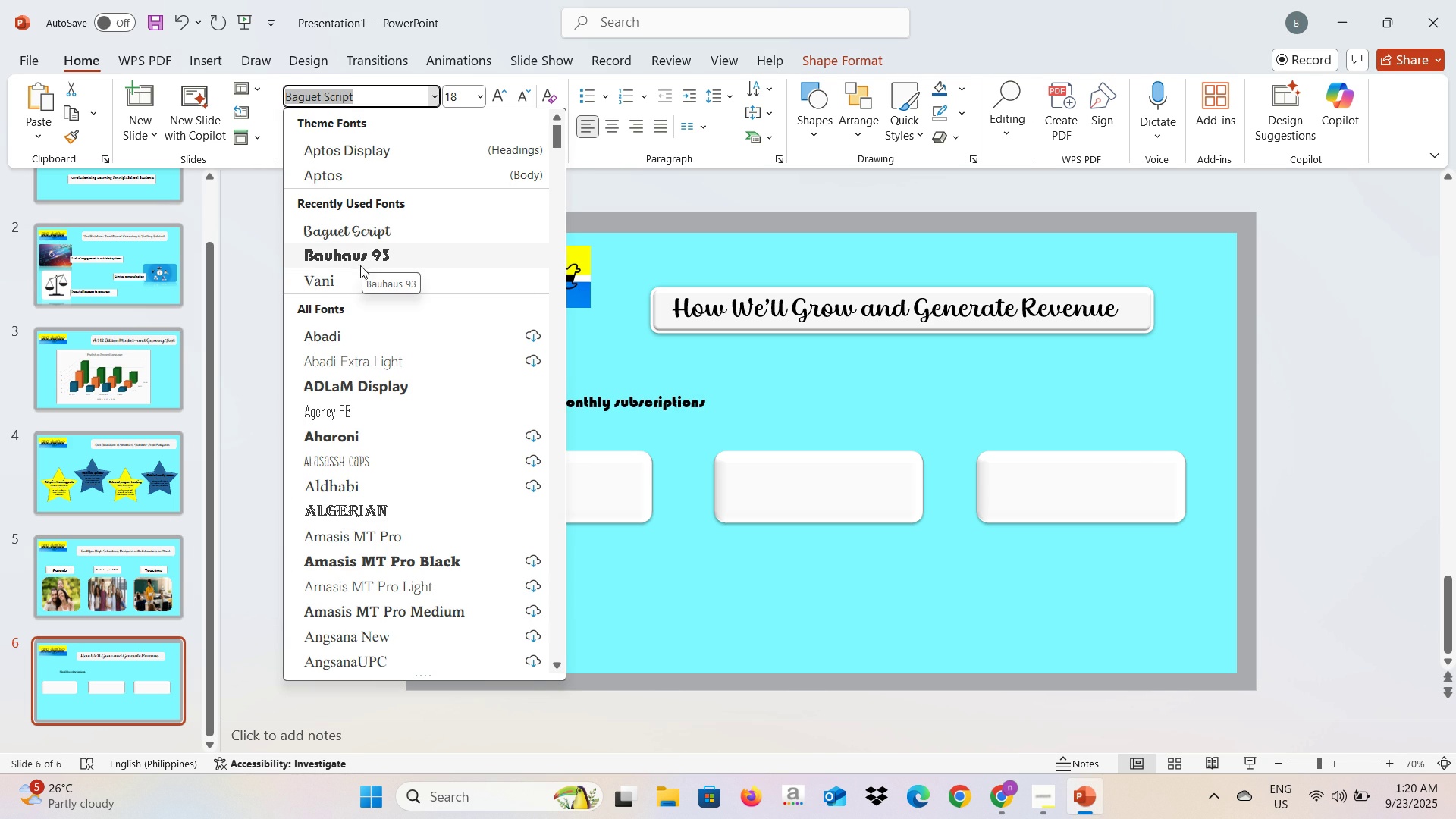 
left_click([356, 281])
 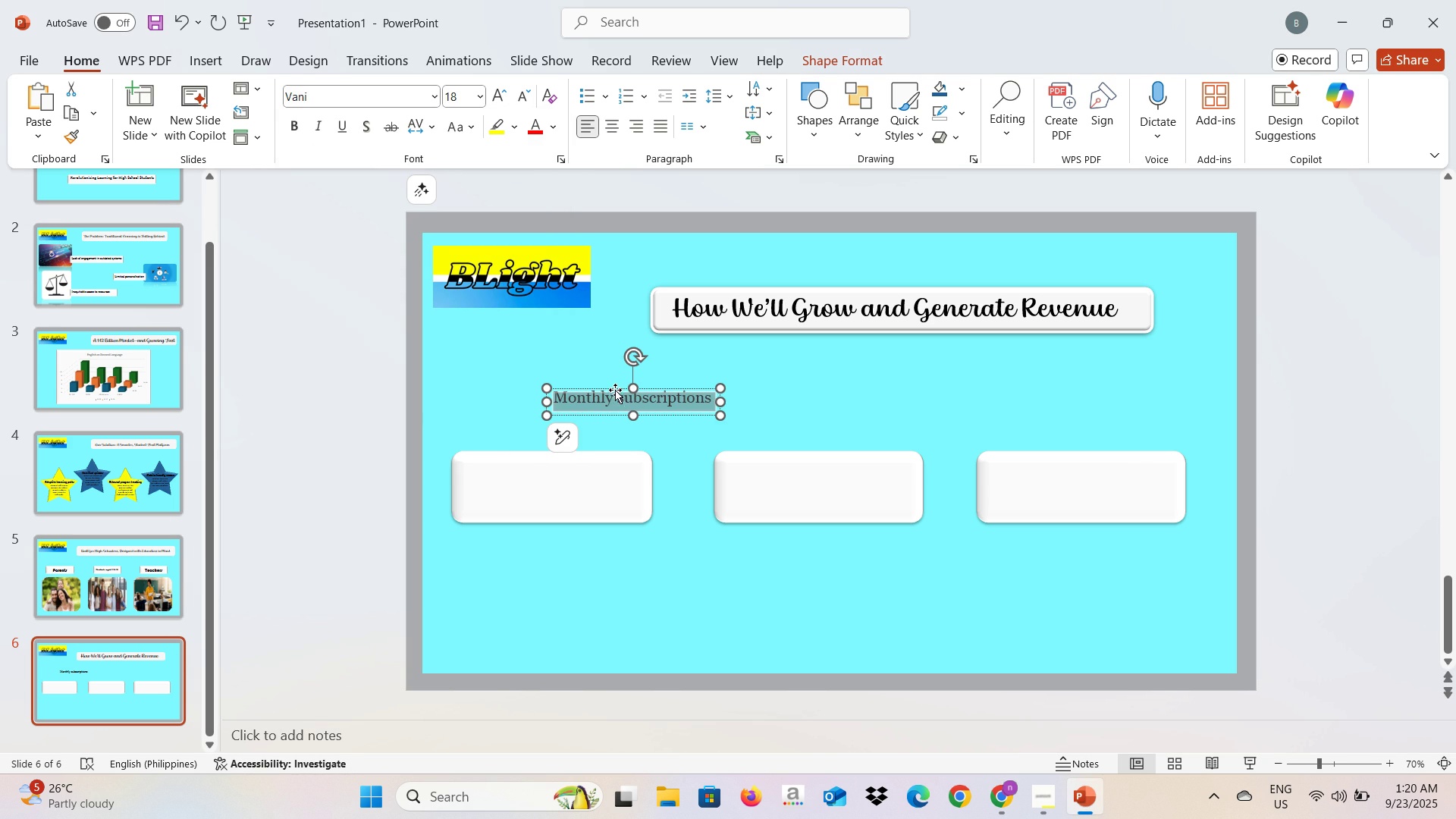 
left_click_drag(start_coordinate=[615, 390], to_coordinate=[540, 476])
 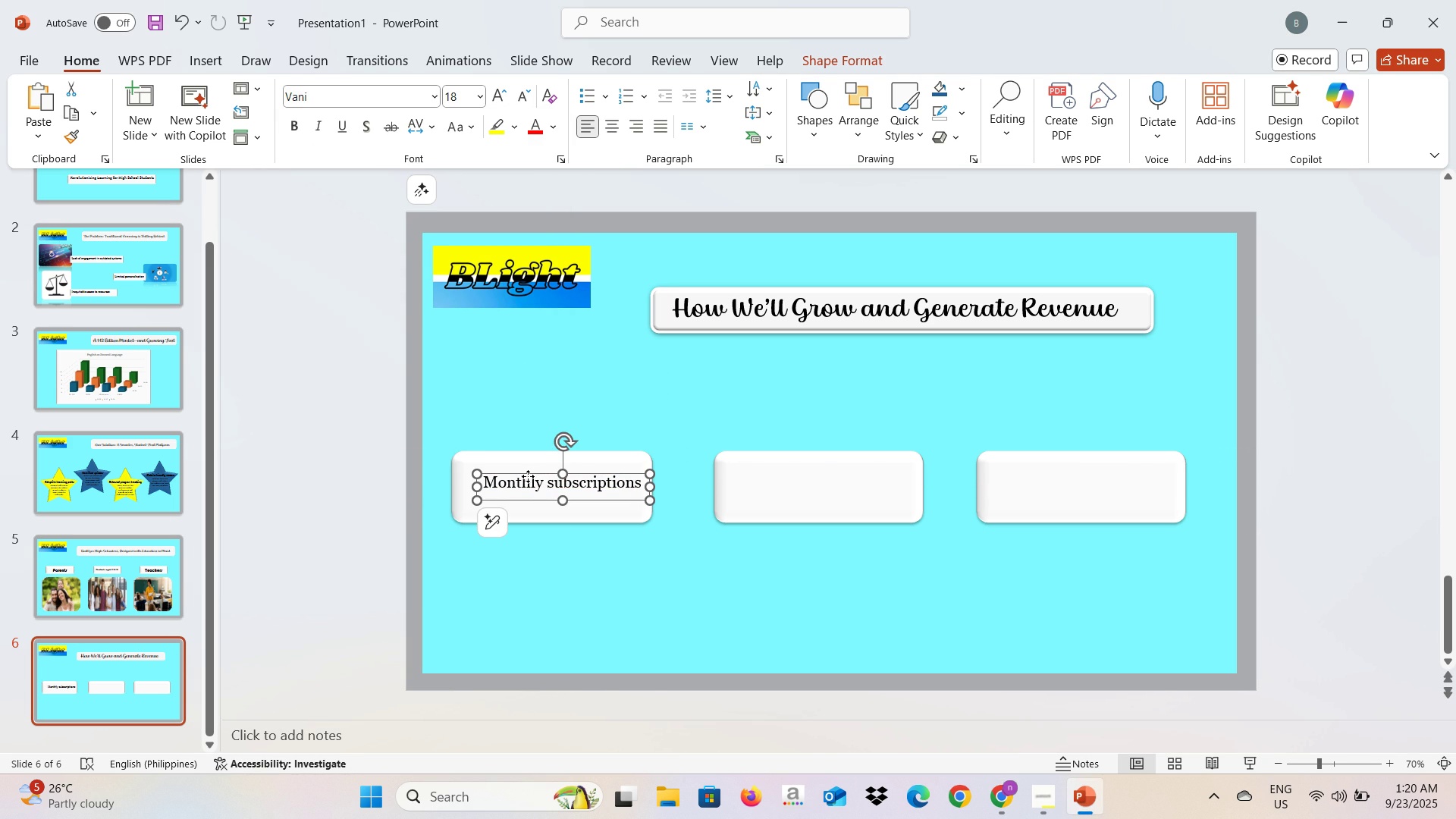 
left_click_drag(start_coordinate=[528, 476], to_coordinate=[522, 478])
 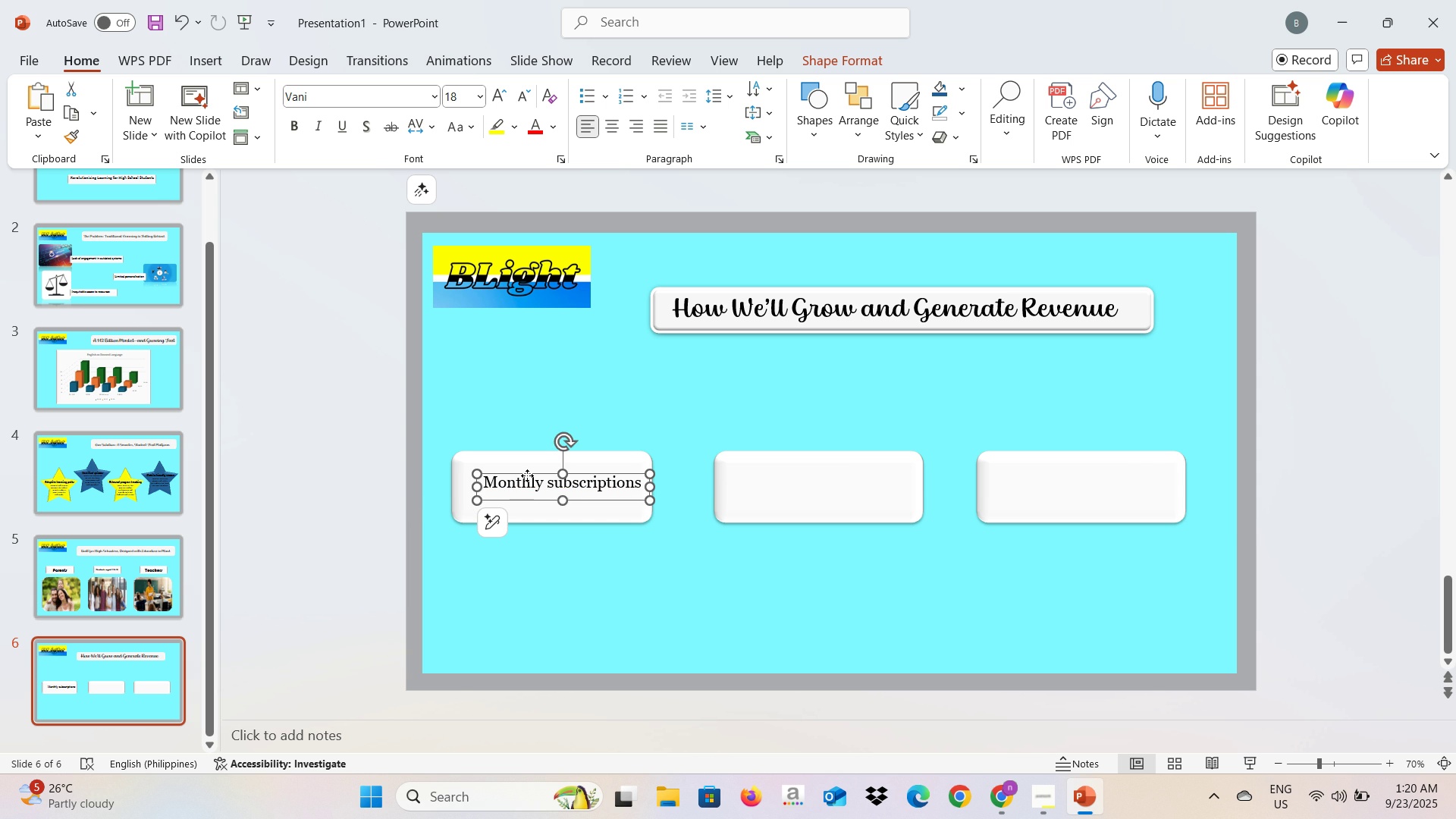 
left_click_drag(start_coordinate=[527, 475], to_coordinate=[522, 475])
 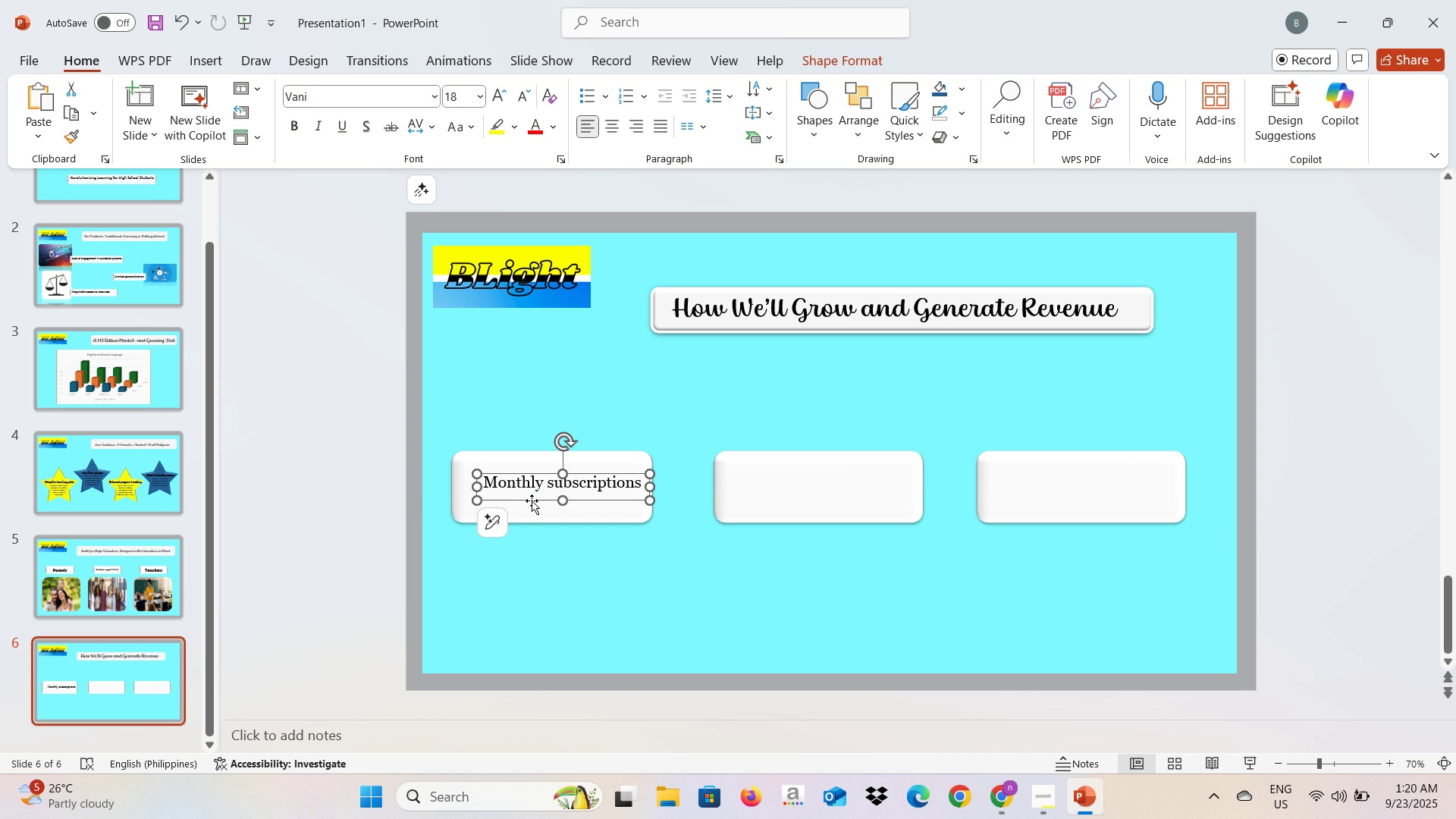 
left_click_drag(start_coordinate=[532, 499], to_coordinate=[522, 498])
 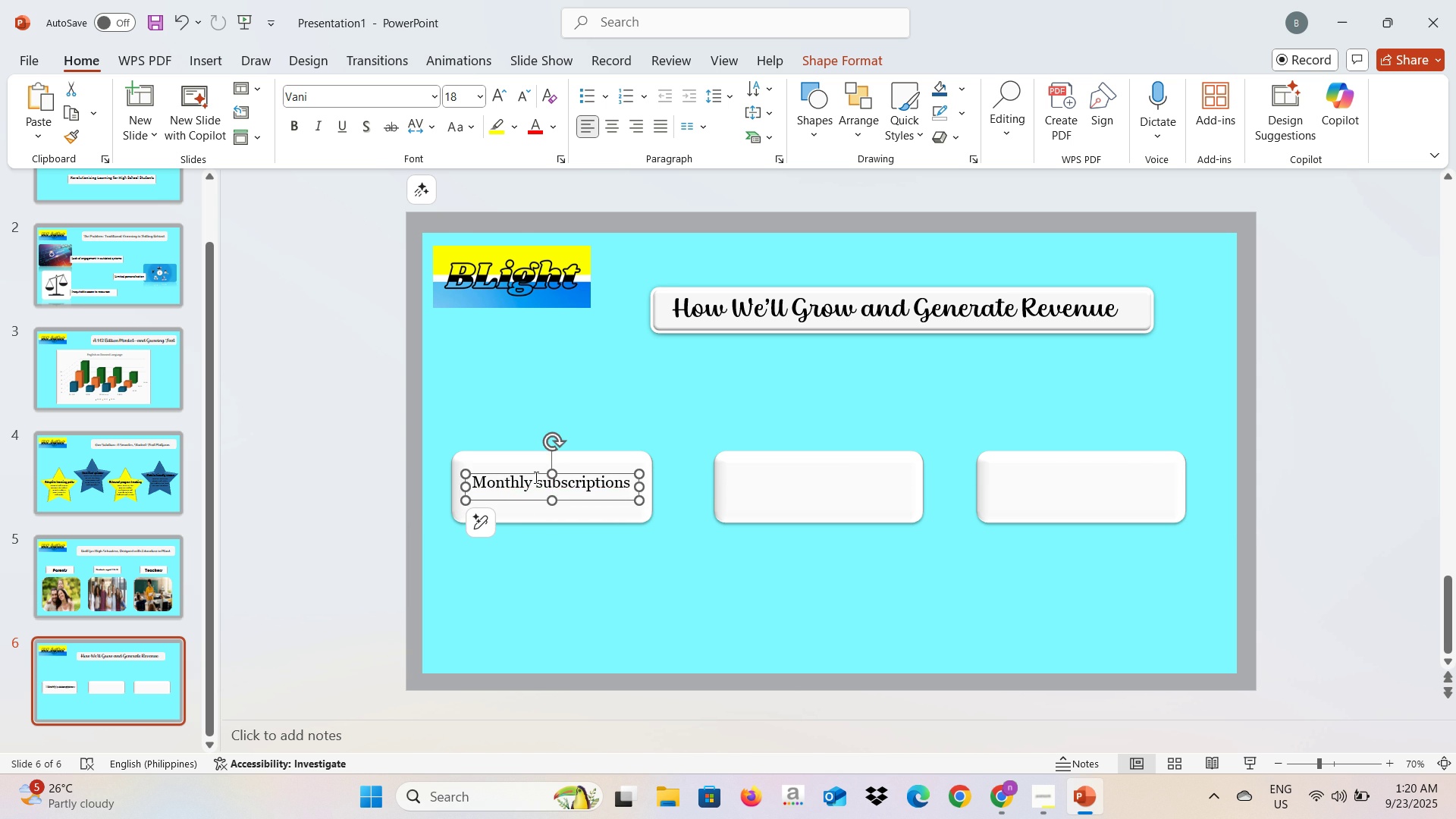 
key(Alt+AltLeft)
 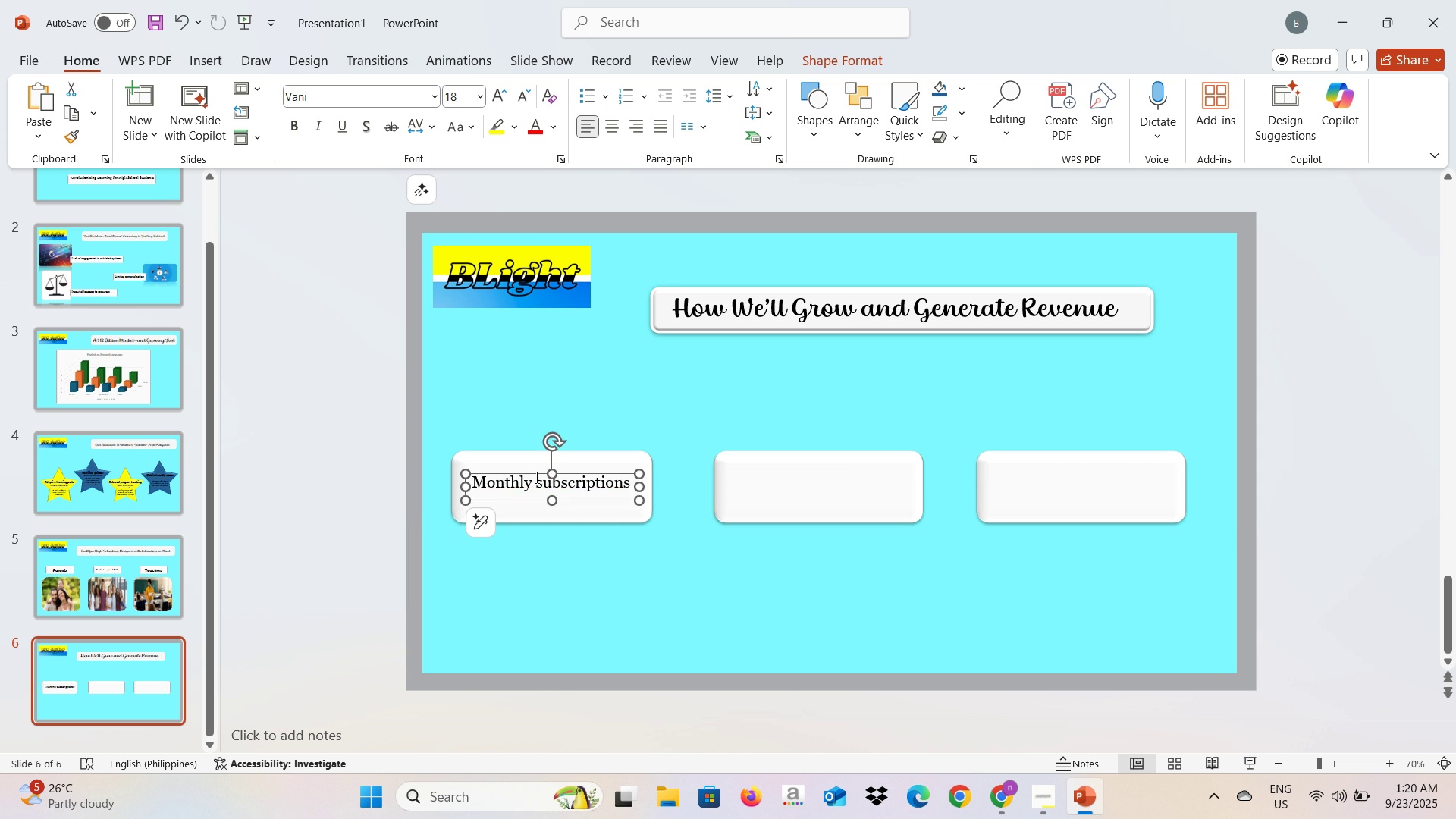 
key(Alt+Tab)
 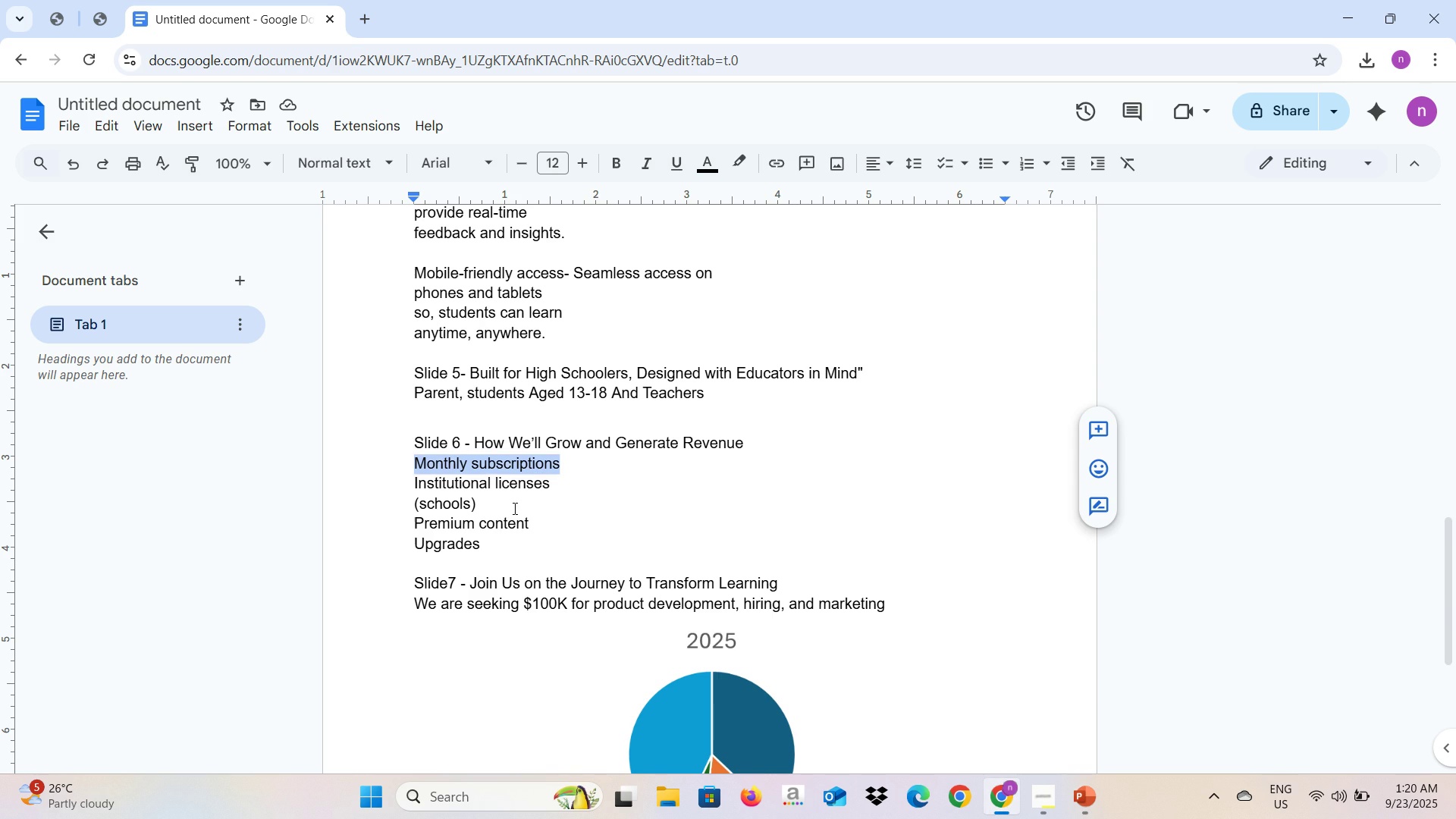 
left_click_drag(start_coordinate=[485, 511], to_coordinate=[414, 489])
 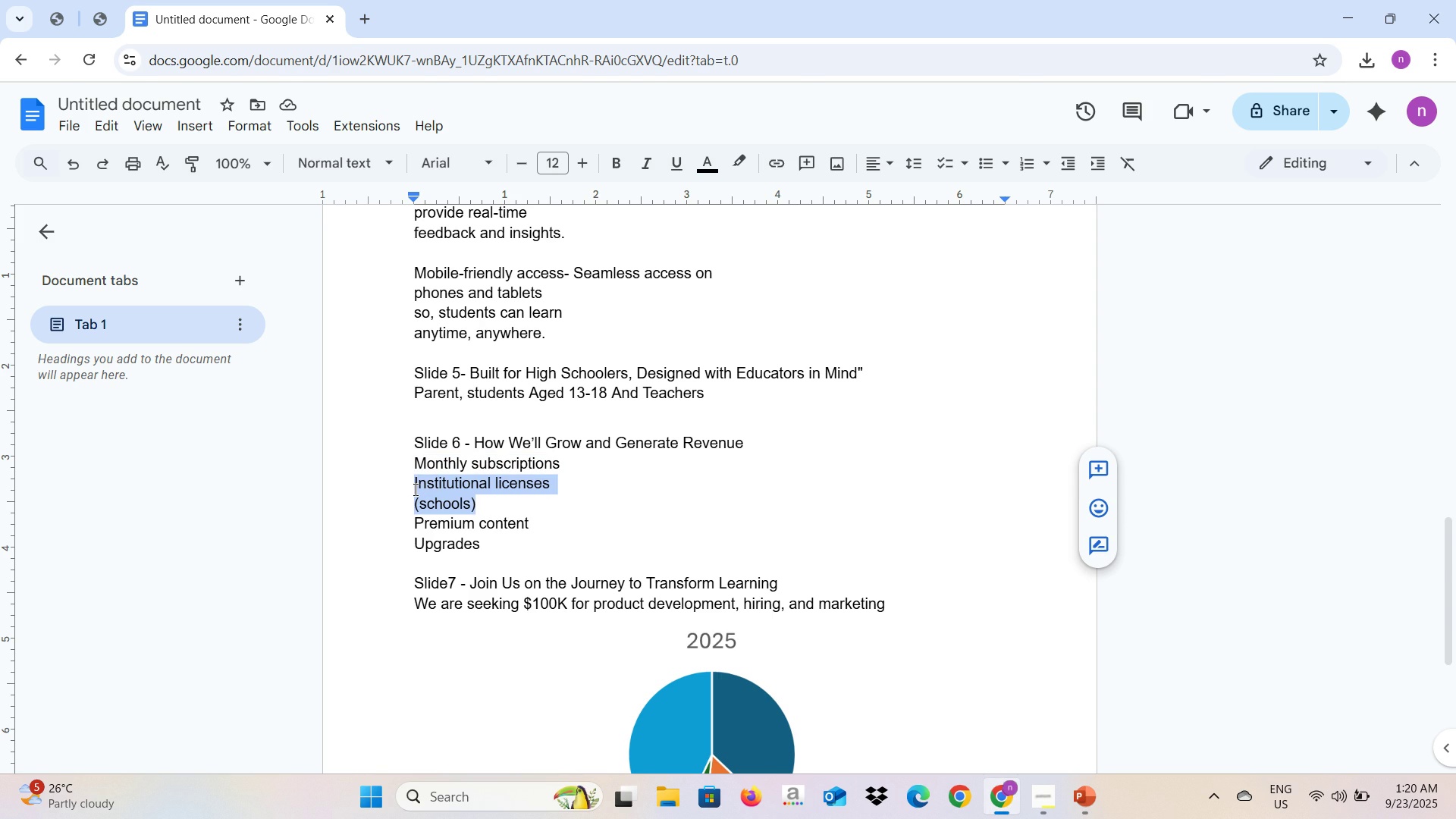 
key(Control+C)
 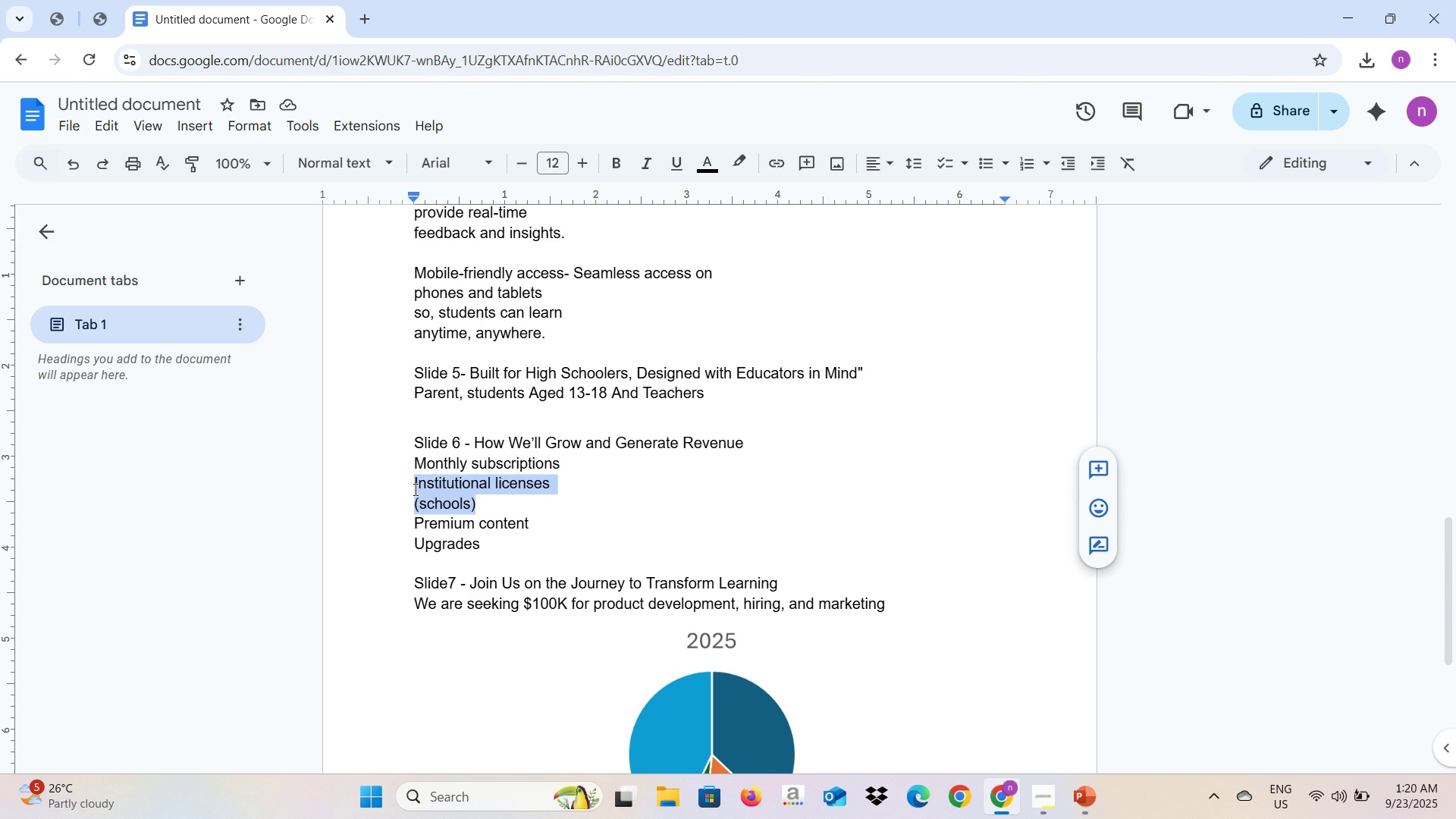 
key(Alt+AltLeft)
 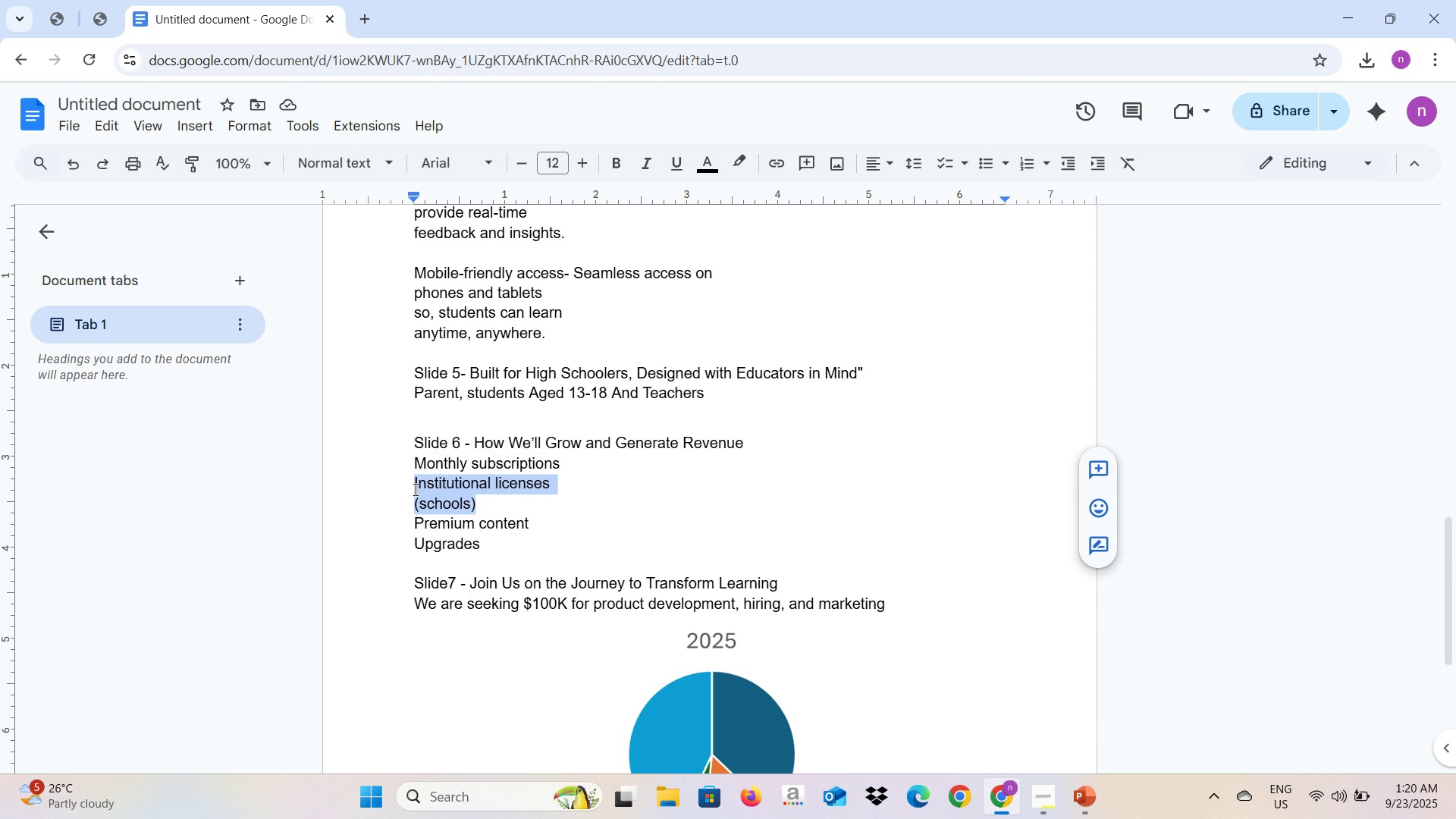 
key(Alt+Tab)
 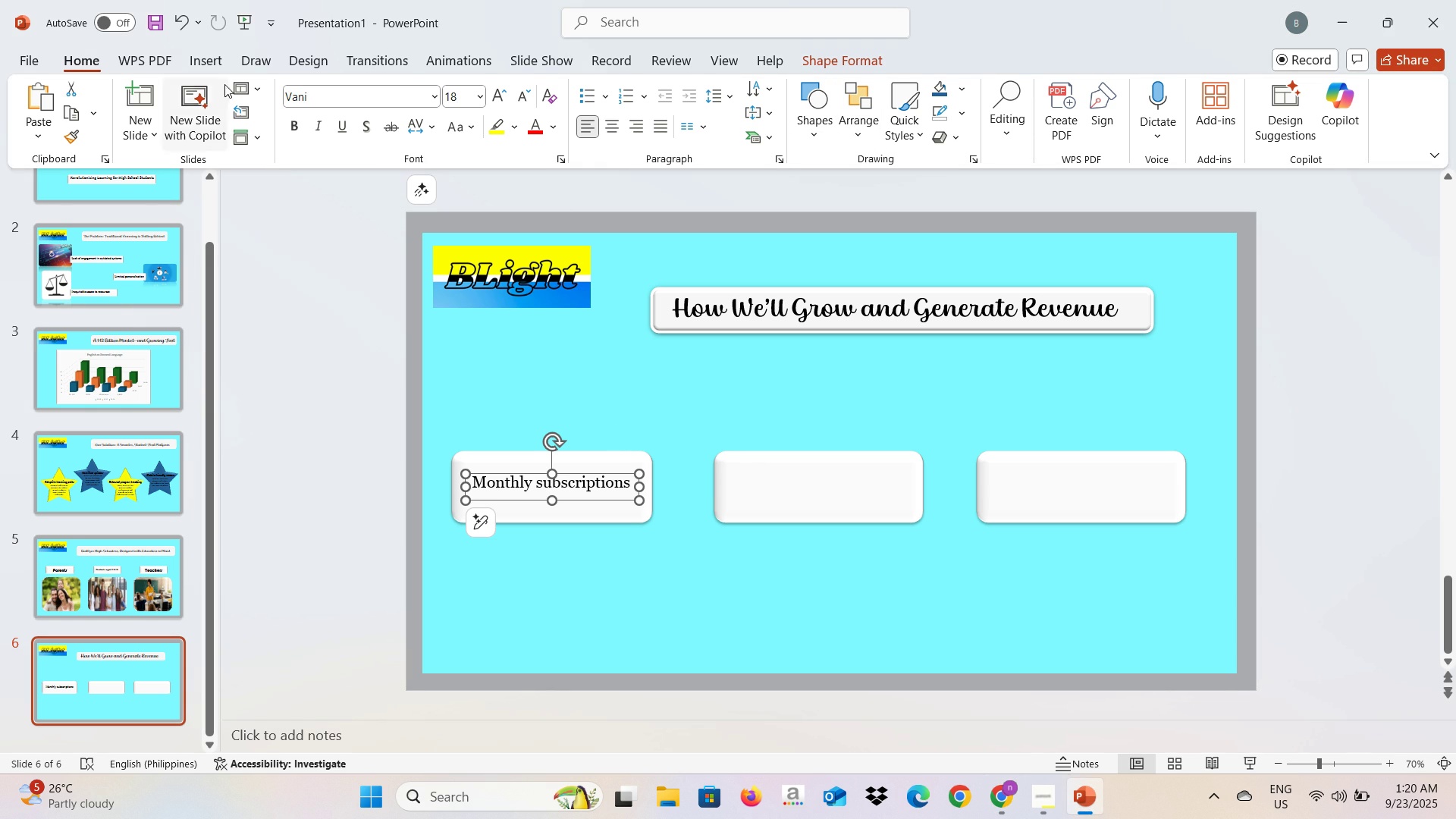 
wait(6.17)
 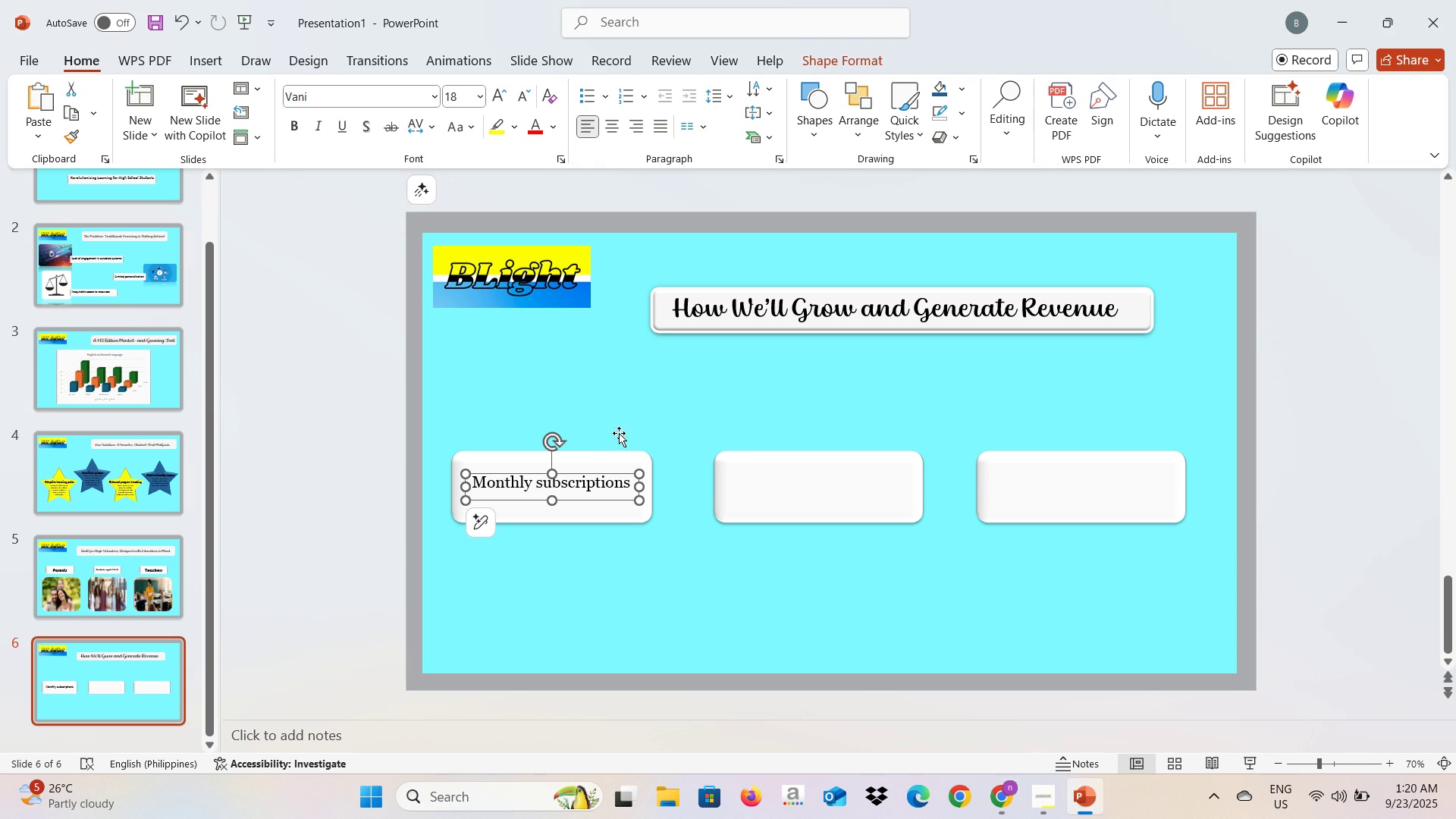 
left_click([874, 108])
 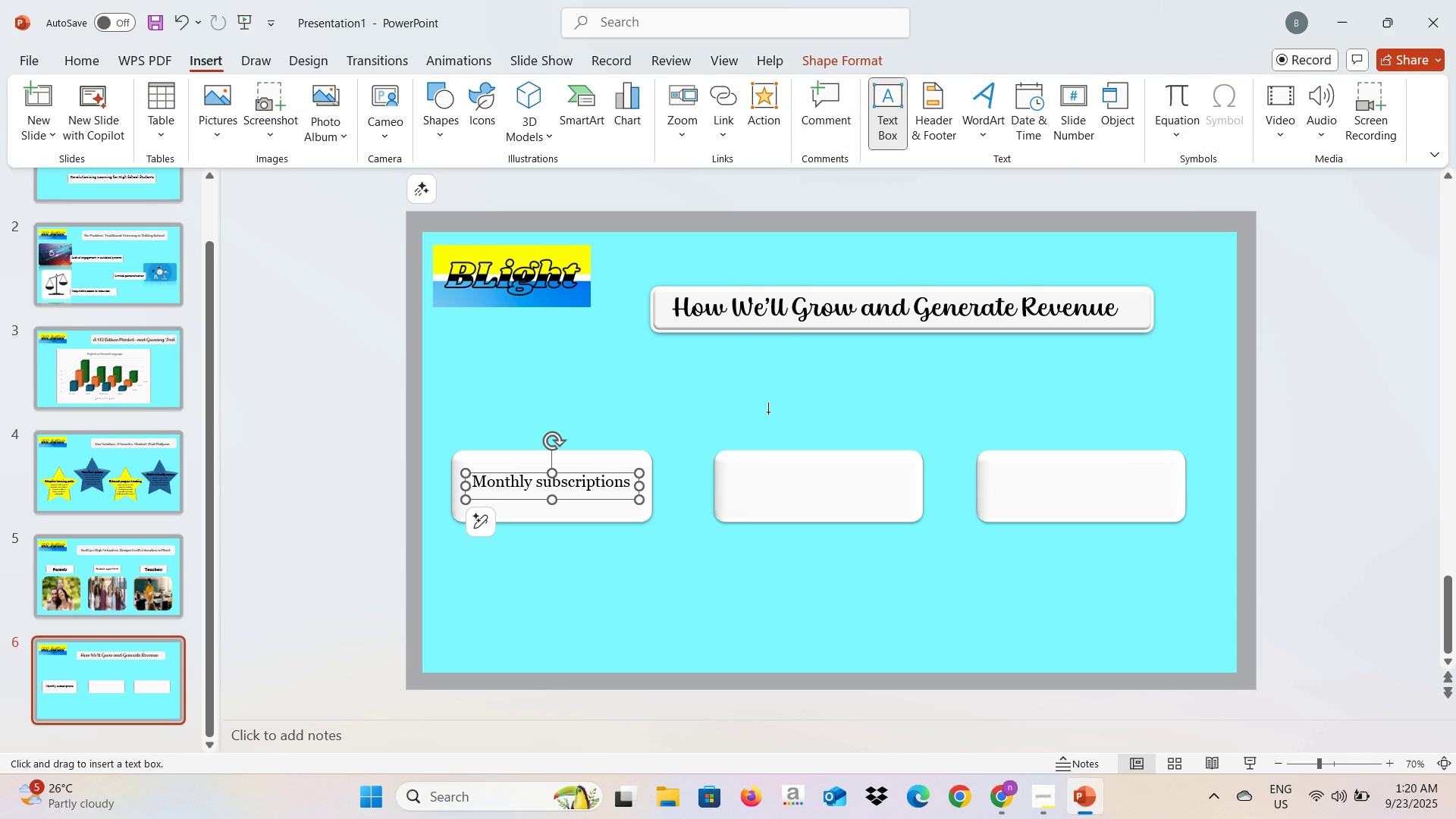 
left_click([768, 410])
 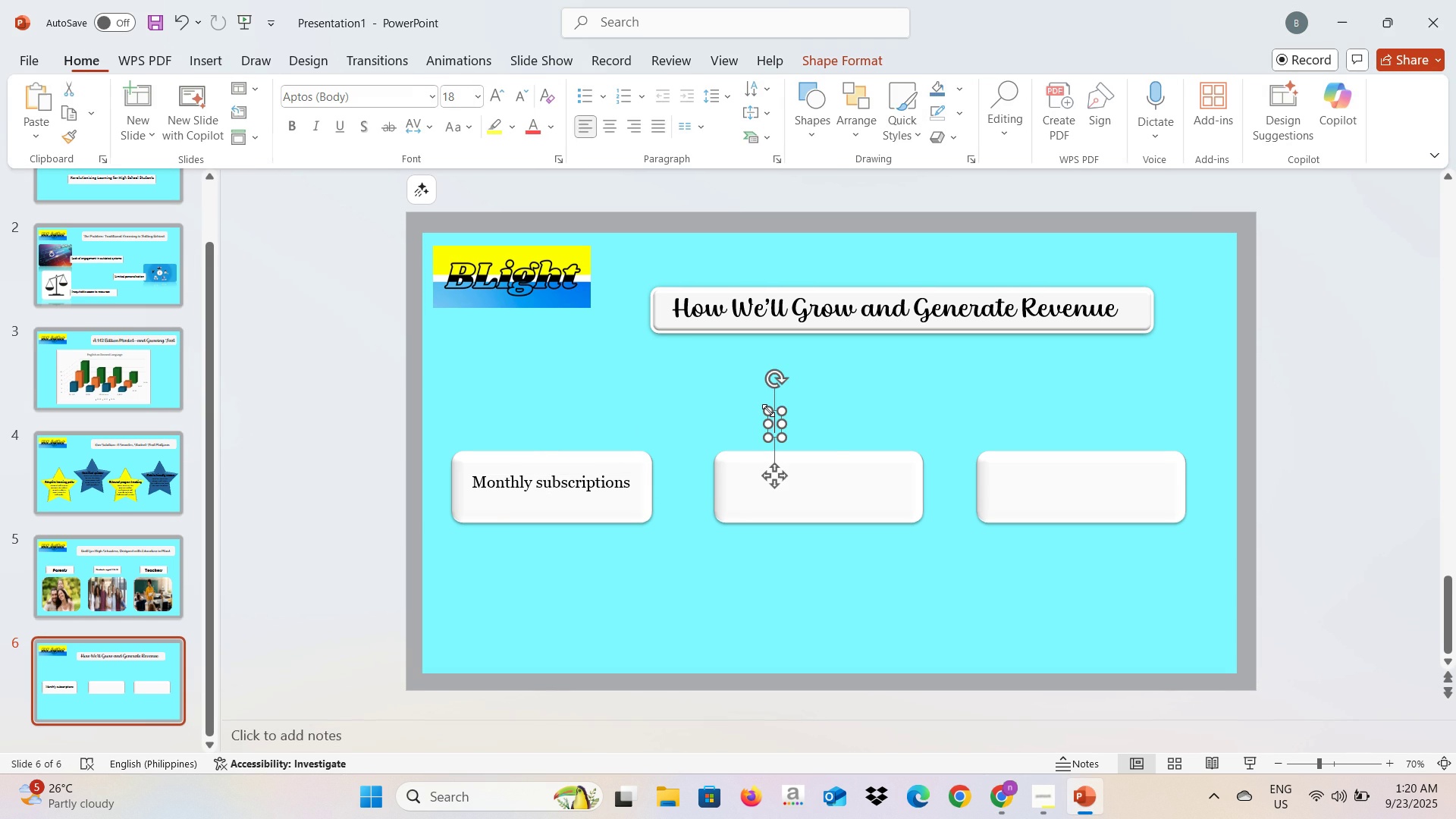 
key(Control+V)
 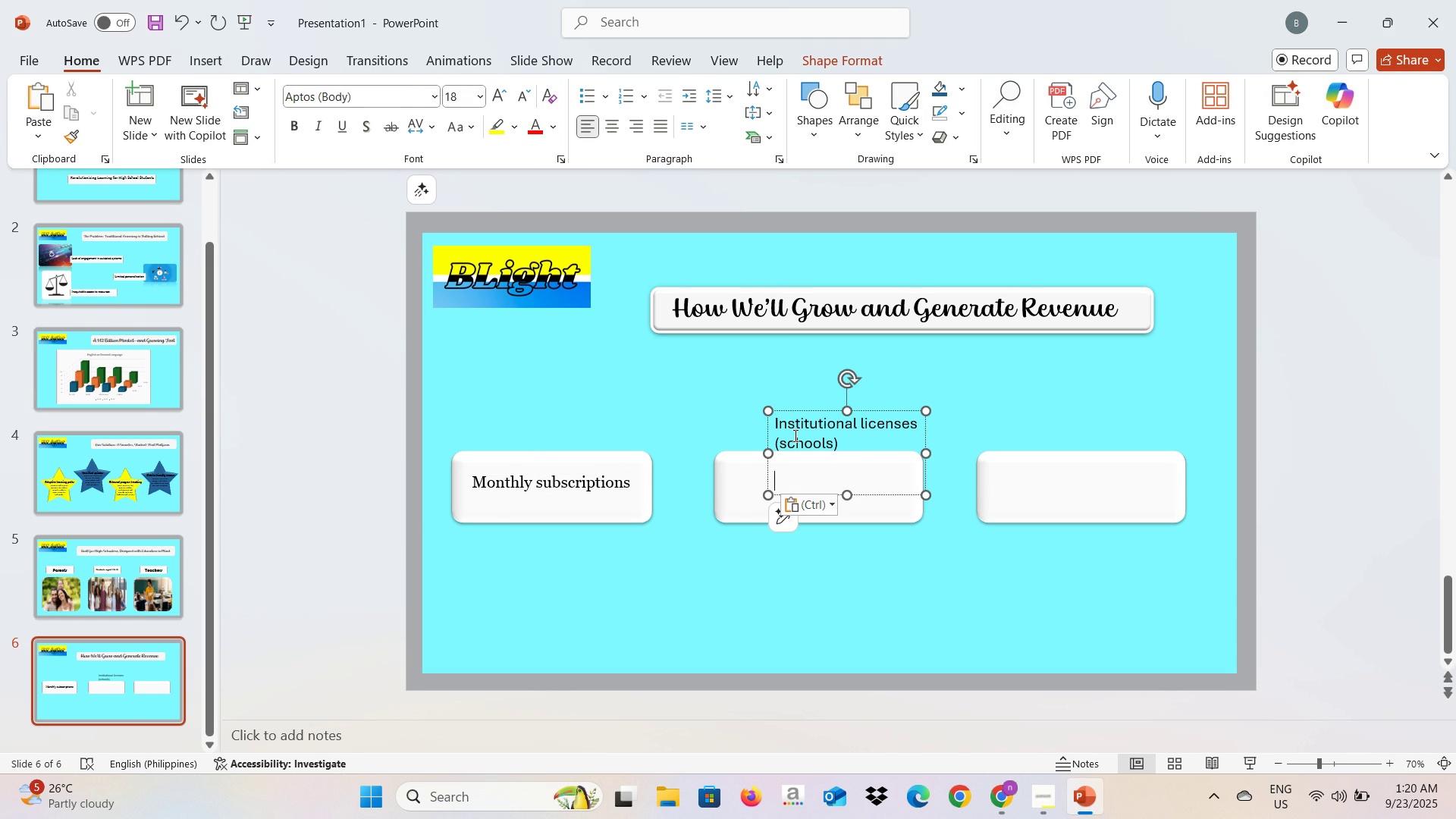 
key(Backspace)
 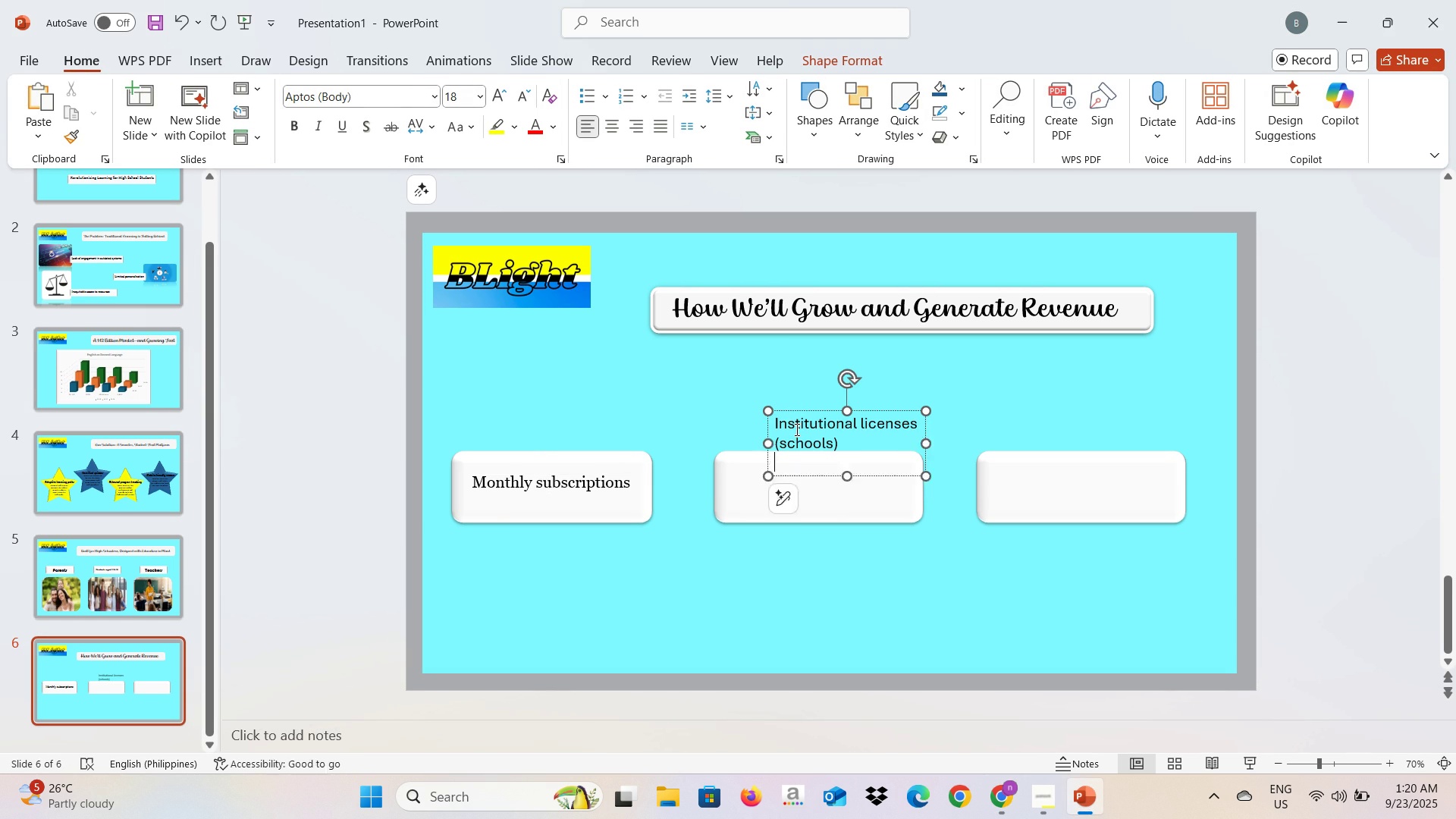 
key(Backspace)
 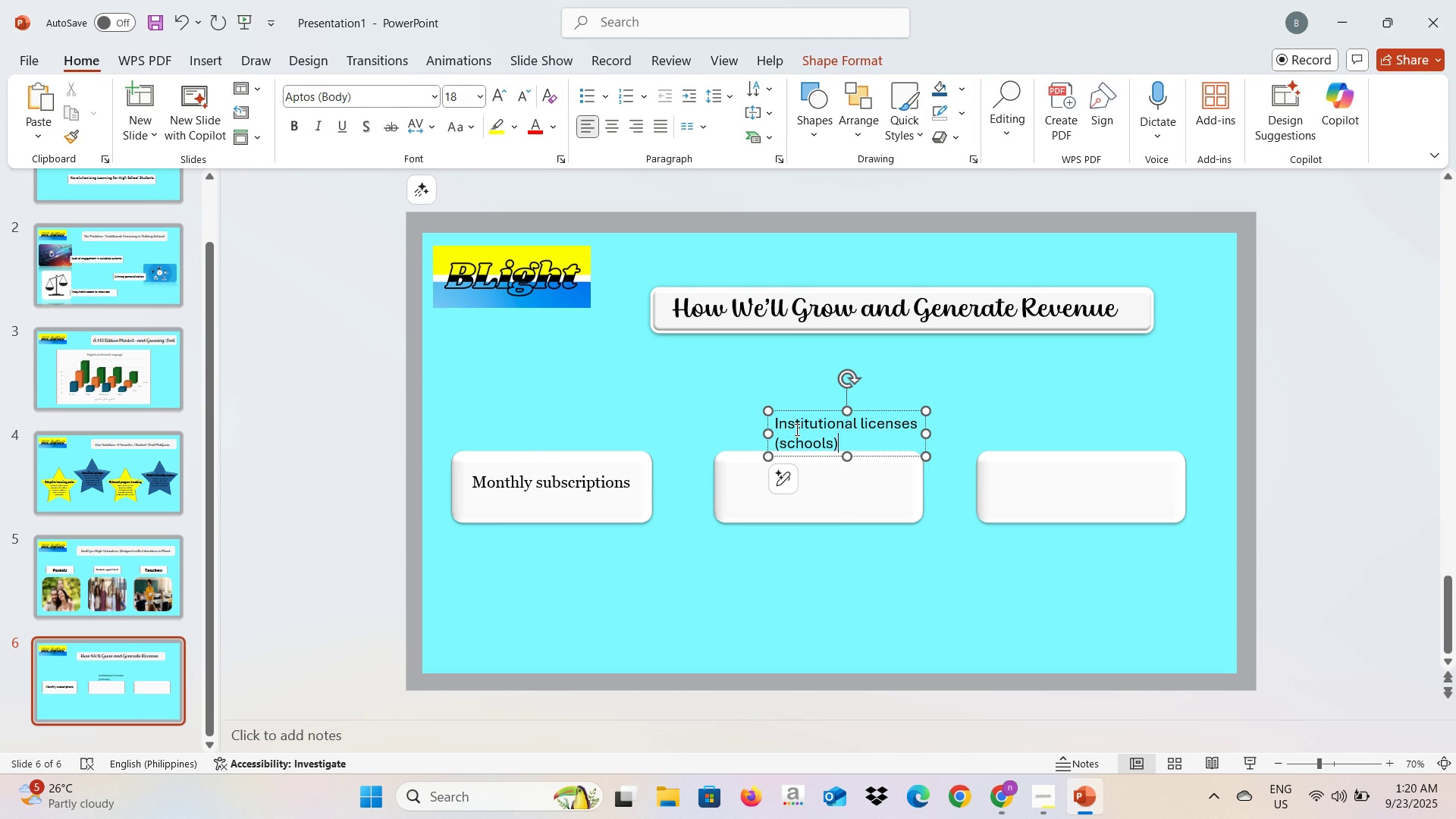 
key(Control+A)
 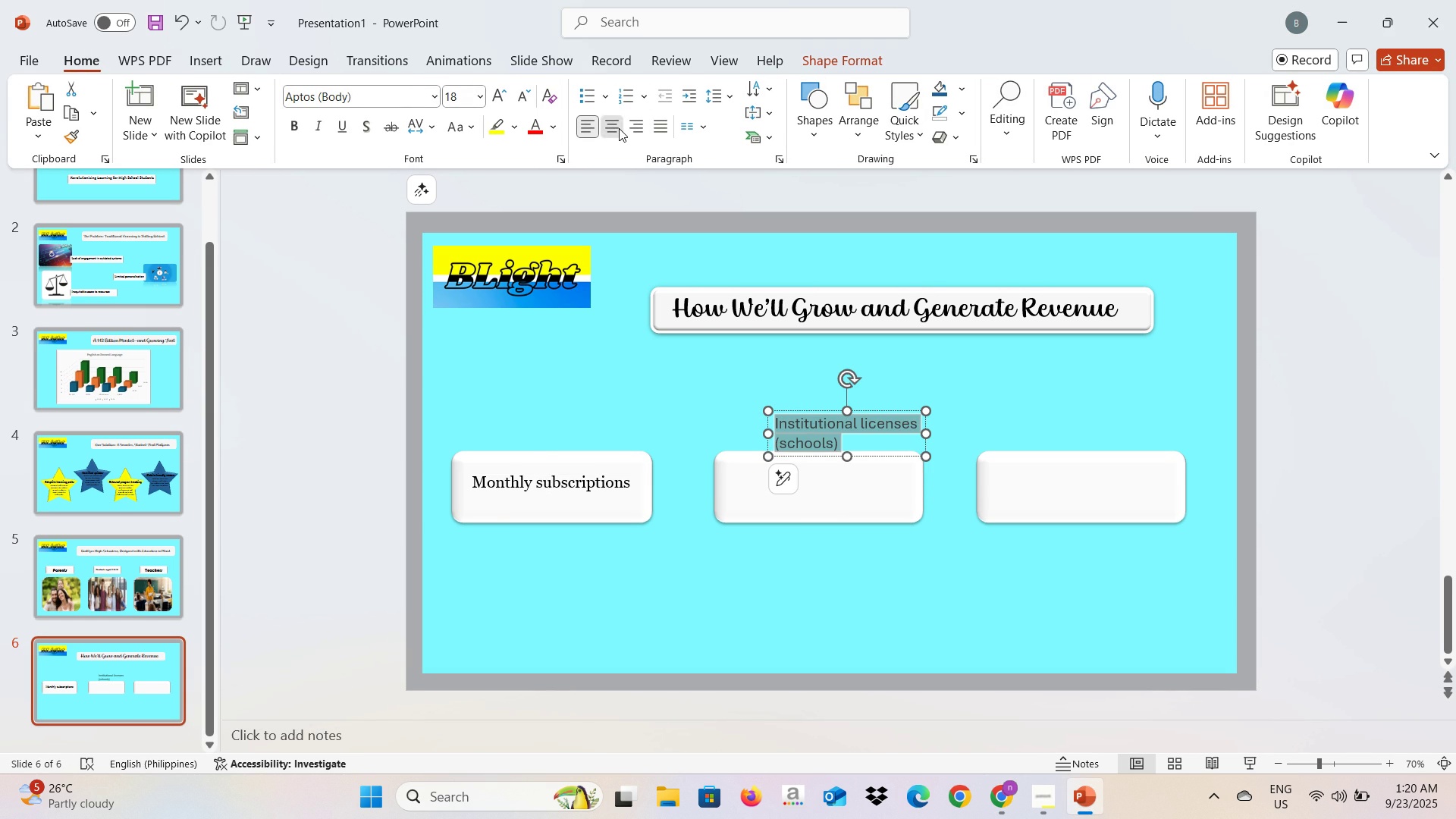 
left_click([619, 128])
 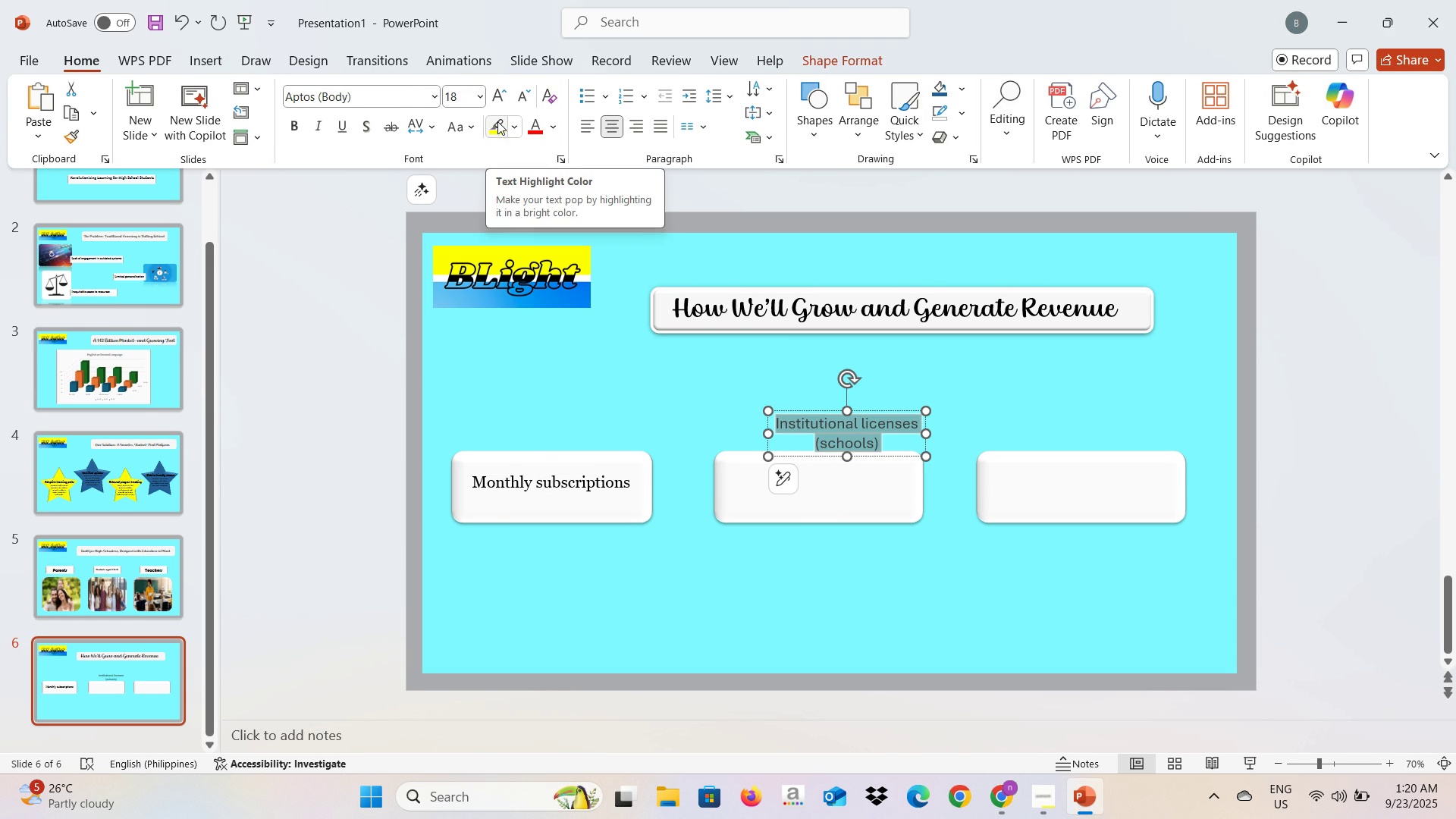 
mouse_move([446, 108])
 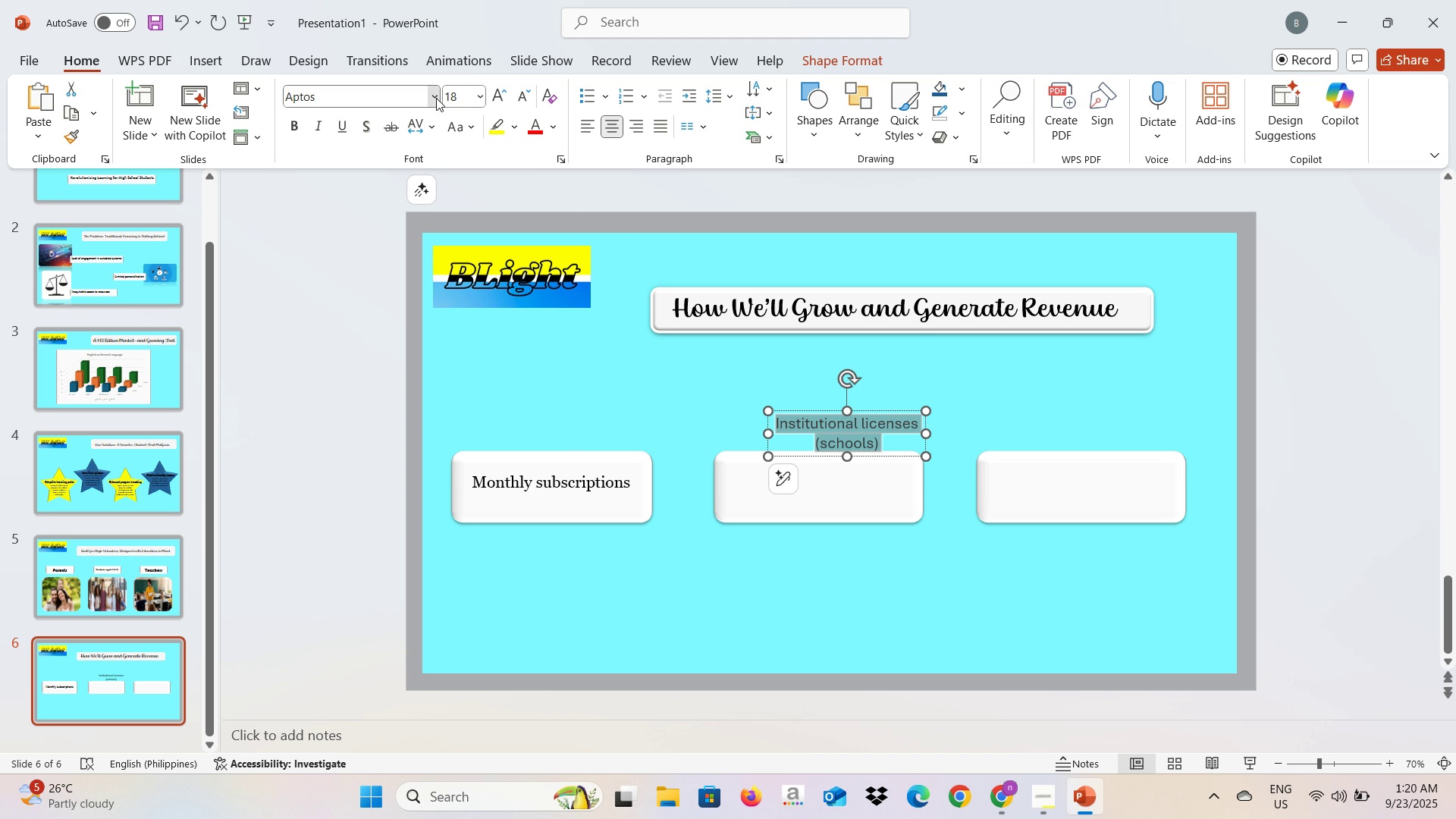 
left_click([436, 98])
 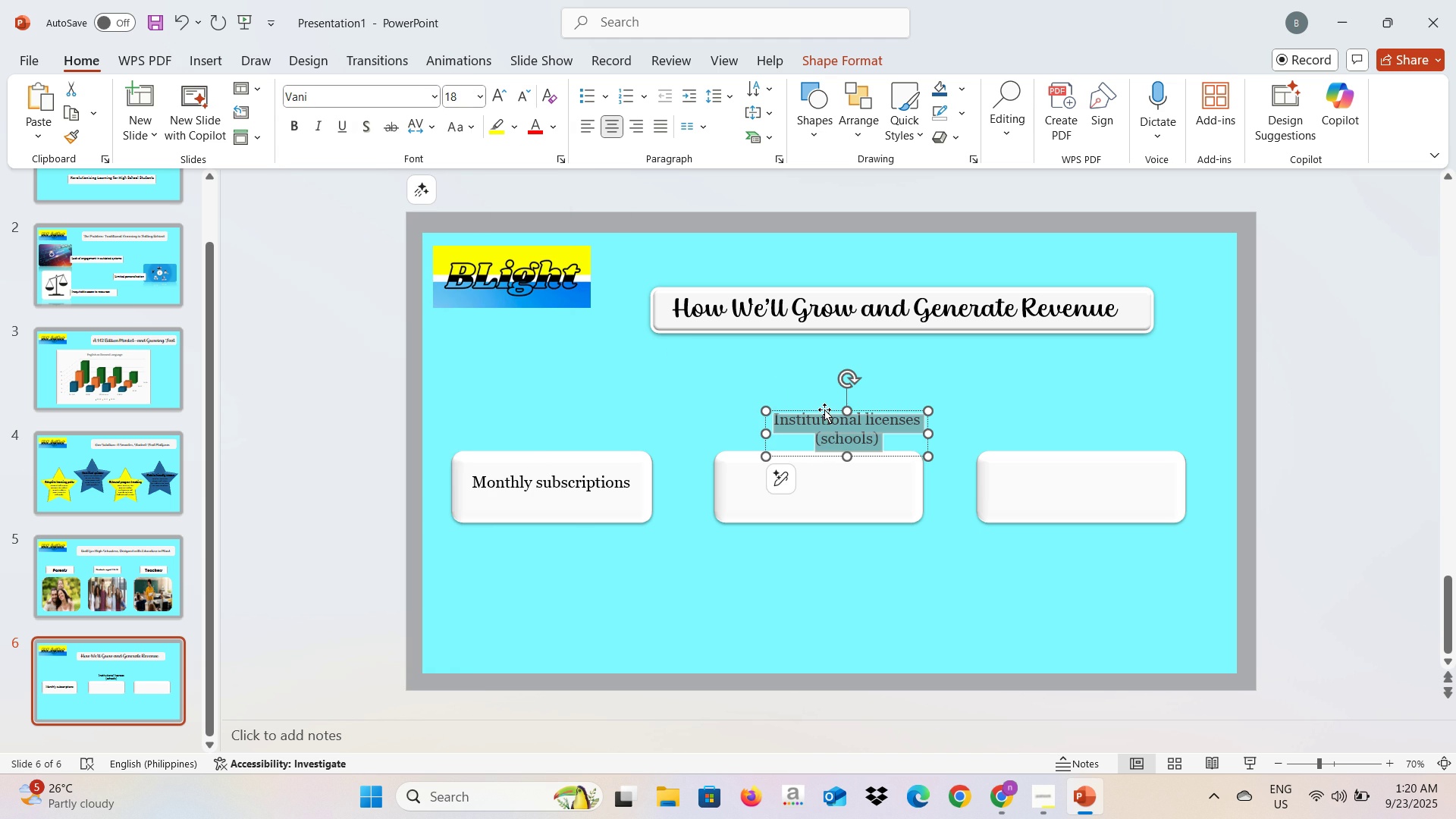 
left_click_drag(start_coordinate=[824, 413], to_coordinate=[790, 470])
 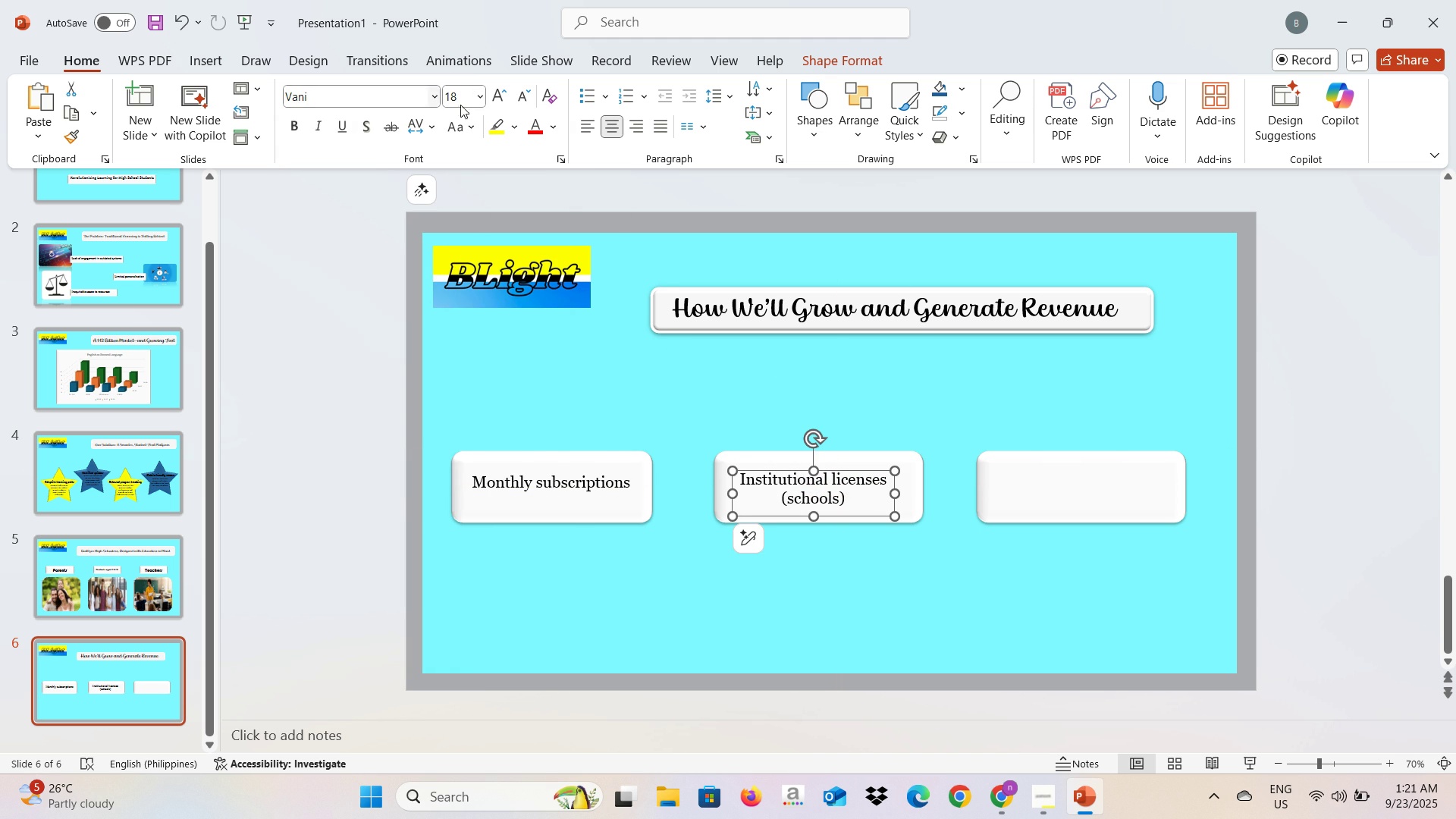 
key(Alt+AltLeft)
 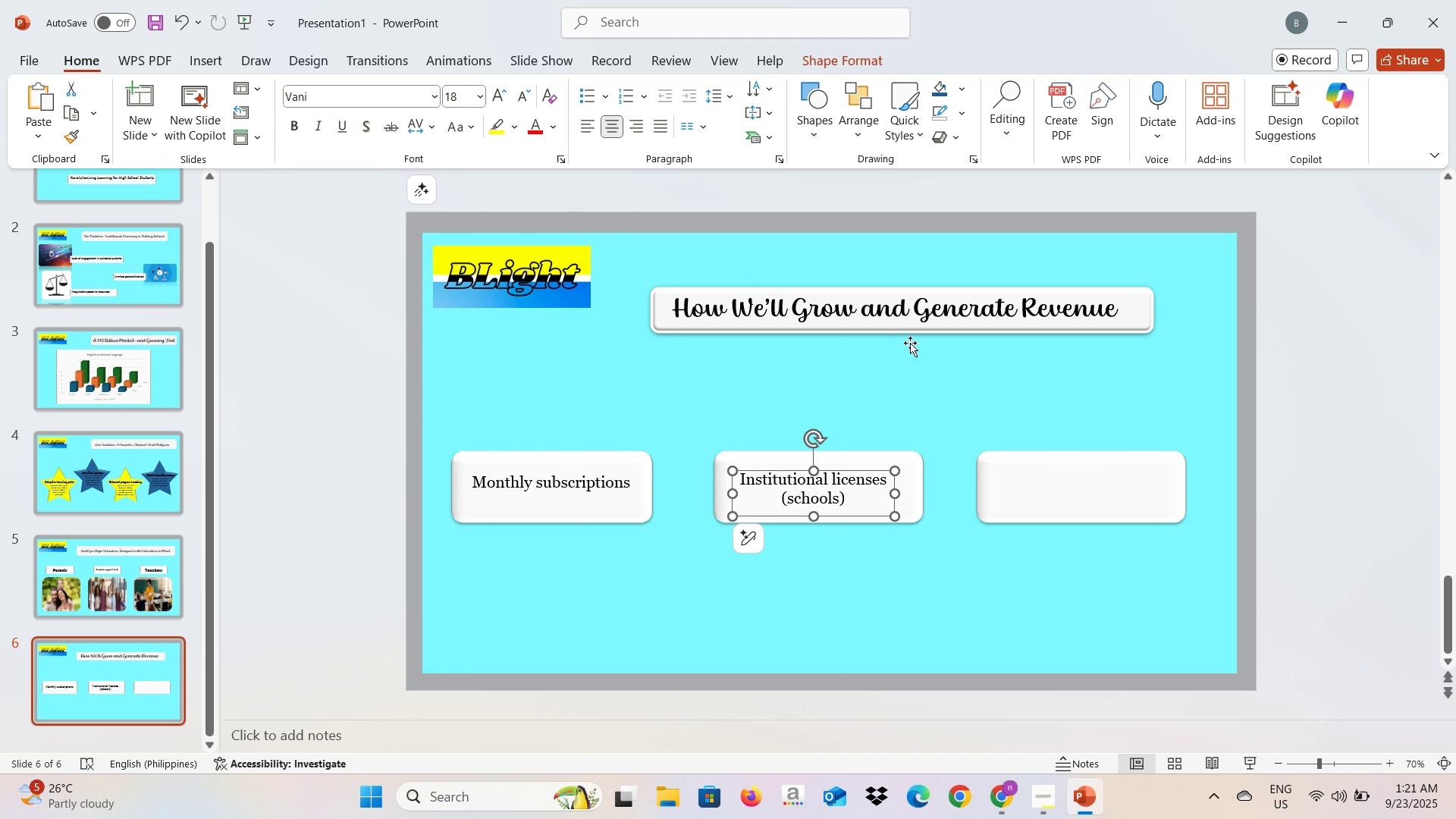 
key(Alt+Tab)
 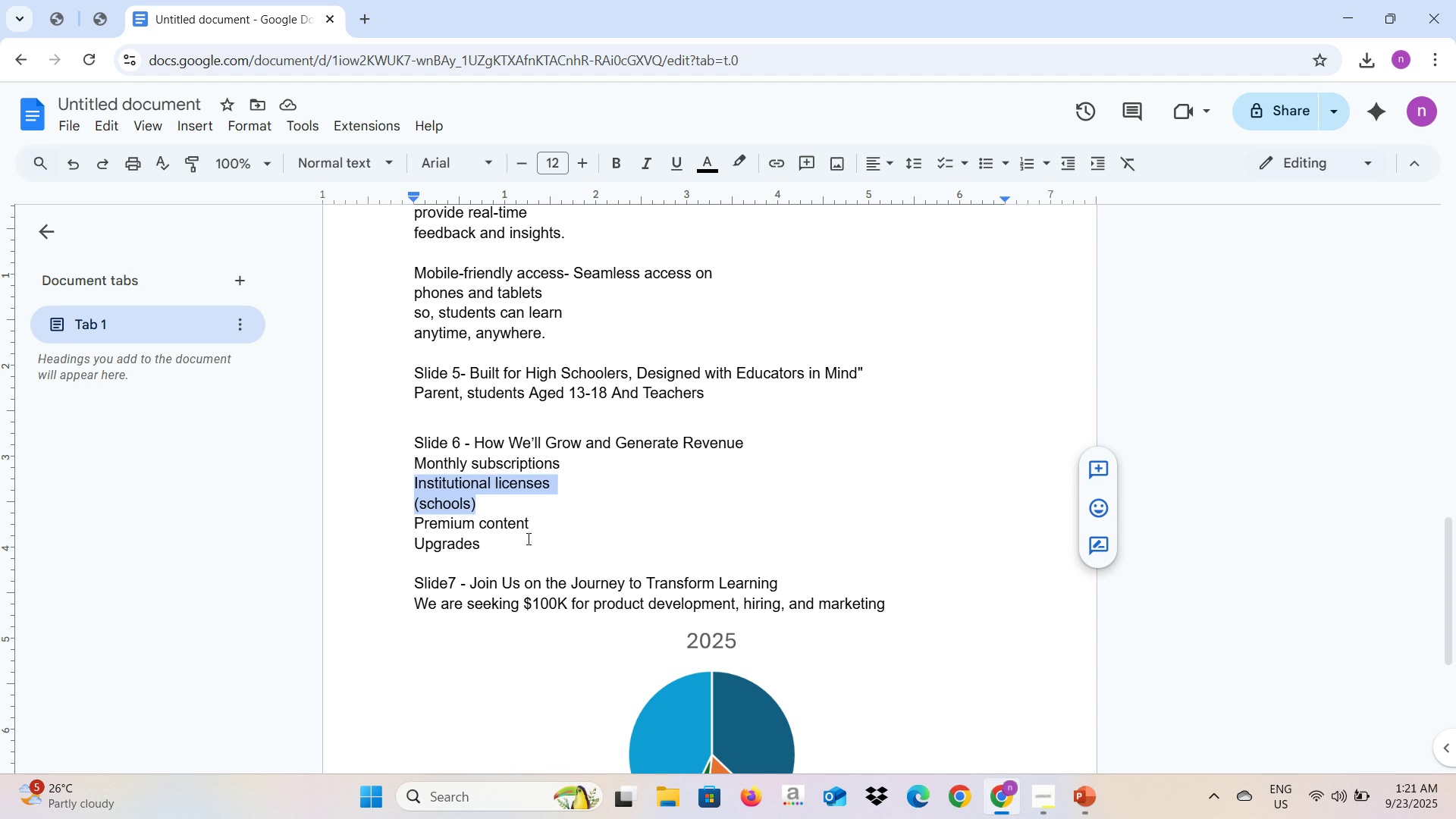 
left_click_drag(start_coordinate=[510, 541], to_coordinate=[406, 528])
 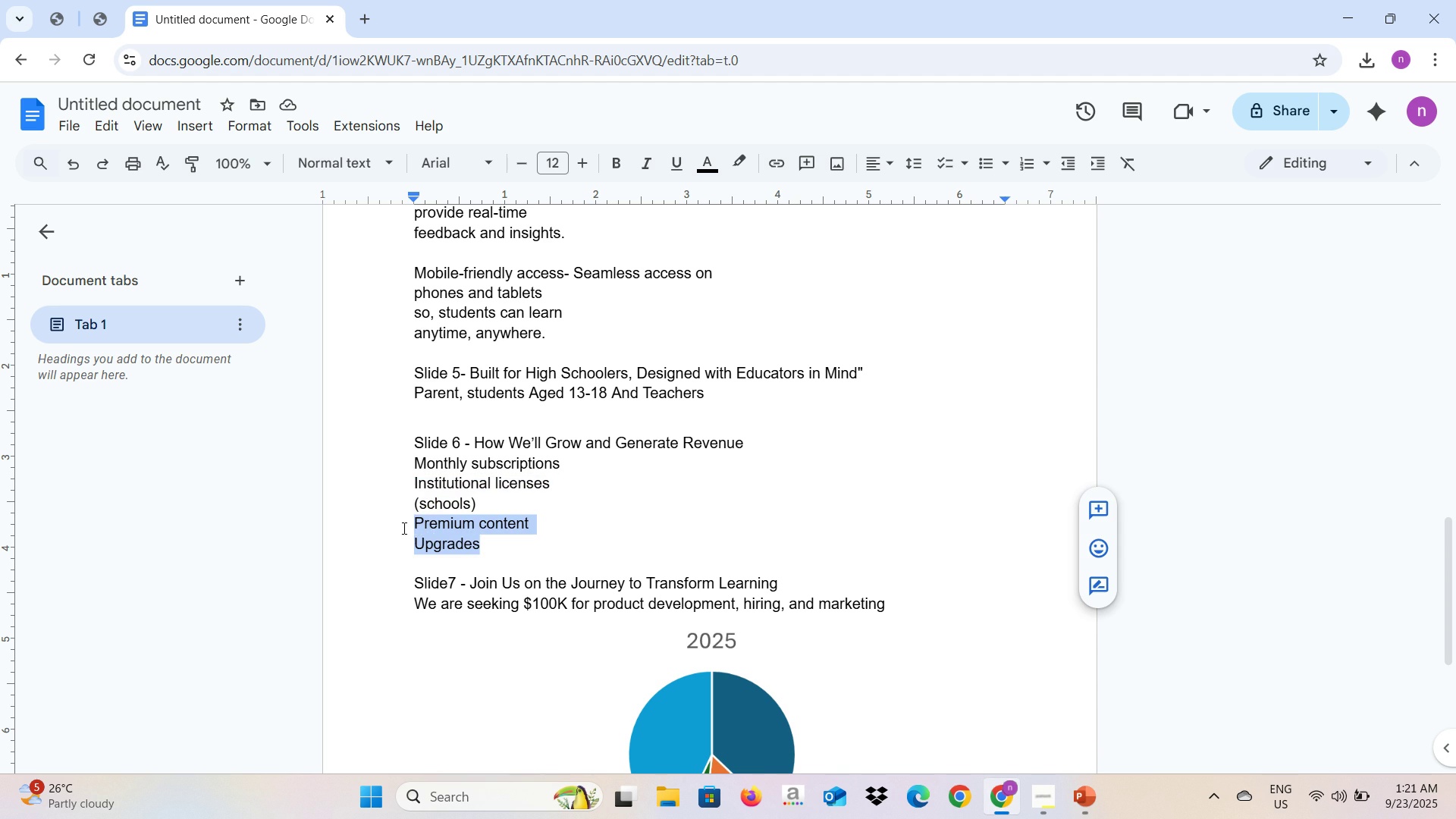 
key(Control+C)
 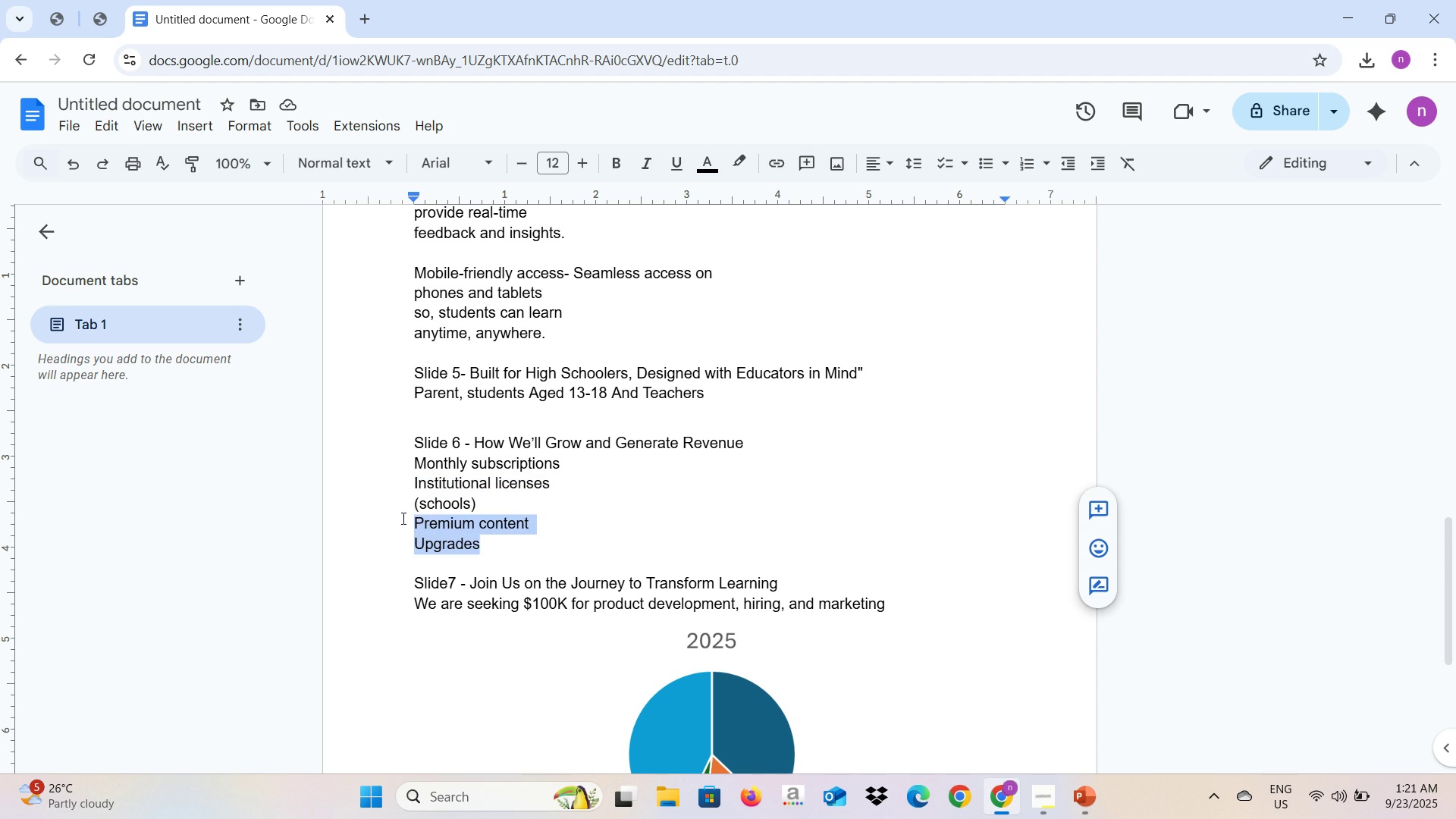 
key(Alt+AltLeft)
 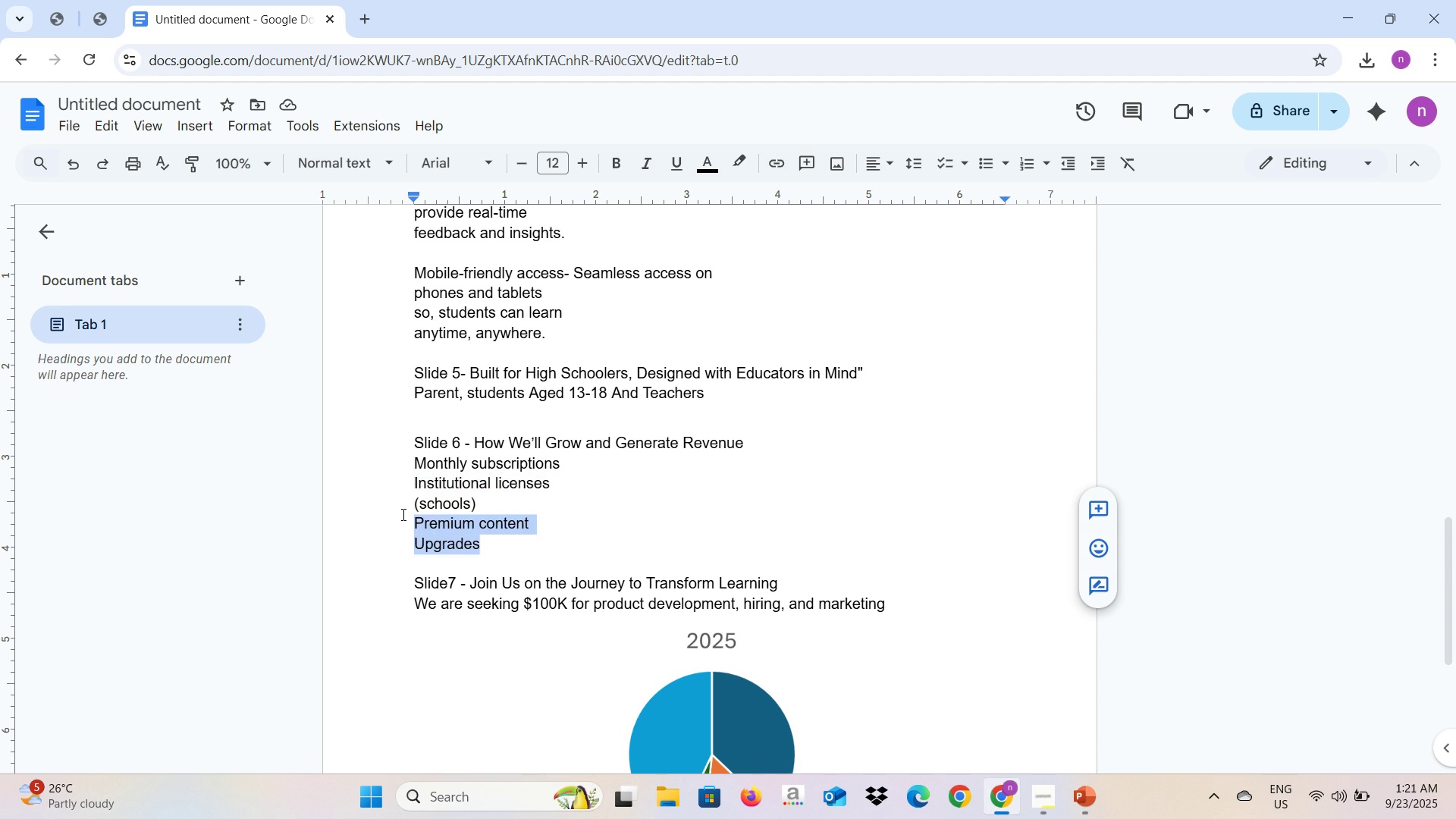 
key(Alt+Tab)
 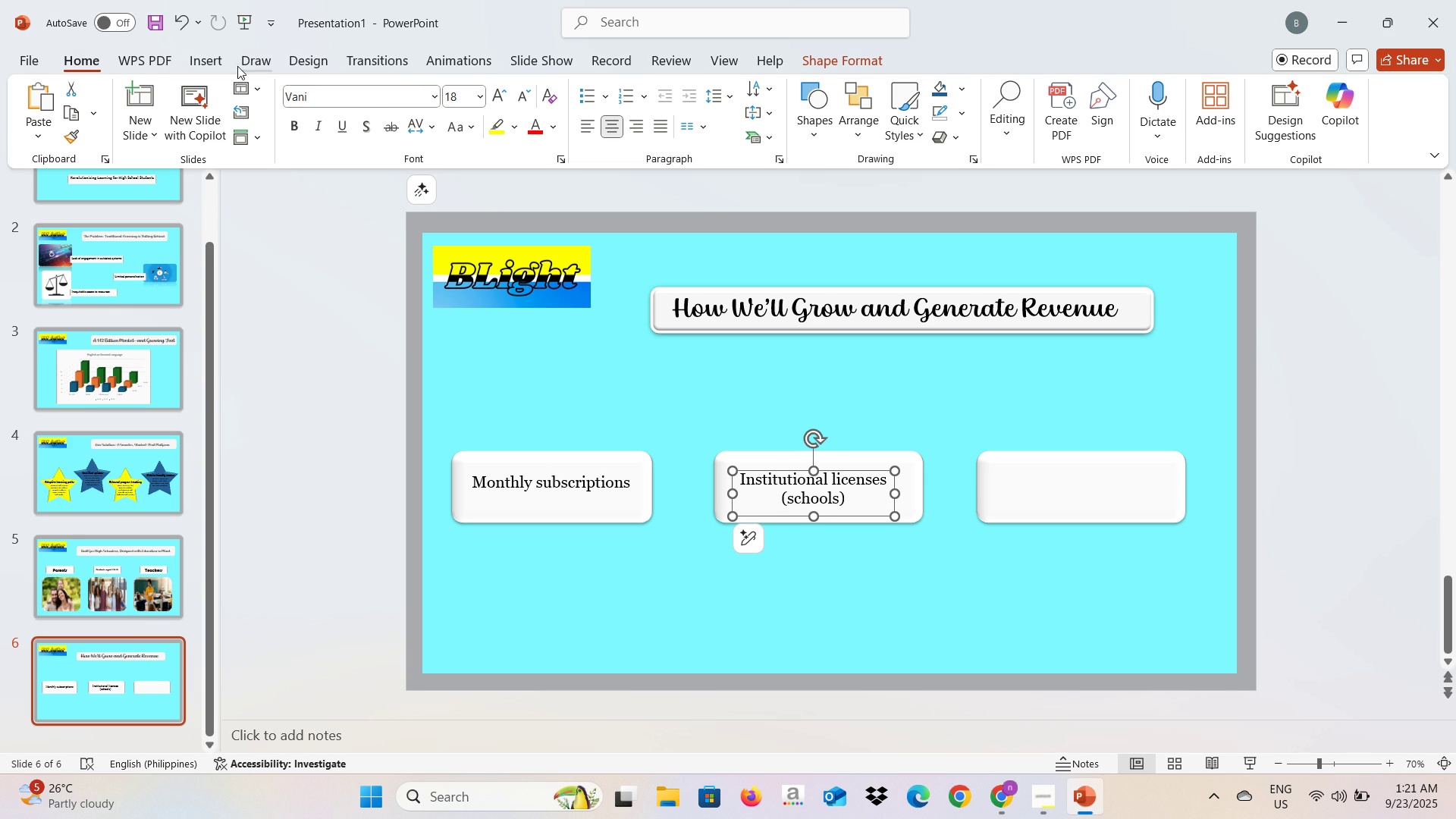 
left_click([185, 57])
 